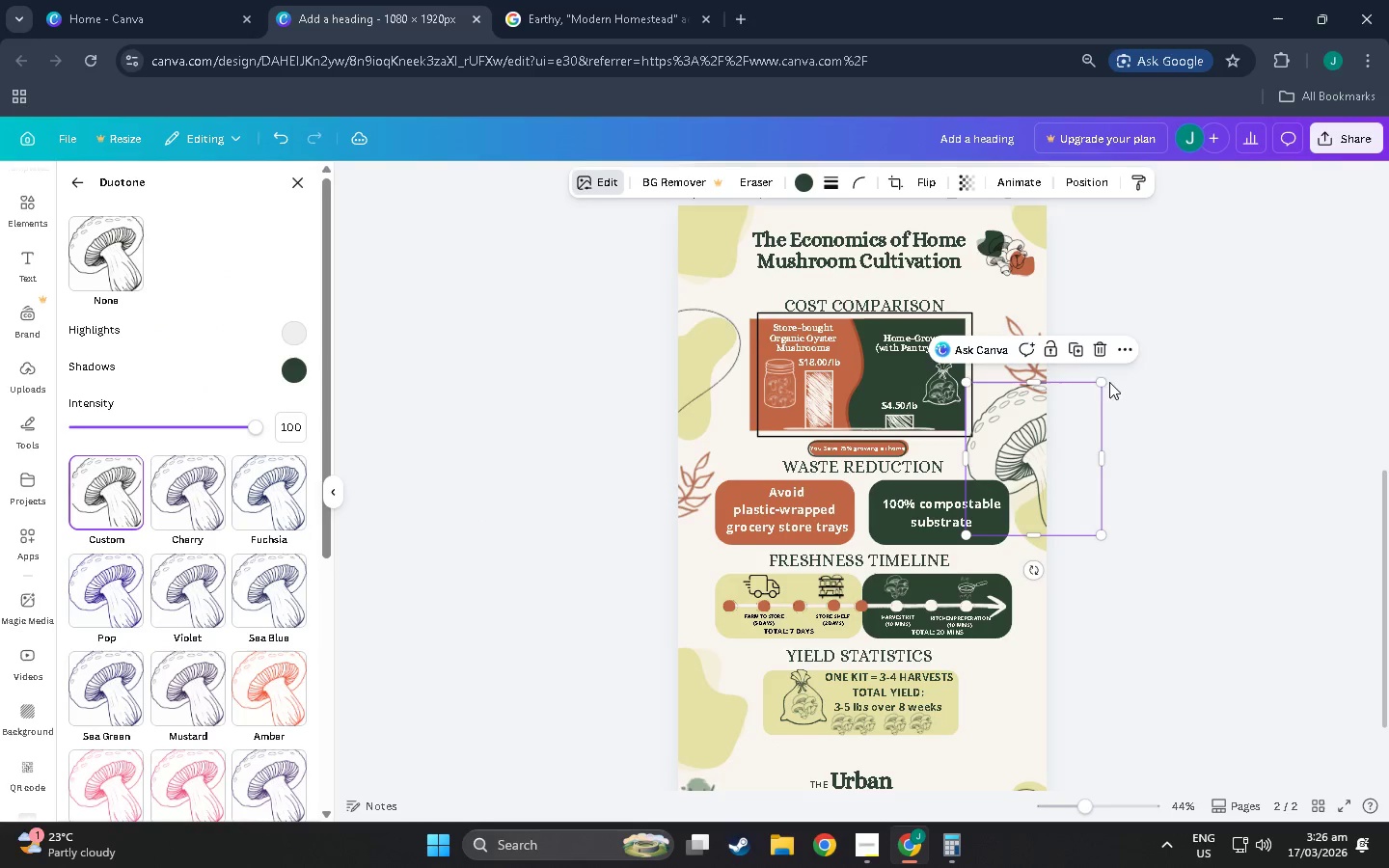 
left_click_drag(start_coordinate=[1102, 382], to_coordinate=[1060, 425])
 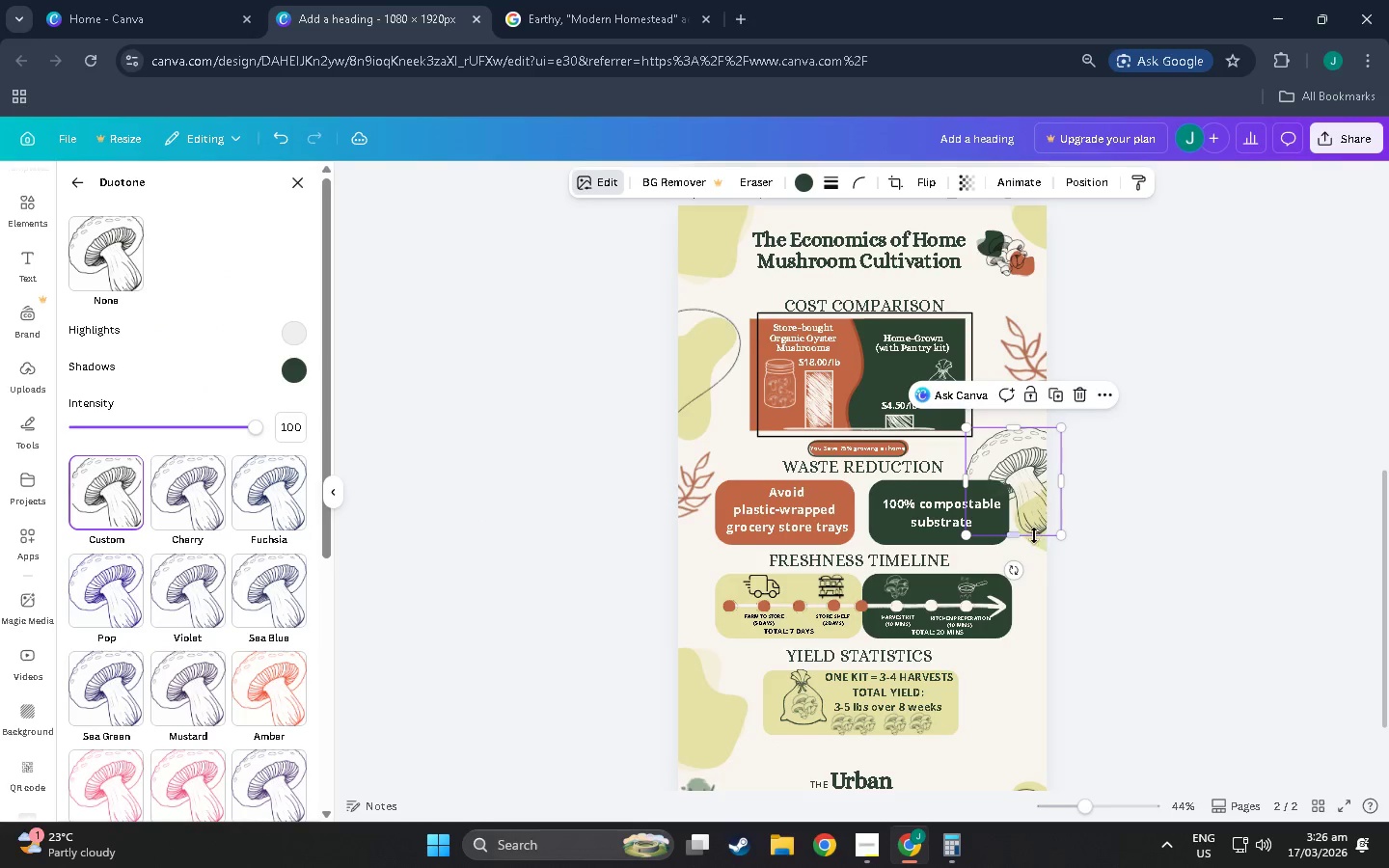 
left_click_drag(start_coordinate=[1034, 536], to_coordinate=[1056, 603])
 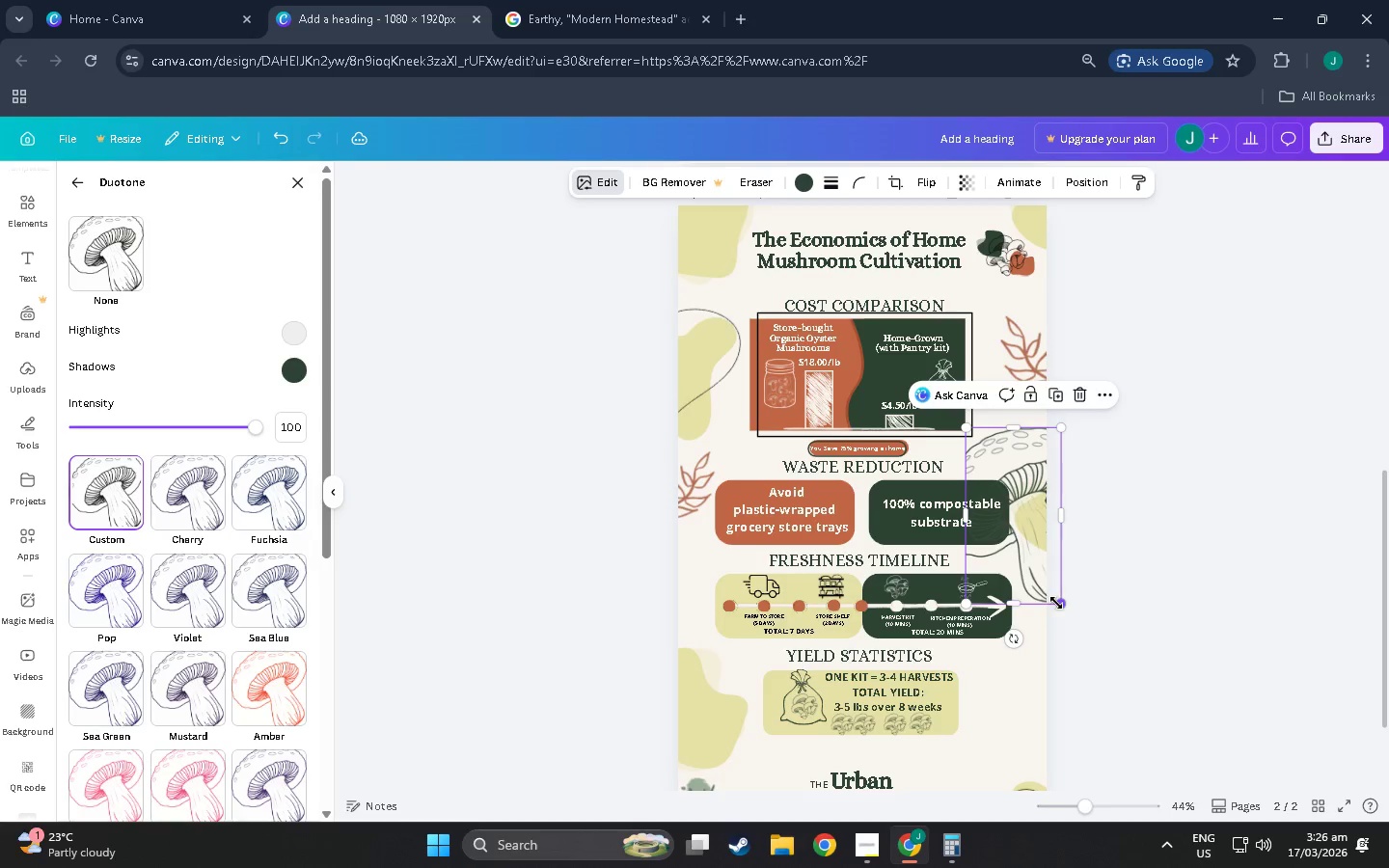 
key(Control+Z)
 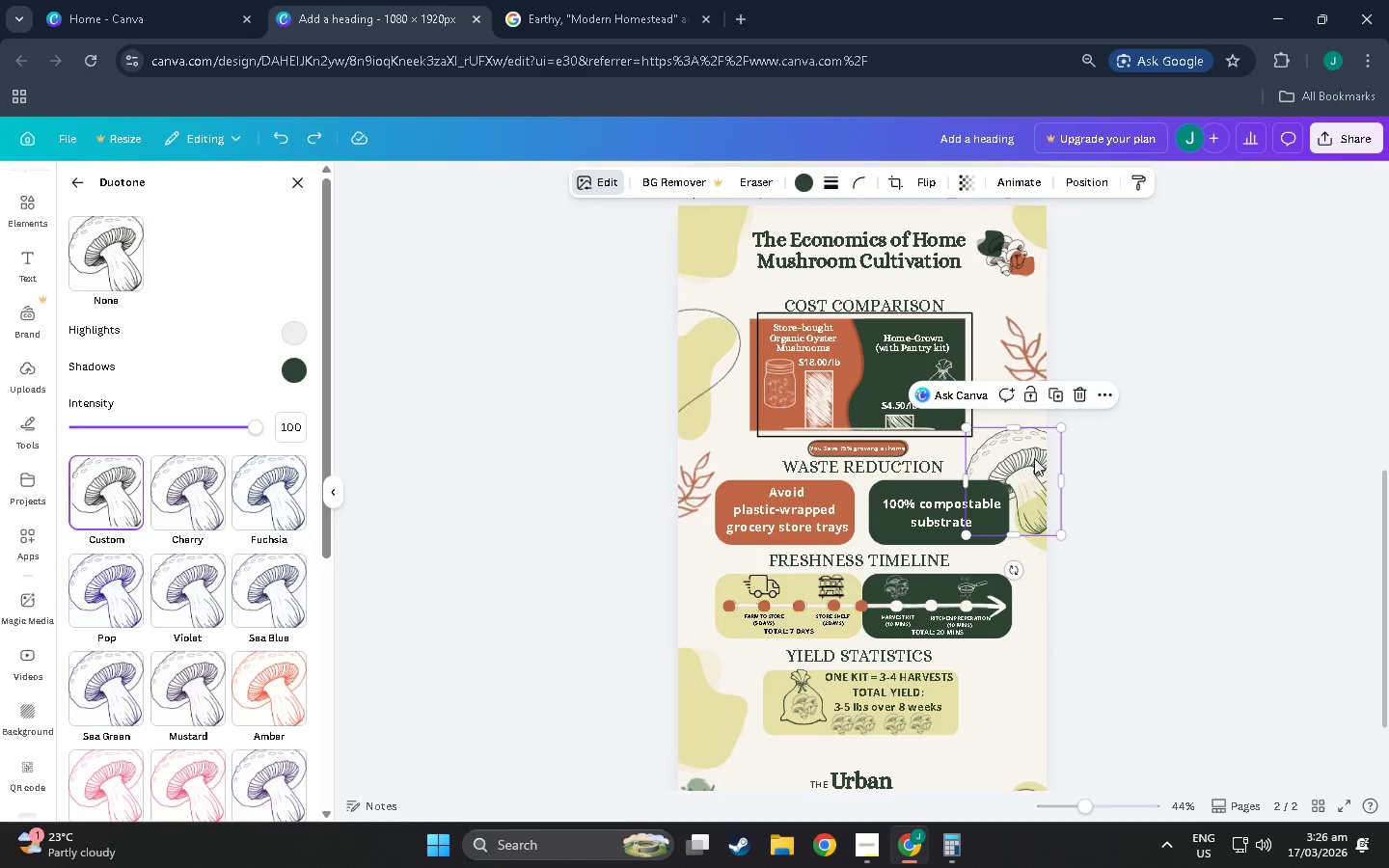 
left_click_drag(start_coordinate=[1021, 455], to_coordinate=[1030, 674])
 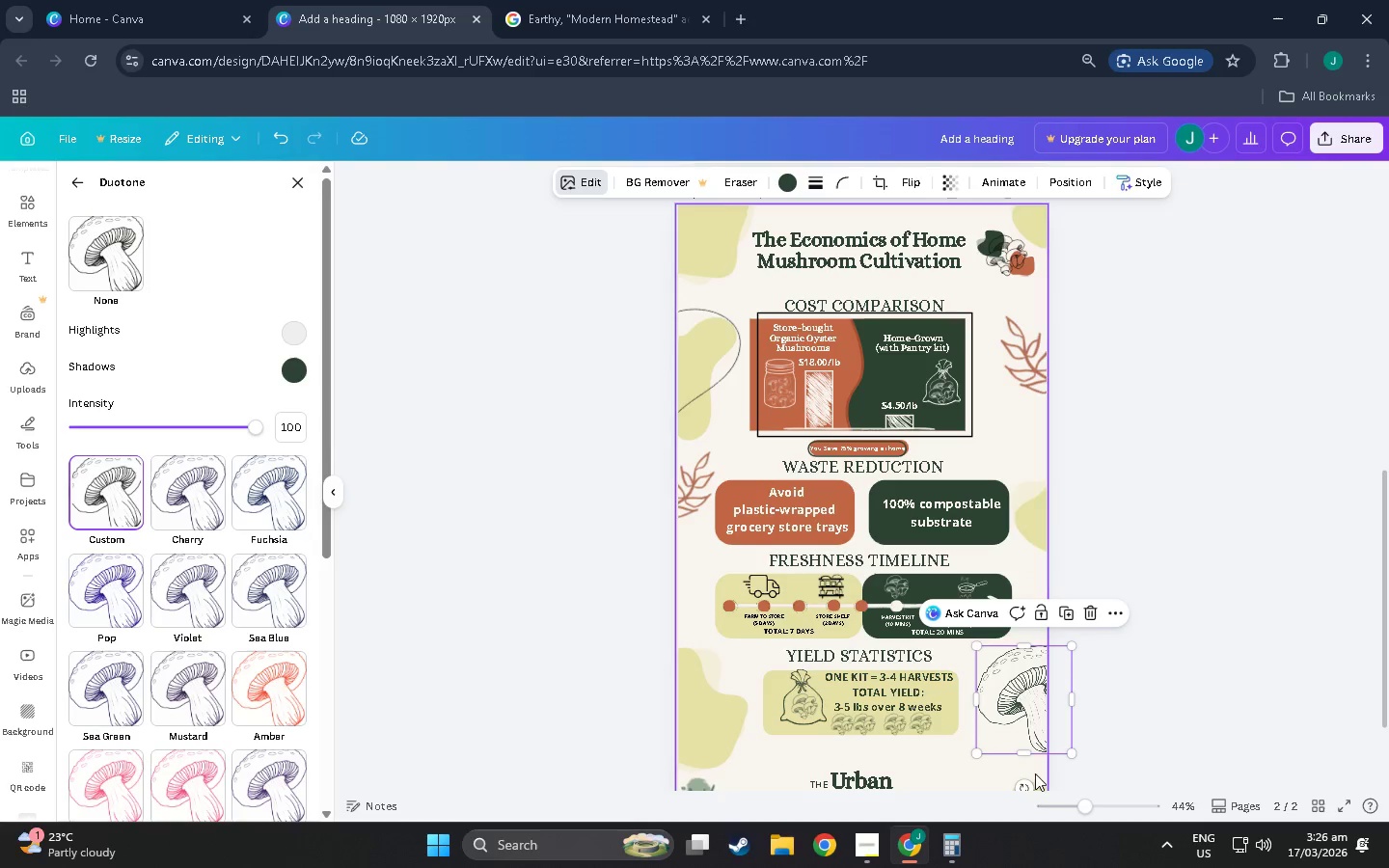 
left_click_drag(start_coordinate=[1024, 784], to_coordinate=[1049, 782])
 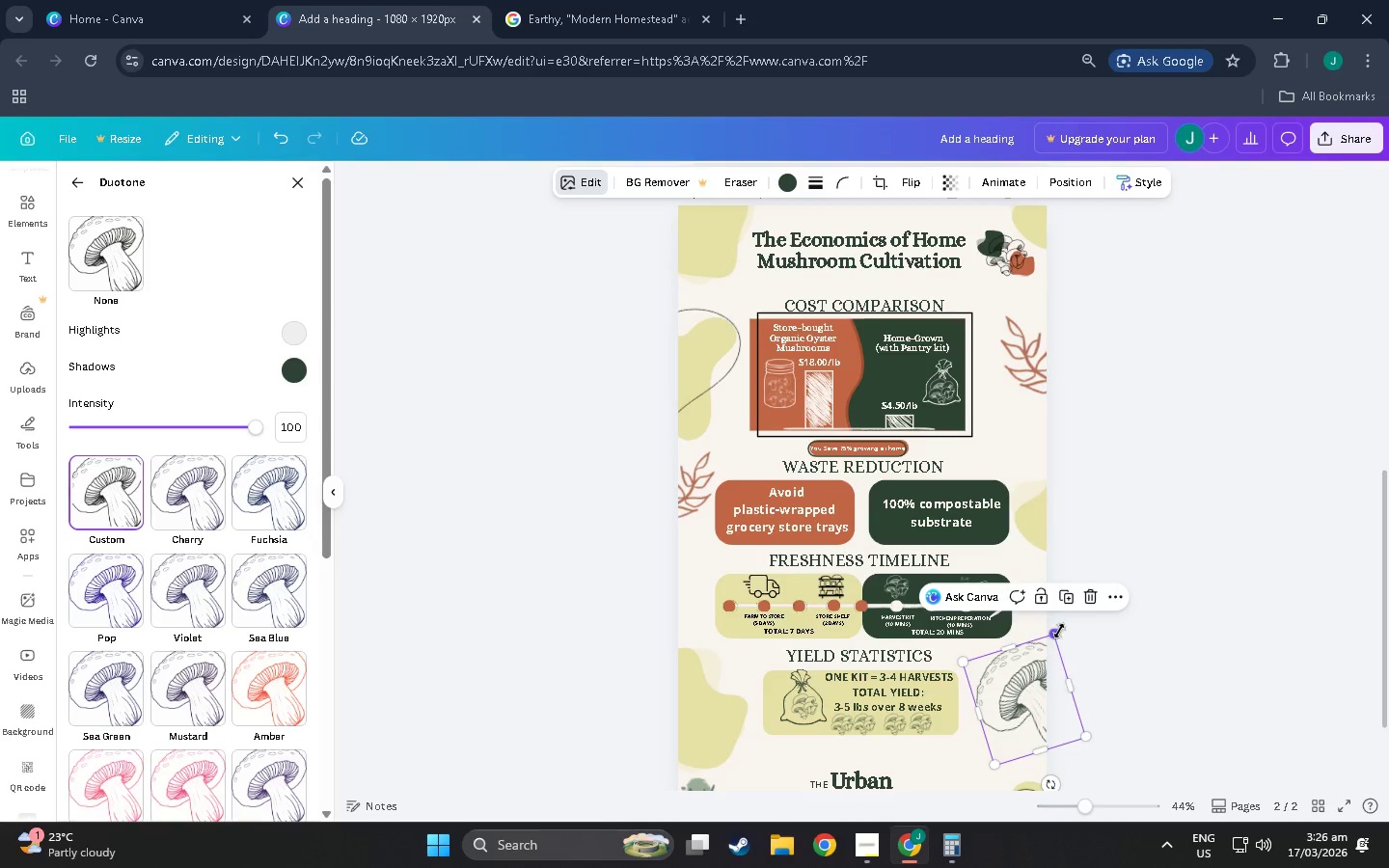 
left_click_drag(start_coordinate=[1059, 631], to_coordinate=[1014, 654])
 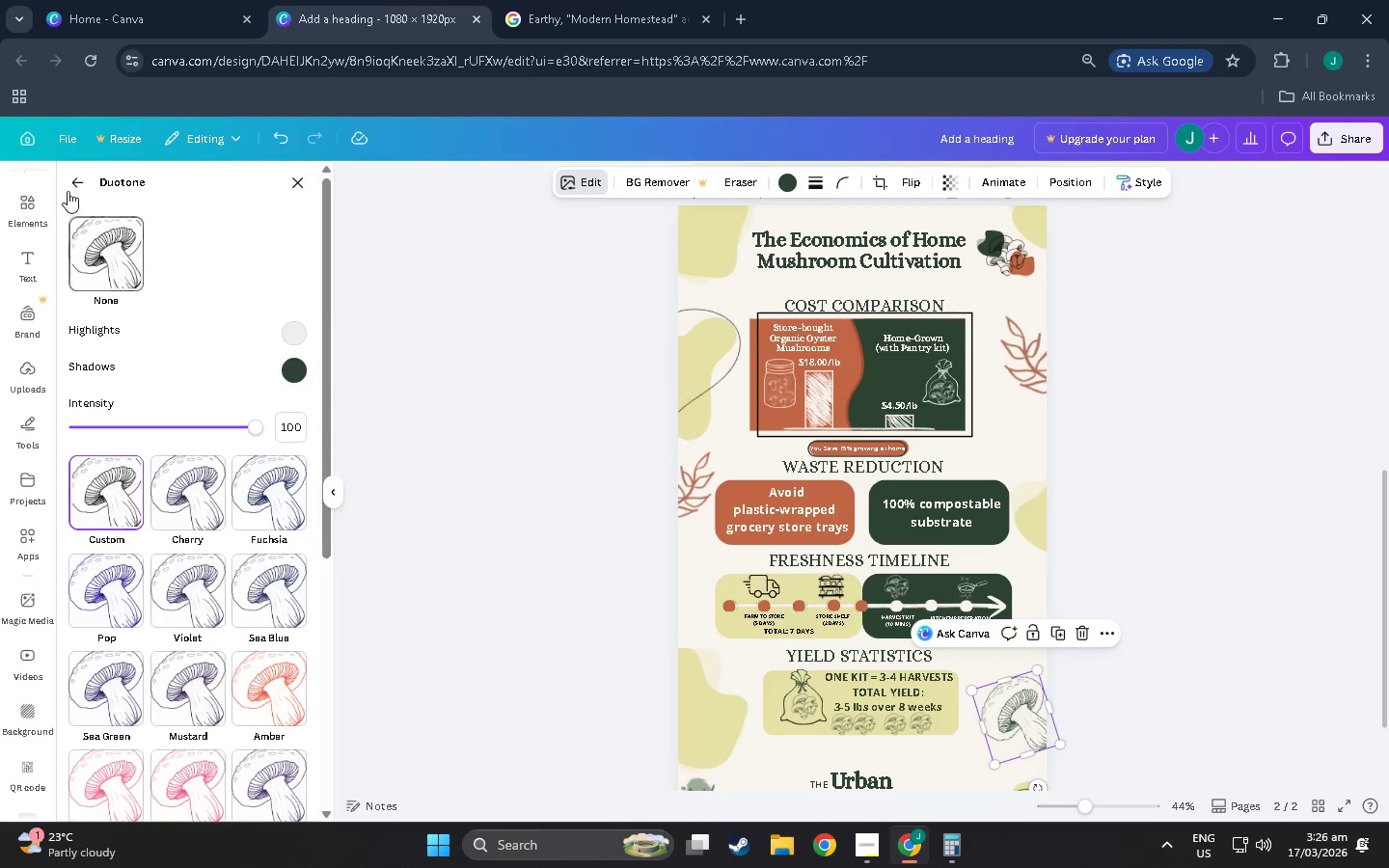 
left_click([56, 177])
 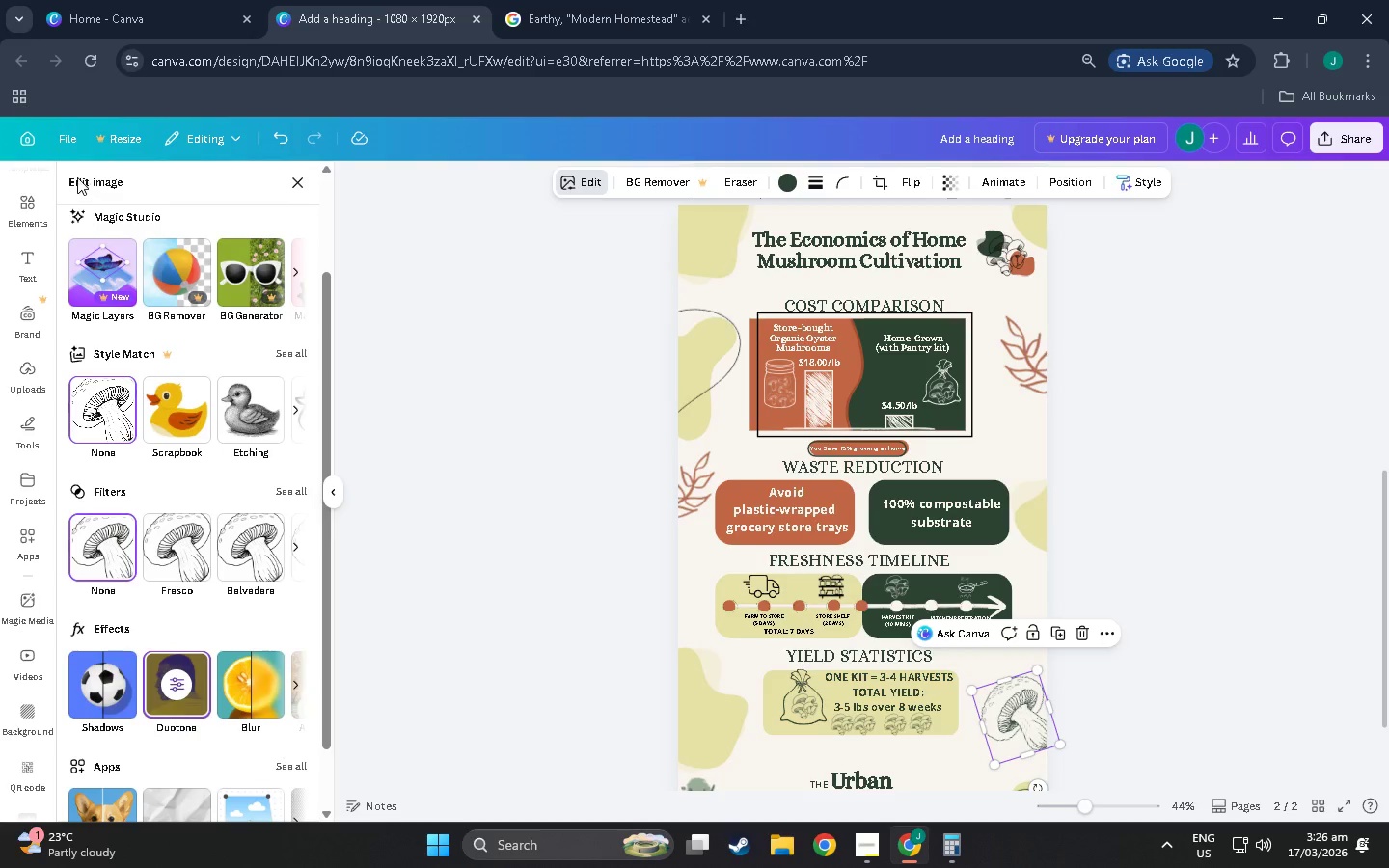 
left_click([300, 181])
 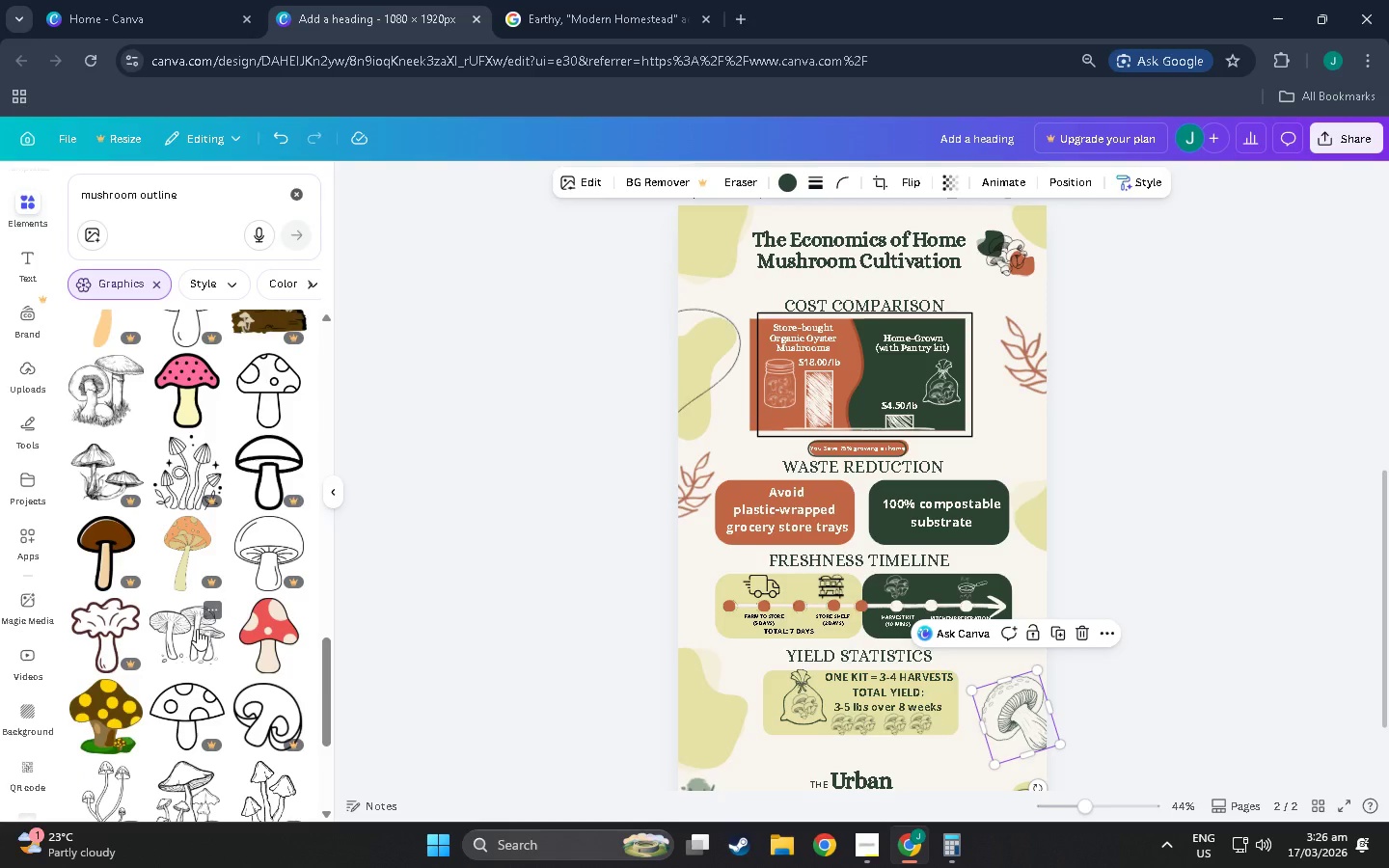 
wait(6.39)
 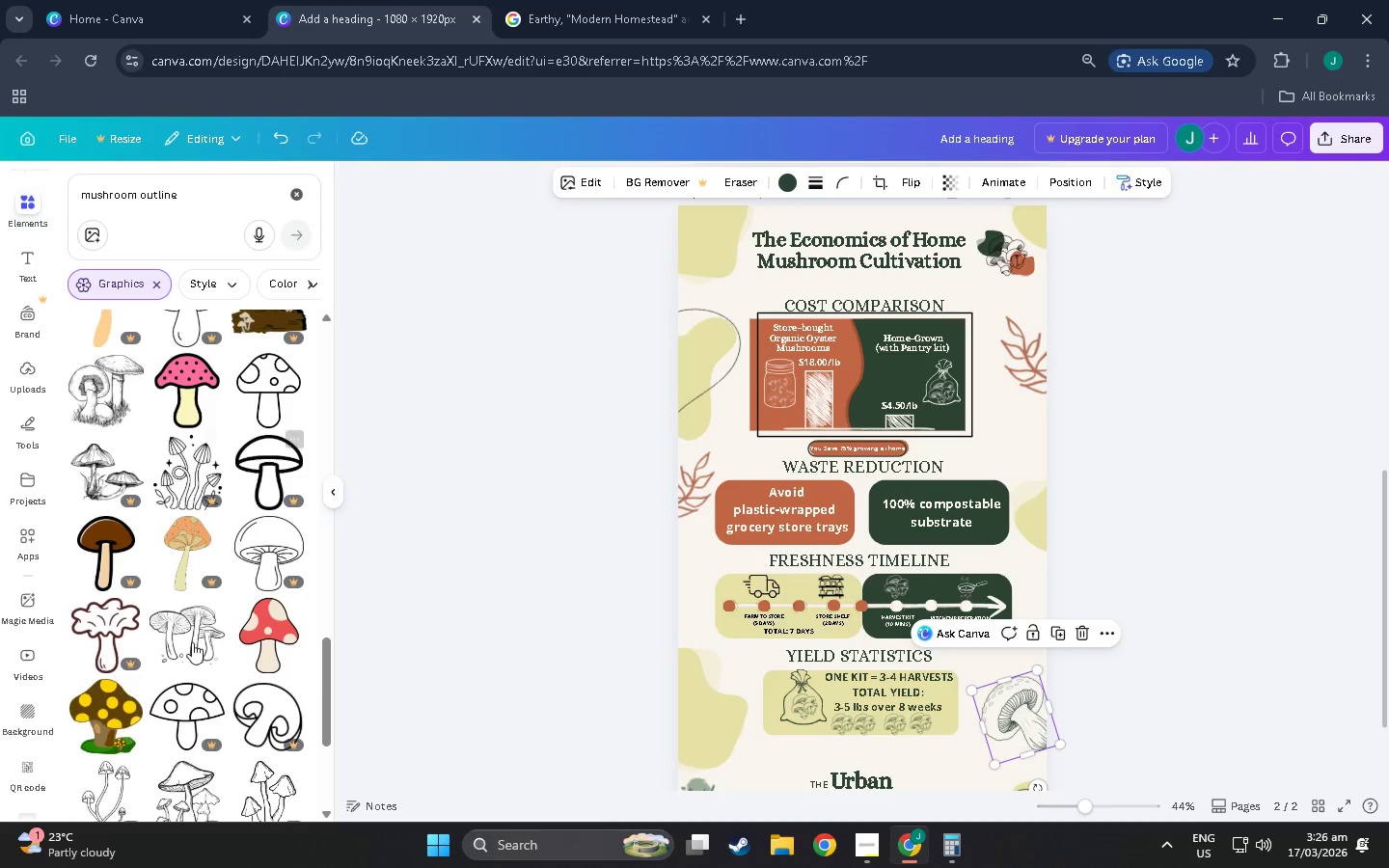 
scroll: coordinate [197, 629], scroll_direction: down, amount: 3.0
 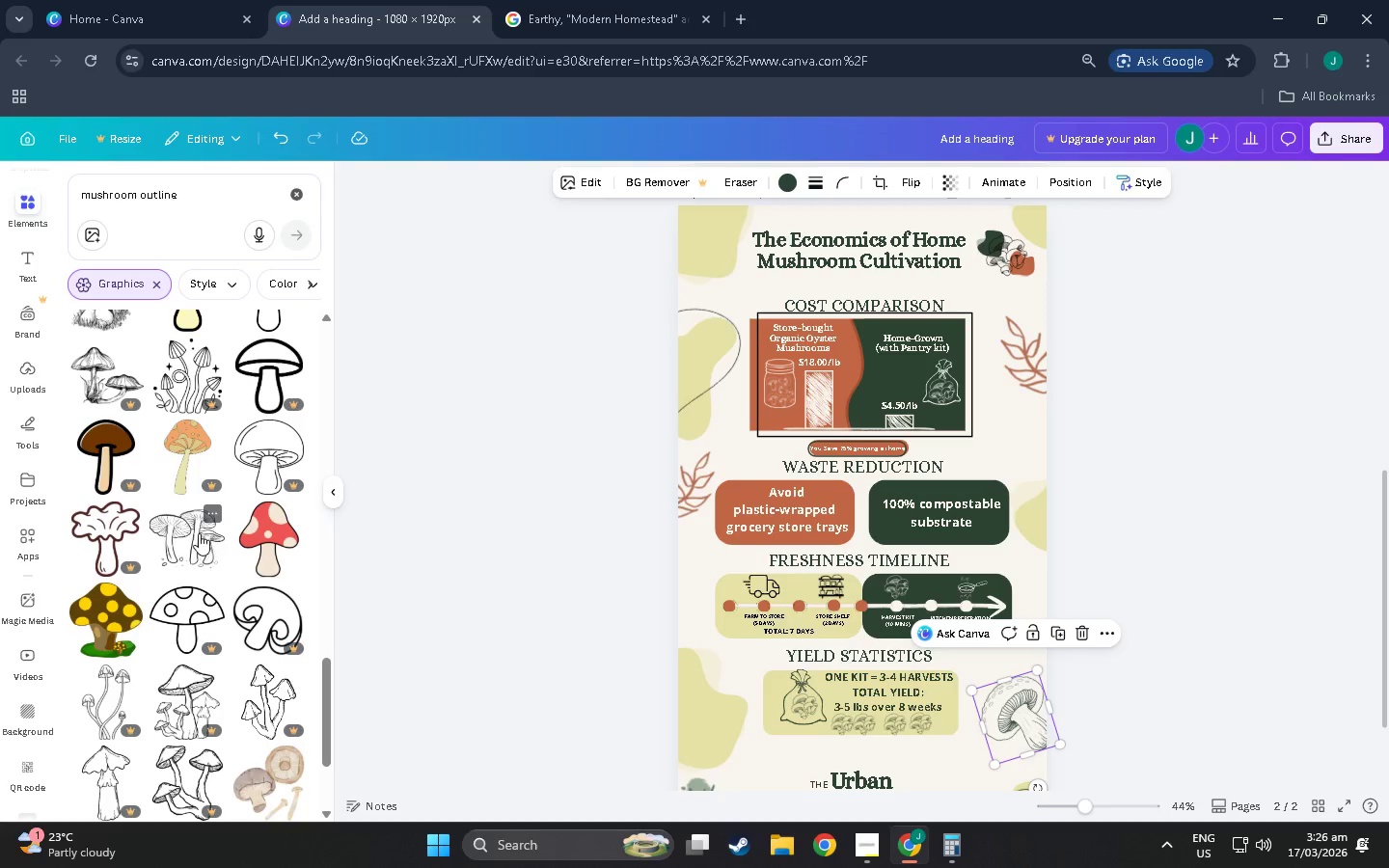 
left_click([199, 533])
 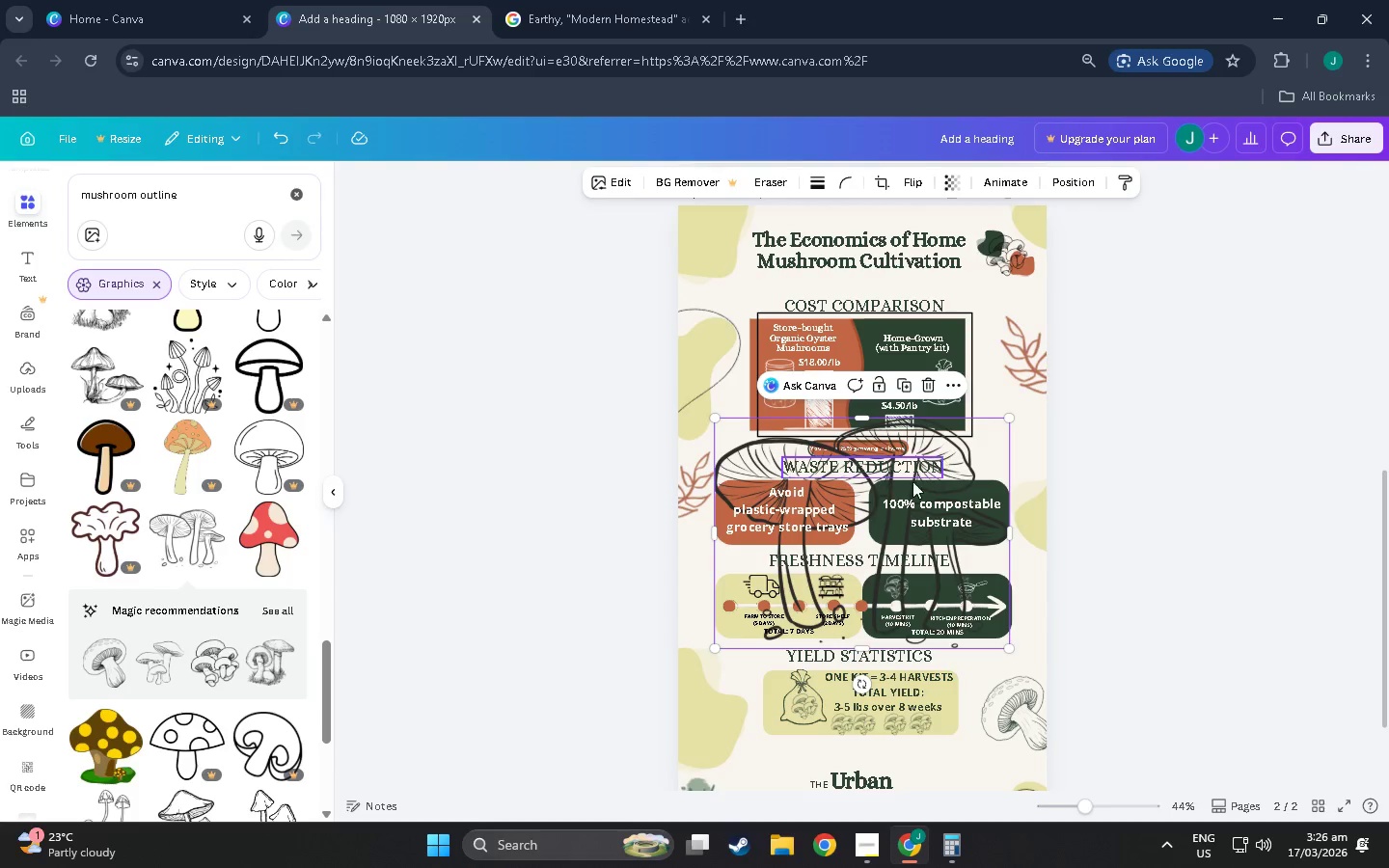 
left_click_drag(start_coordinate=[877, 508], to_coordinate=[1160, 583])
 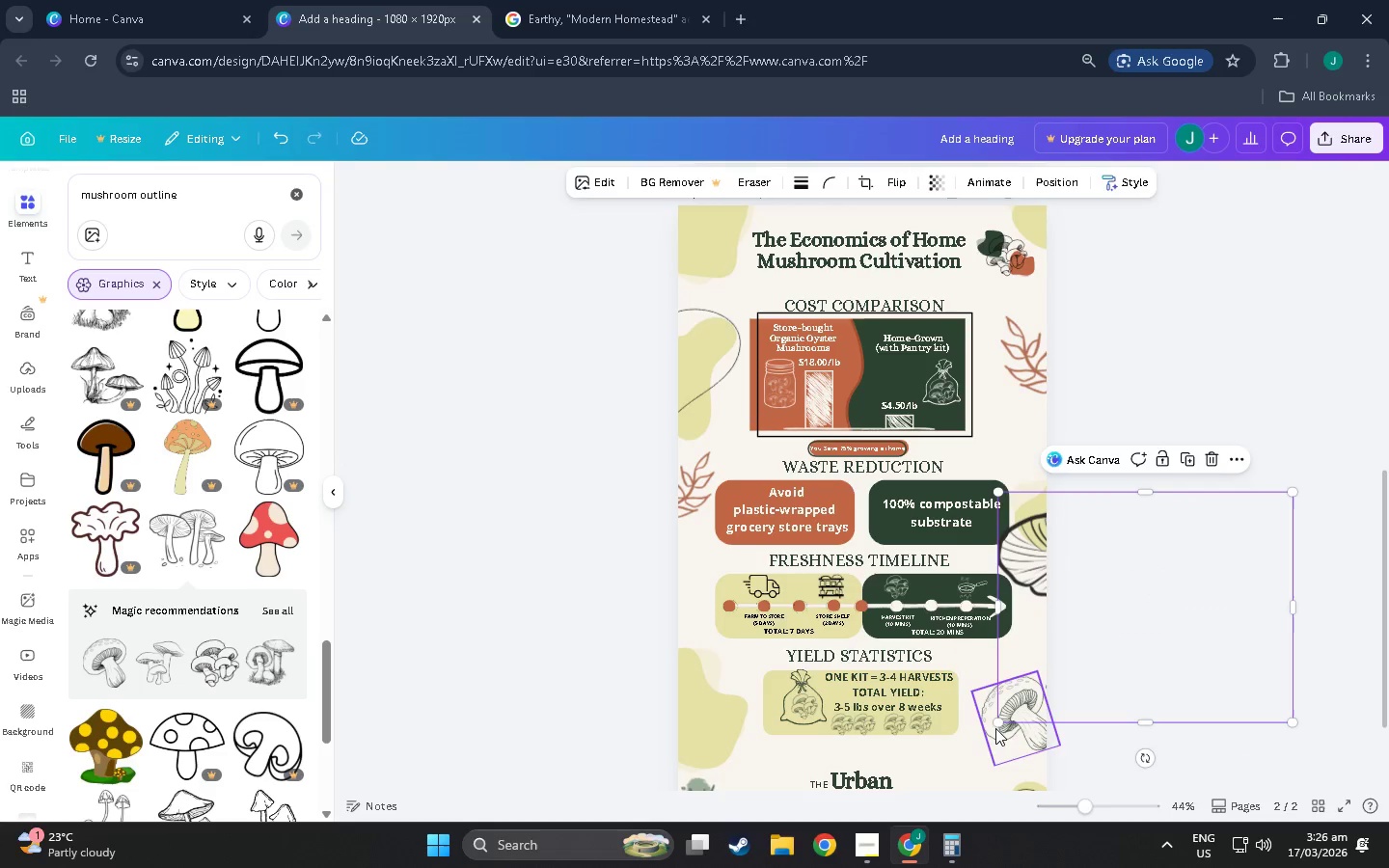 
left_click([994, 729])
 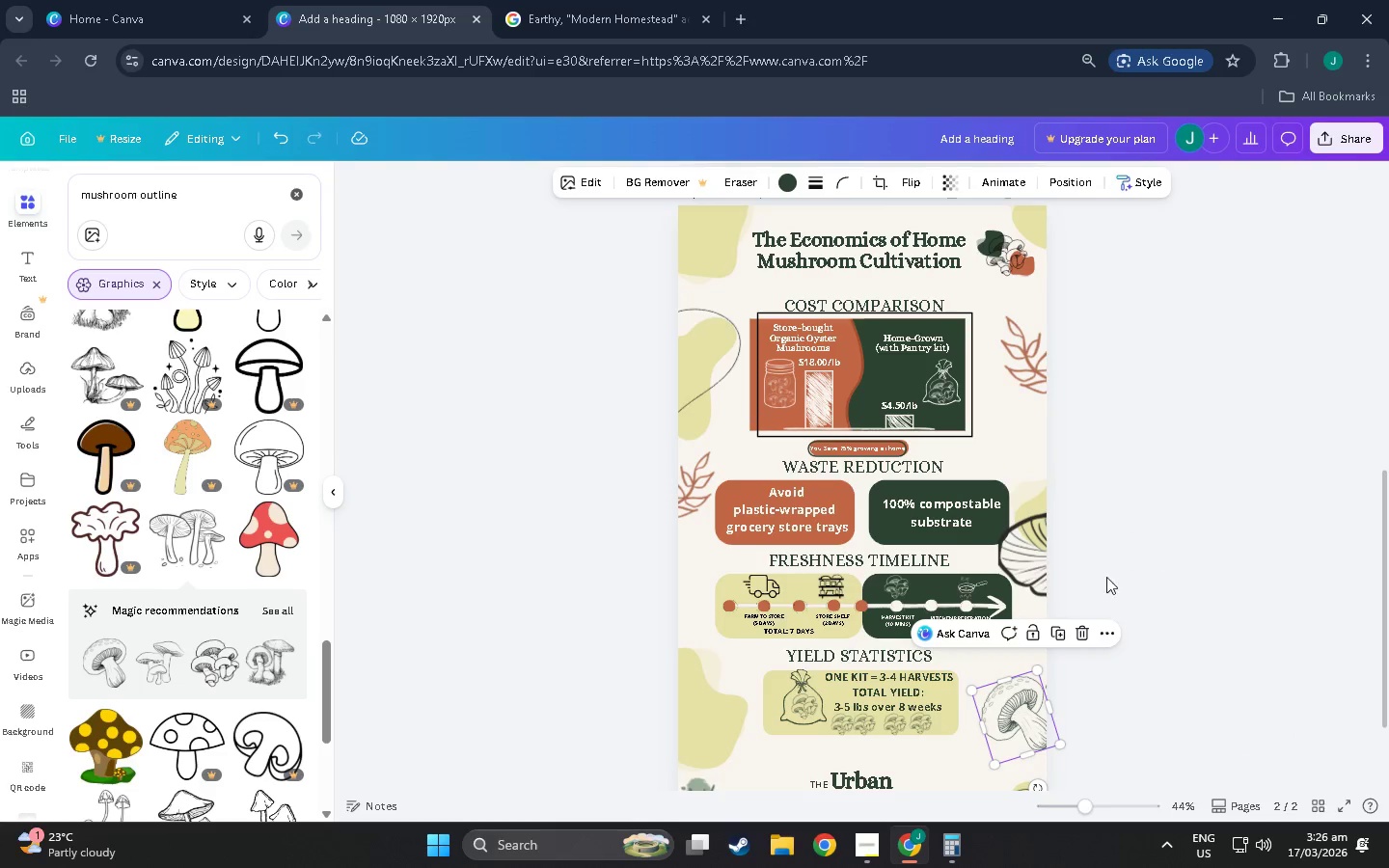 
left_click([1042, 558])
 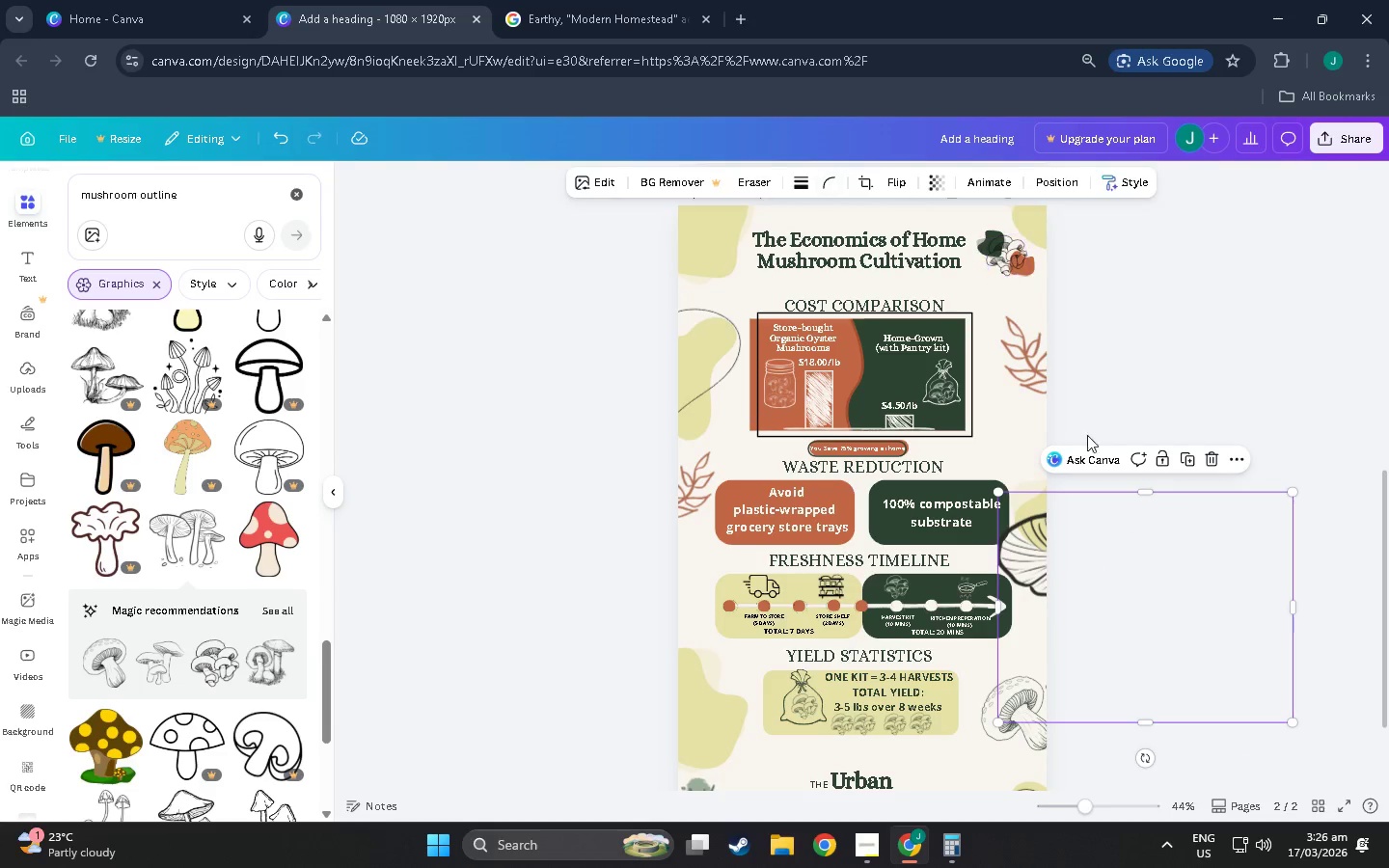 
left_click_drag(start_coordinate=[1030, 595], to_coordinate=[972, 568])
 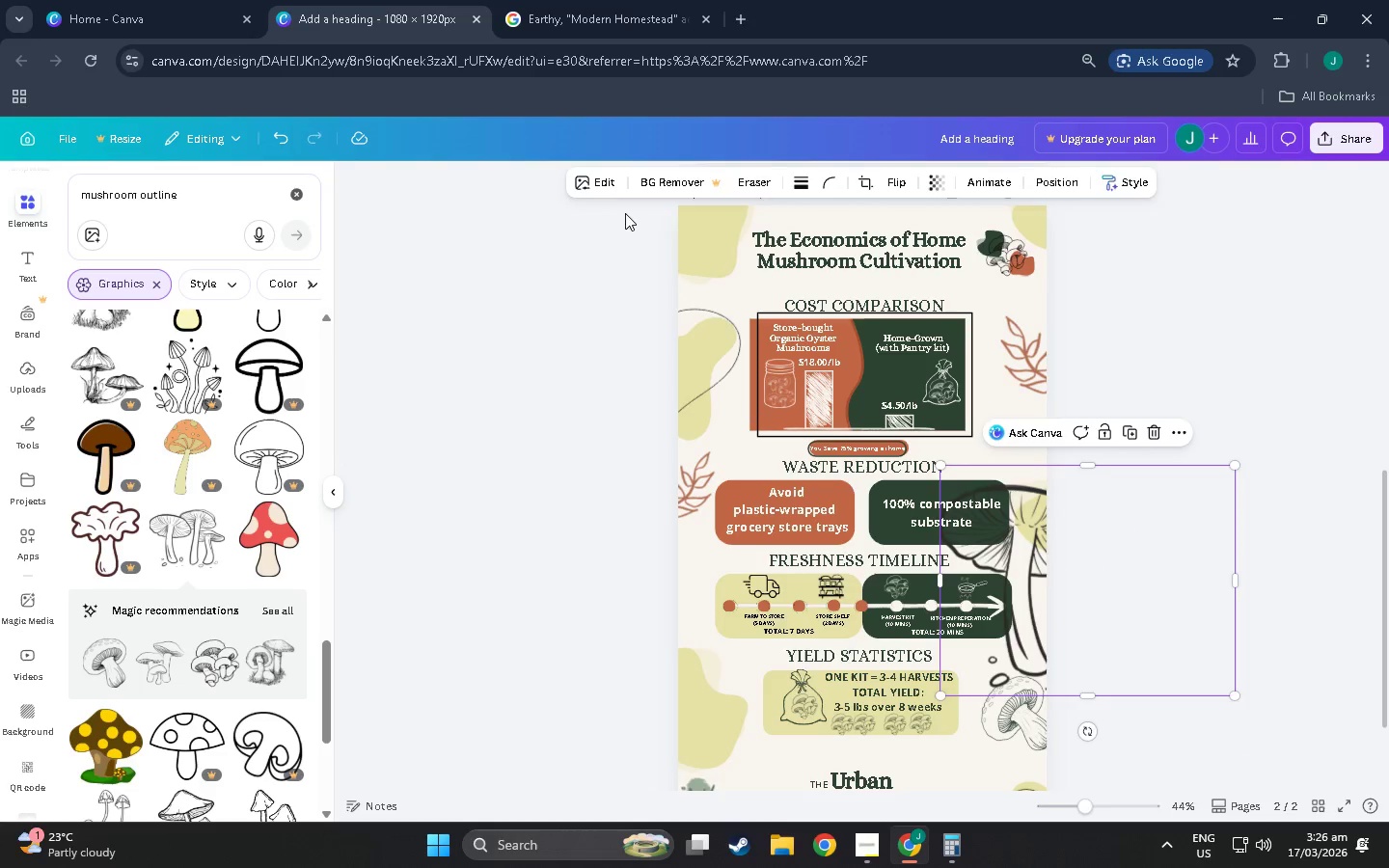 
left_click([592, 186])
 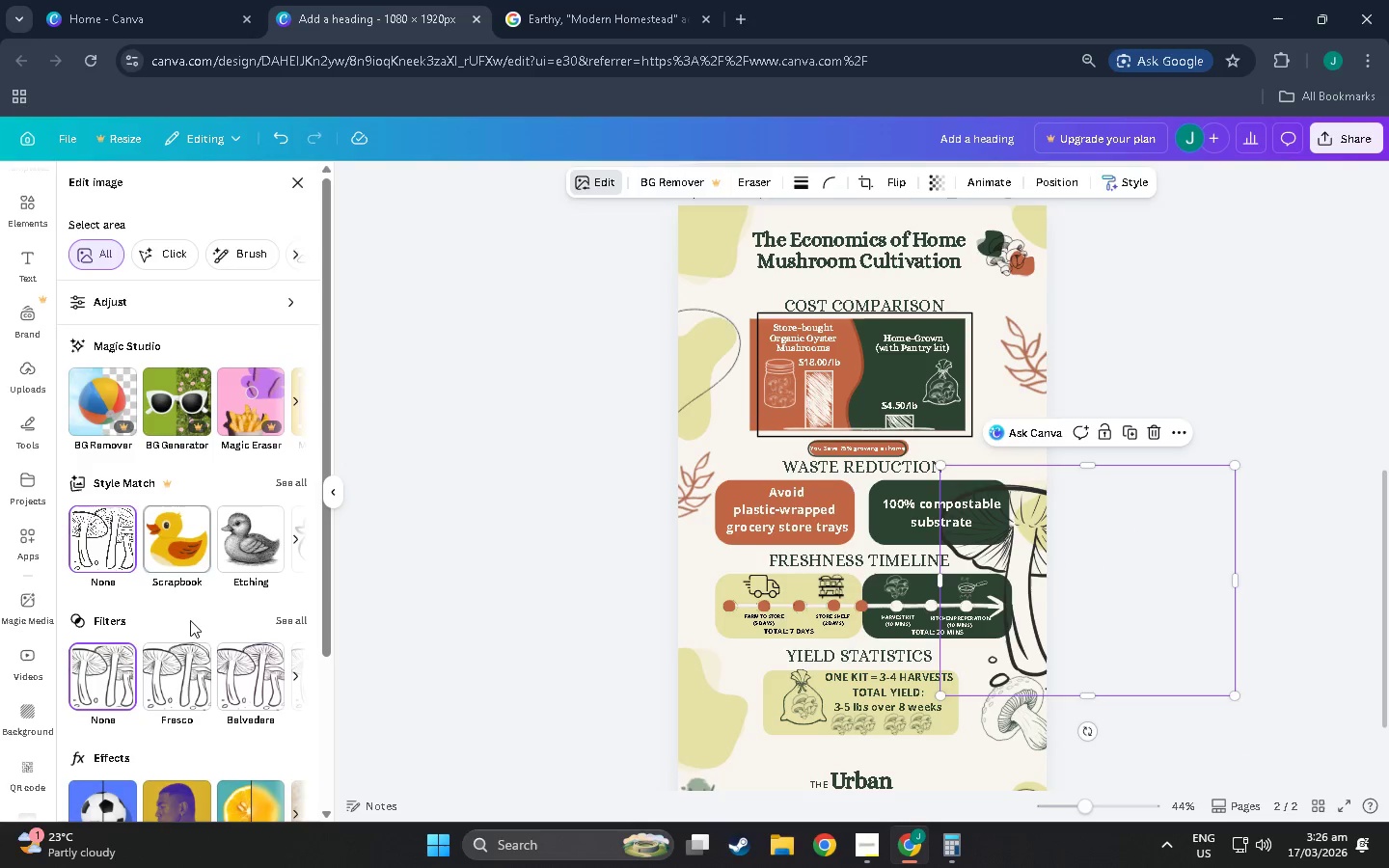 
left_click([180, 678])
 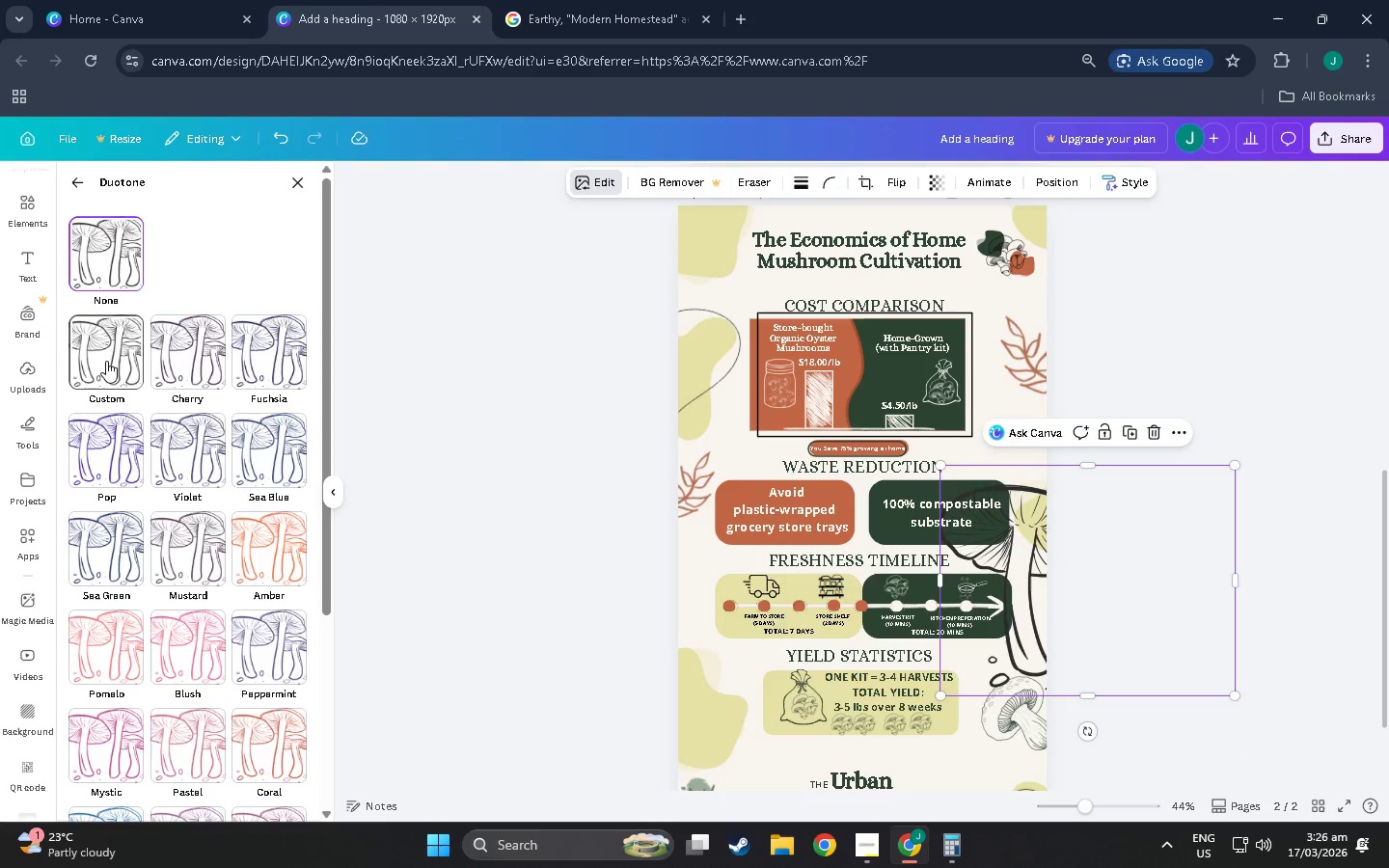 
scroll: coordinate [185, 710], scroll_direction: down, amount: 4.0
 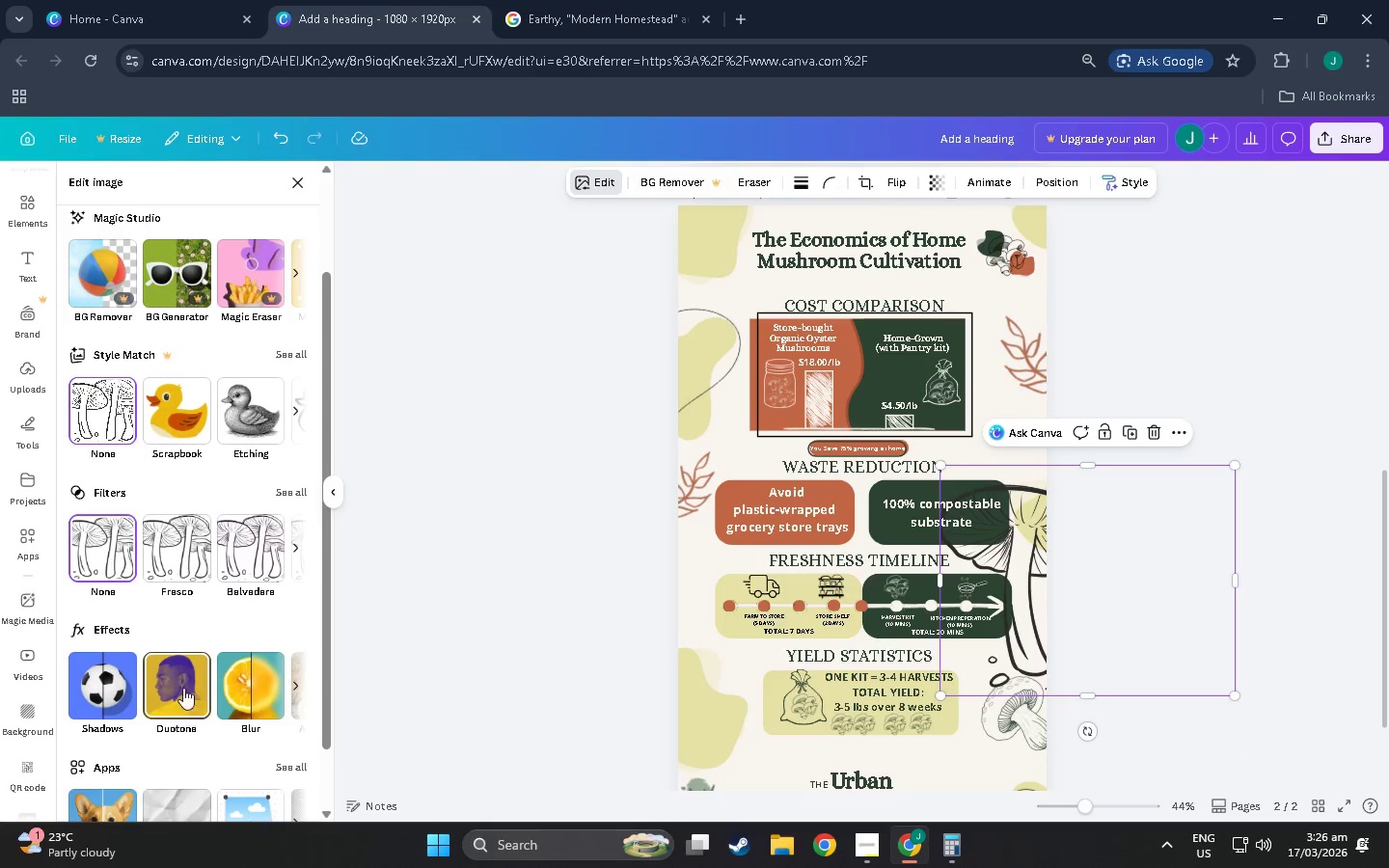 
left_click([105, 360])
 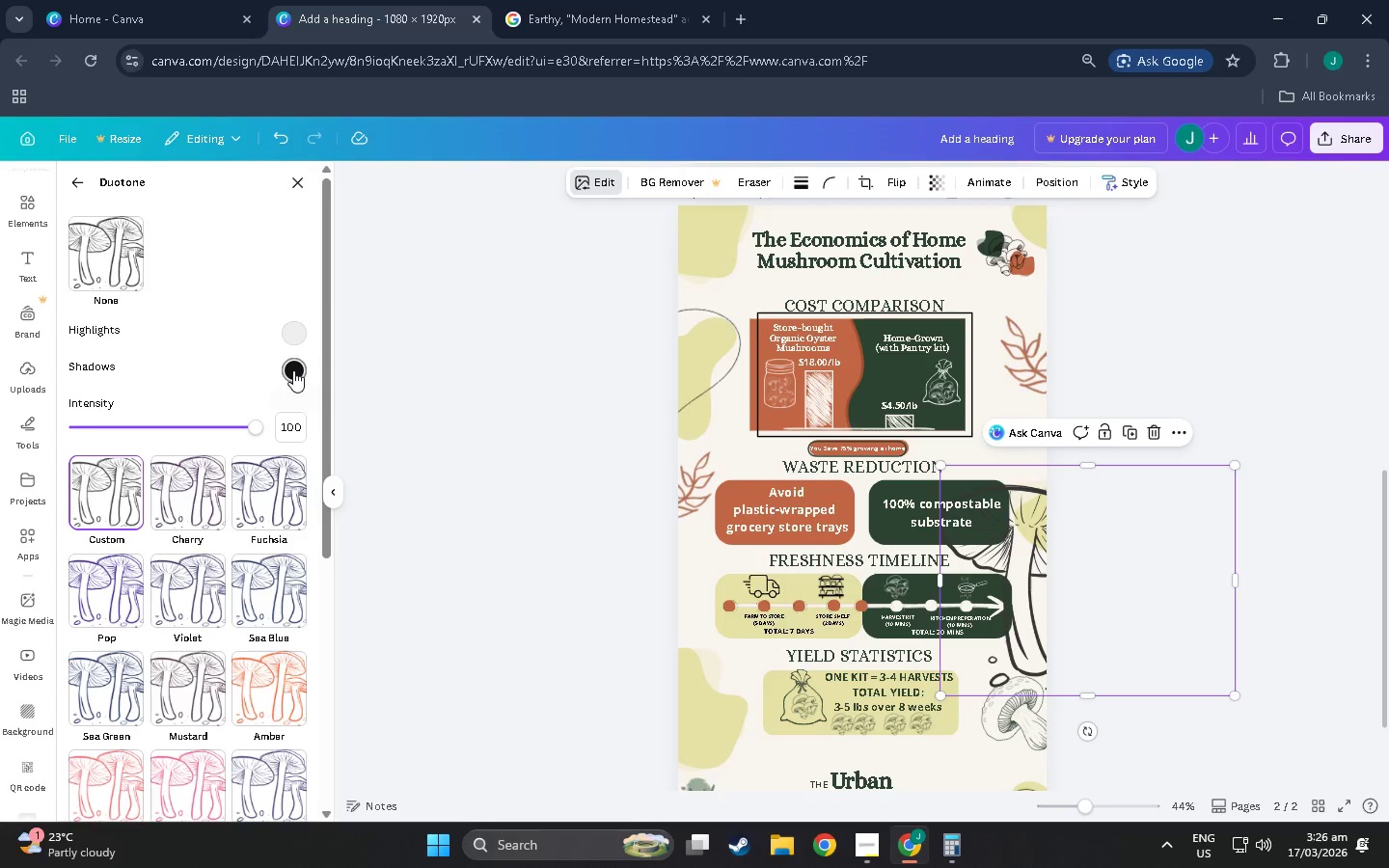 
left_click([293, 372])
 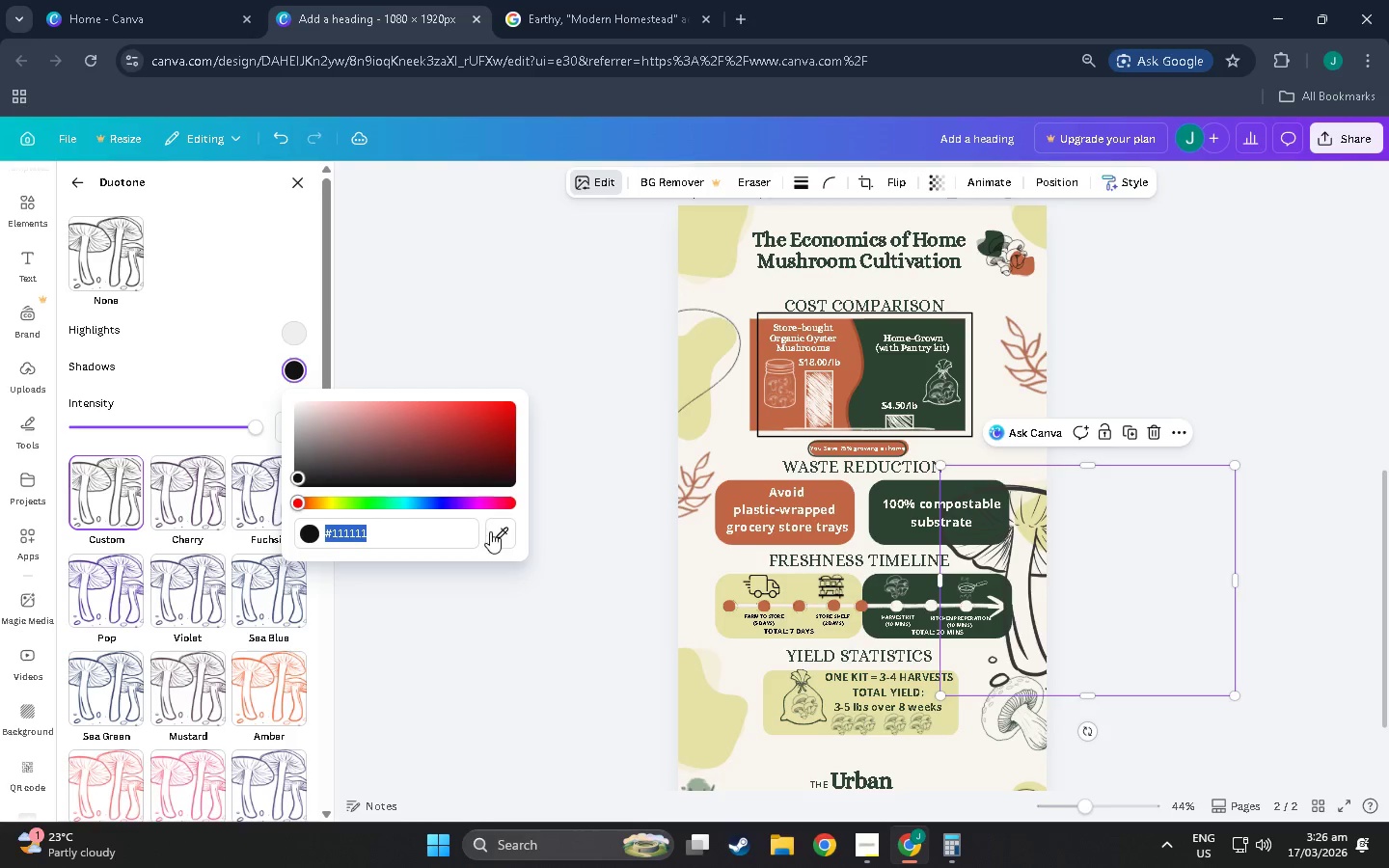 
left_click([490, 531])
 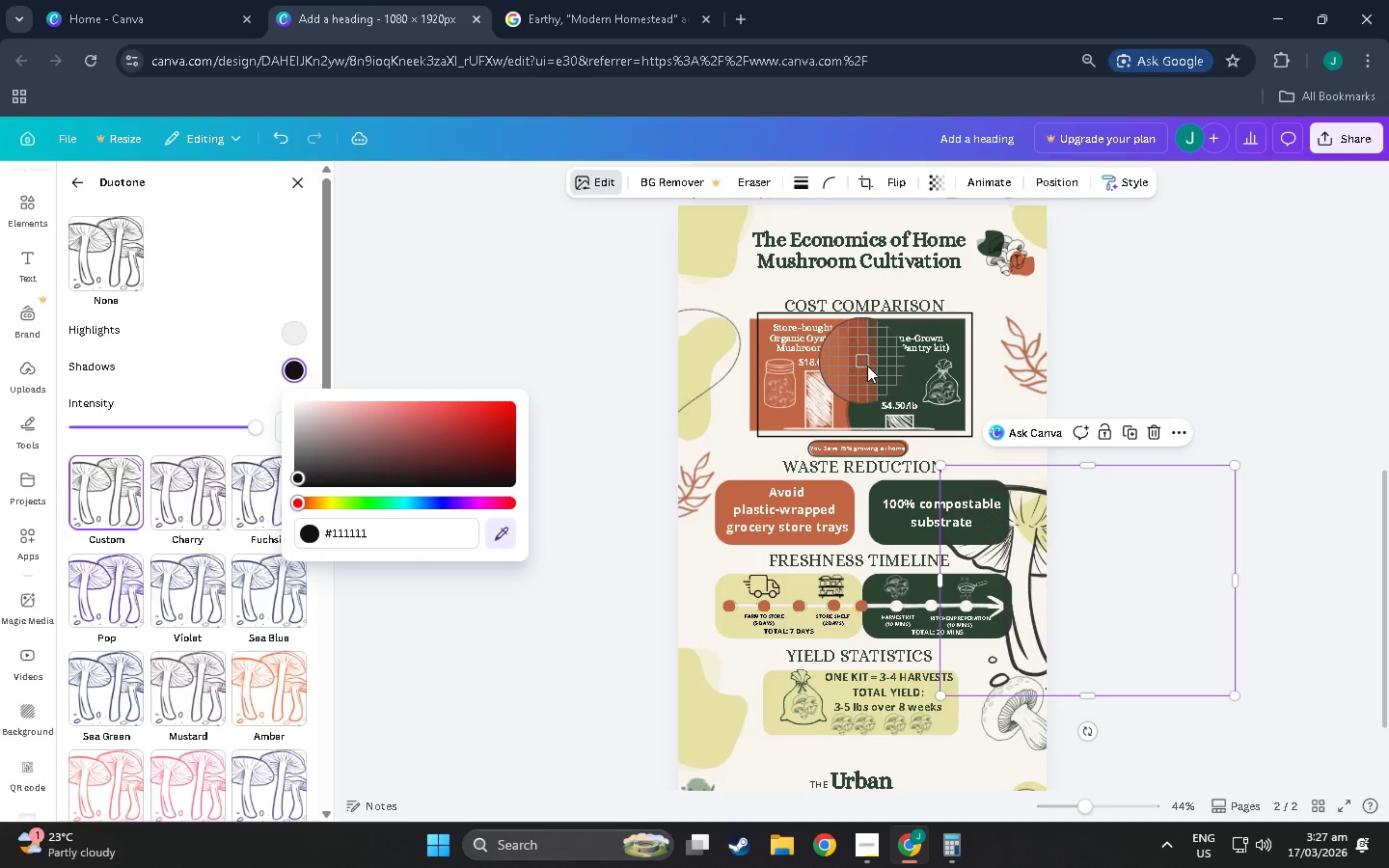 
left_click([885, 371])
 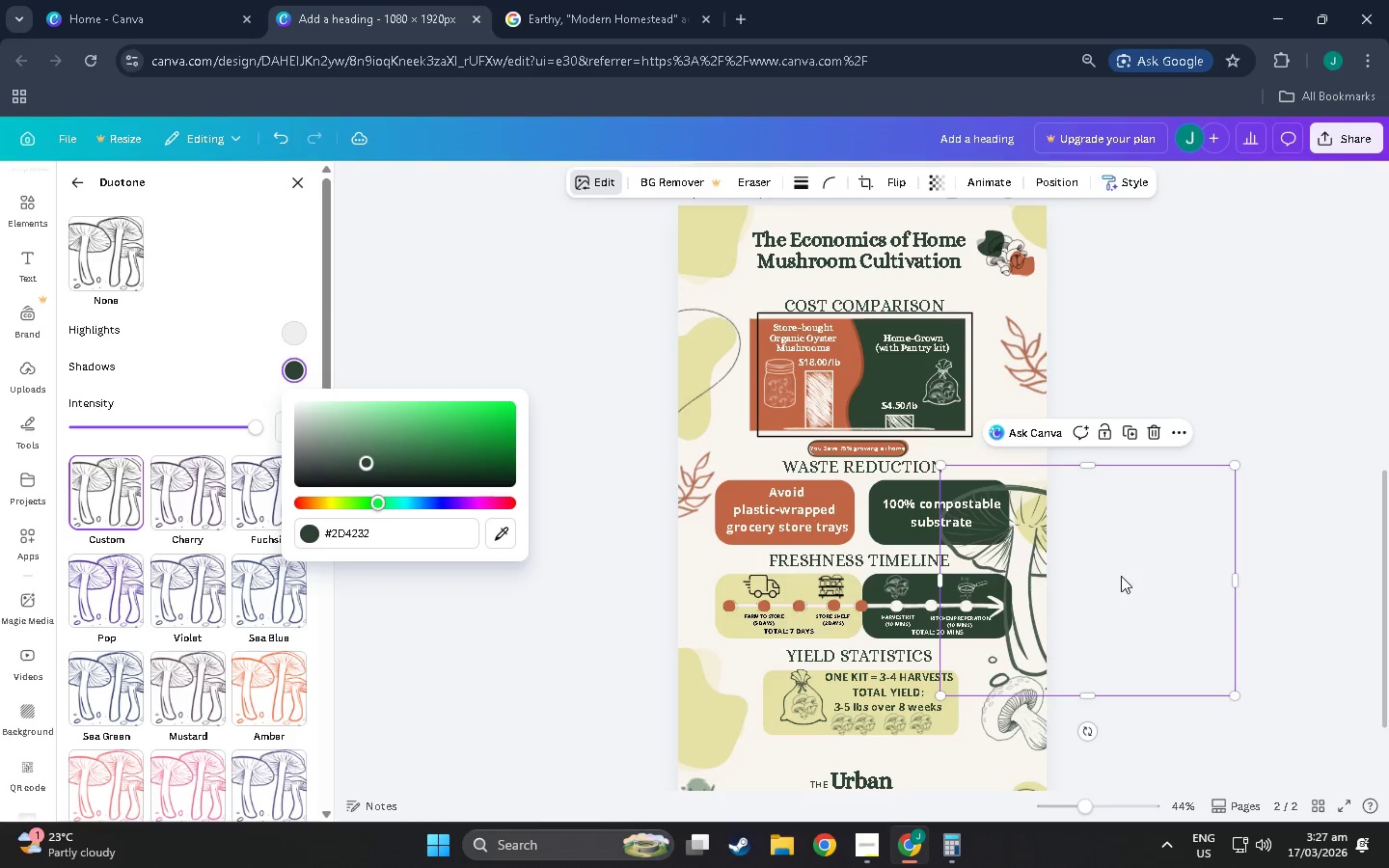 
left_click_drag(start_coordinate=[1047, 599], to_coordinate=[534, 610])
 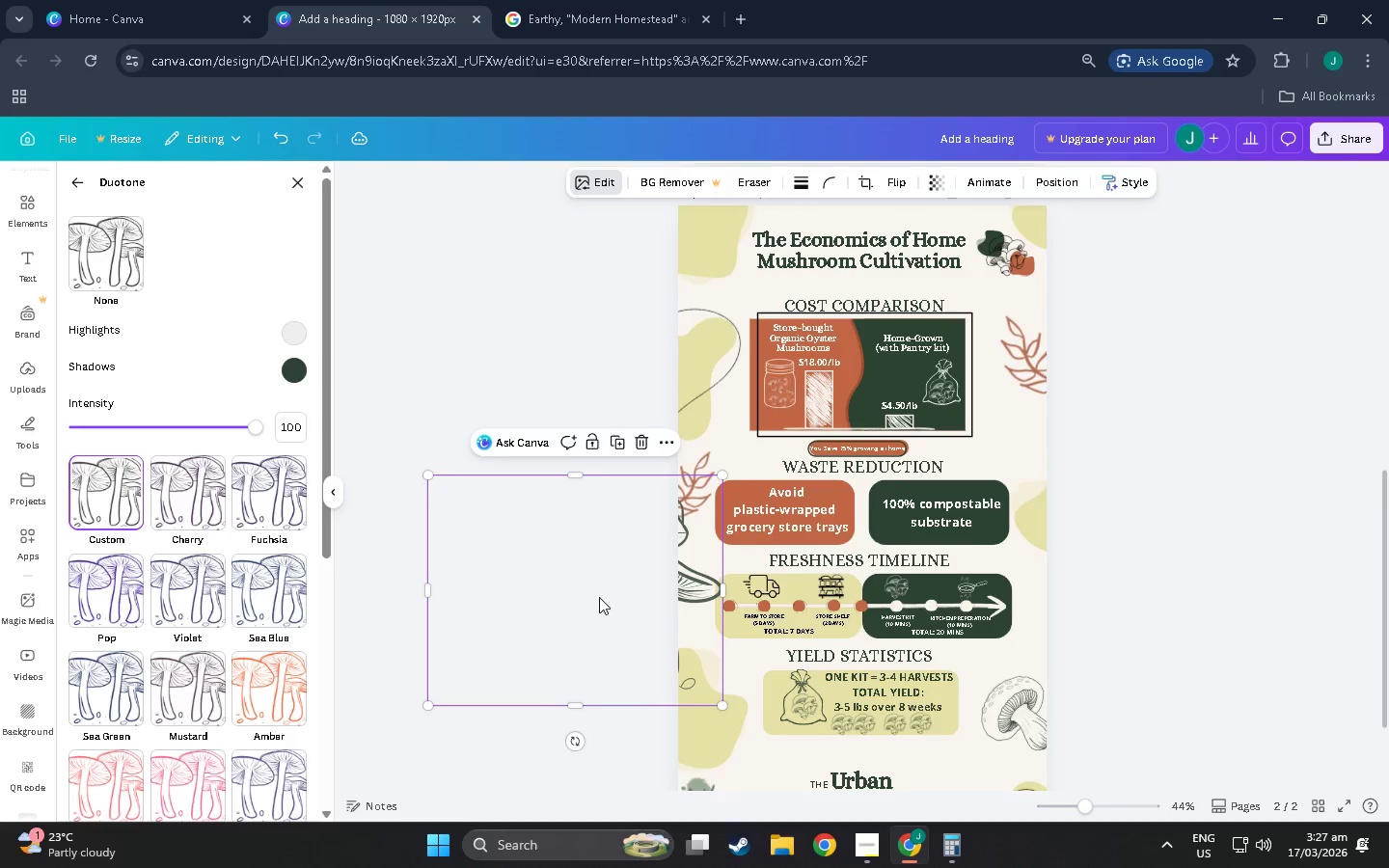 
scroll: coordinate [629, 593], scroll_direction: down, amount: 4.0
 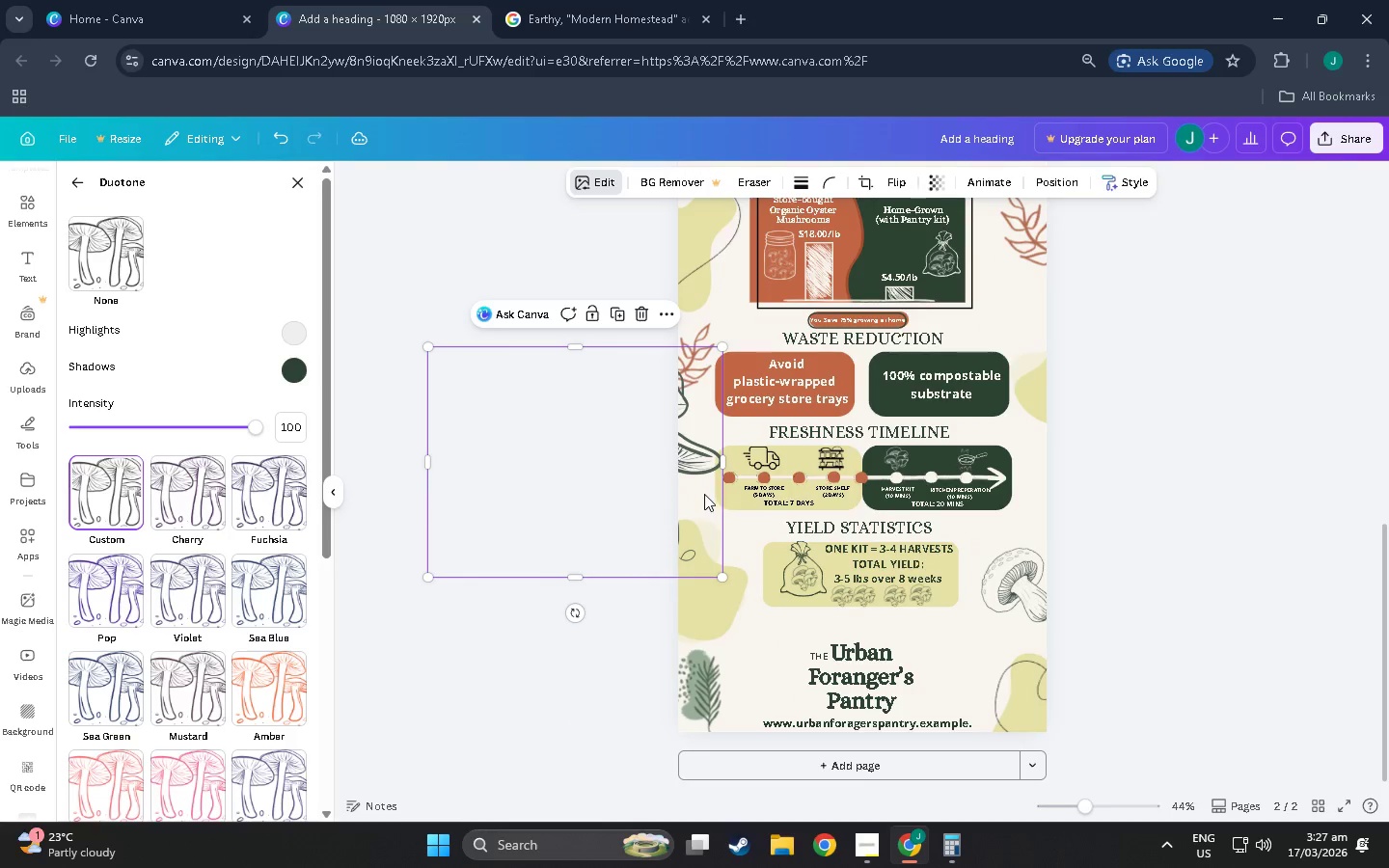 
left_click_drag(start_coordinate=[702, 529], to_coordinate=[1102, 562])
 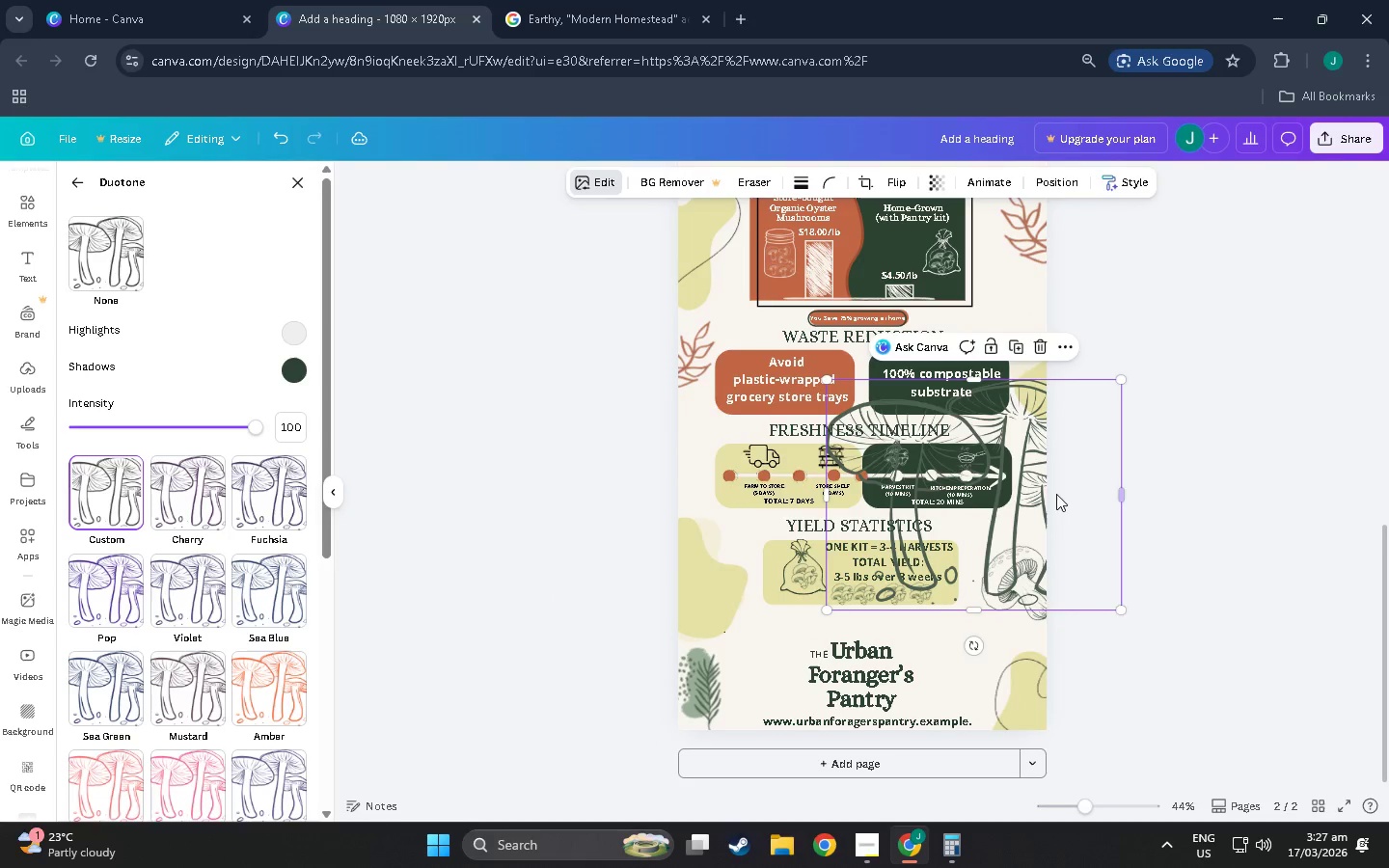 
scroll: coordinate [882, 443], scroll_direction: up, amount: 5.0
 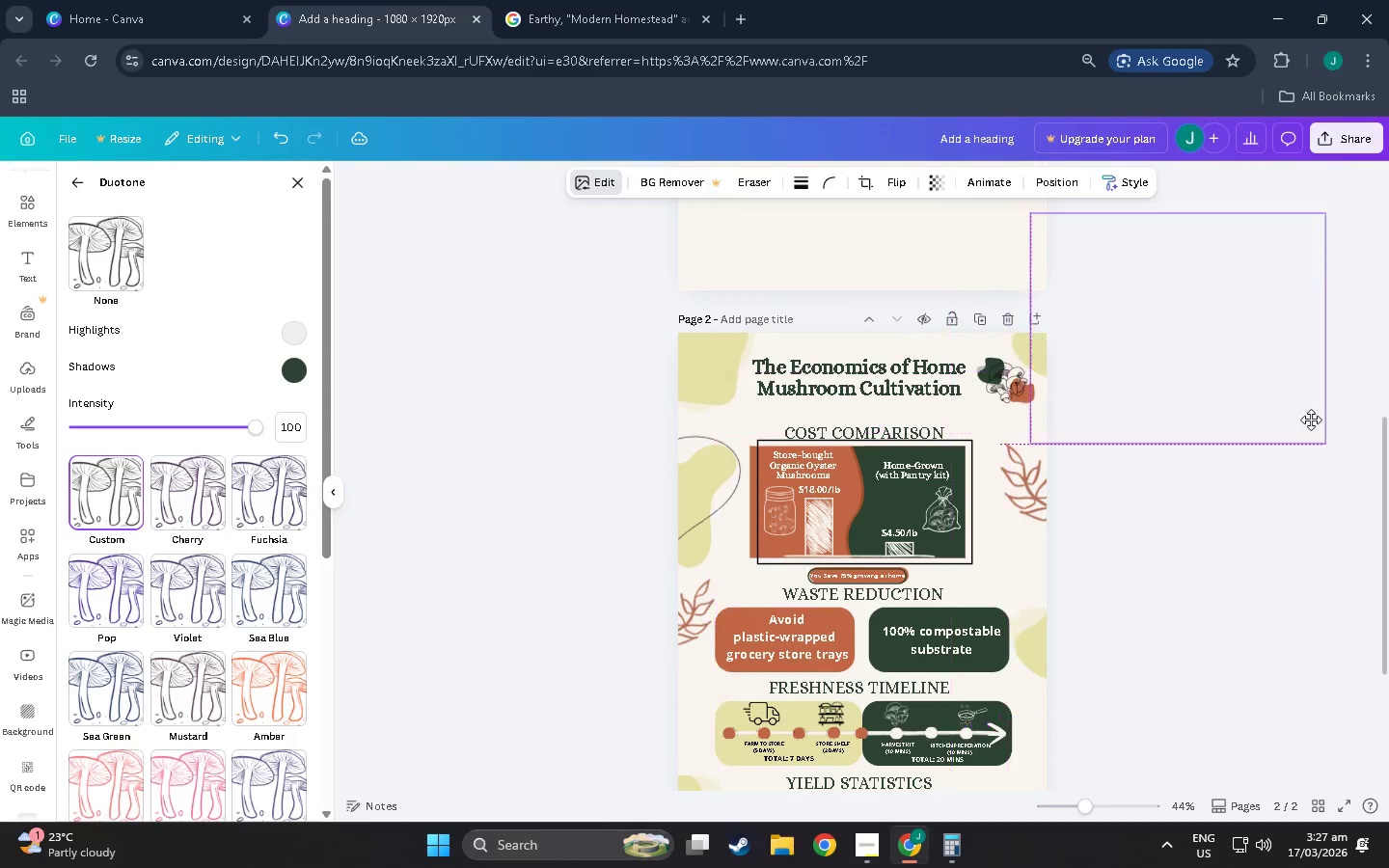 
scroll: coordinate [1256, 713], scroll_direction: down, amount: 9.0
 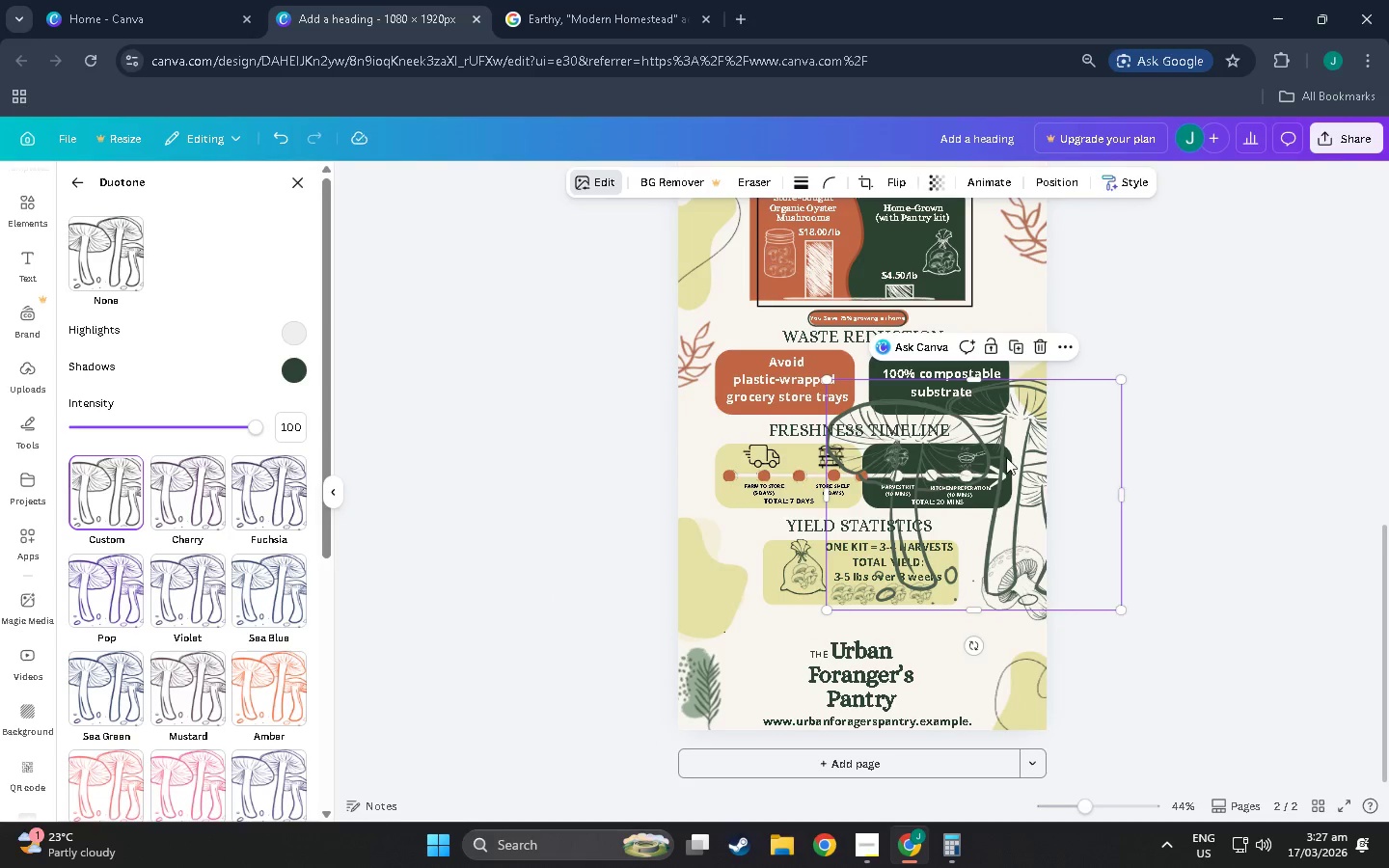 
left_click([1037, 350])
 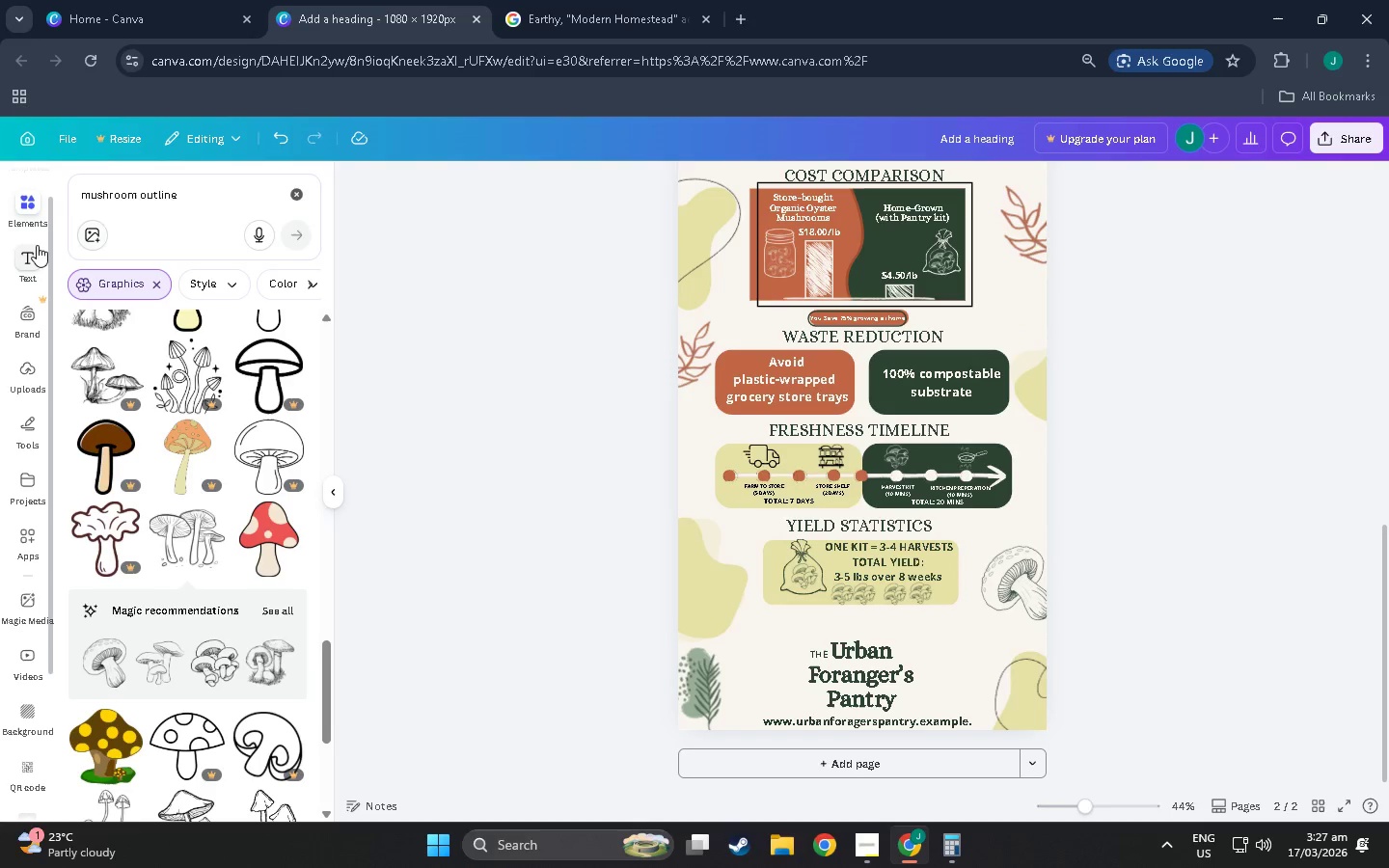 
left_click_drag(start_coordinate=[215, 193], to_coordinate=[0, 183])
 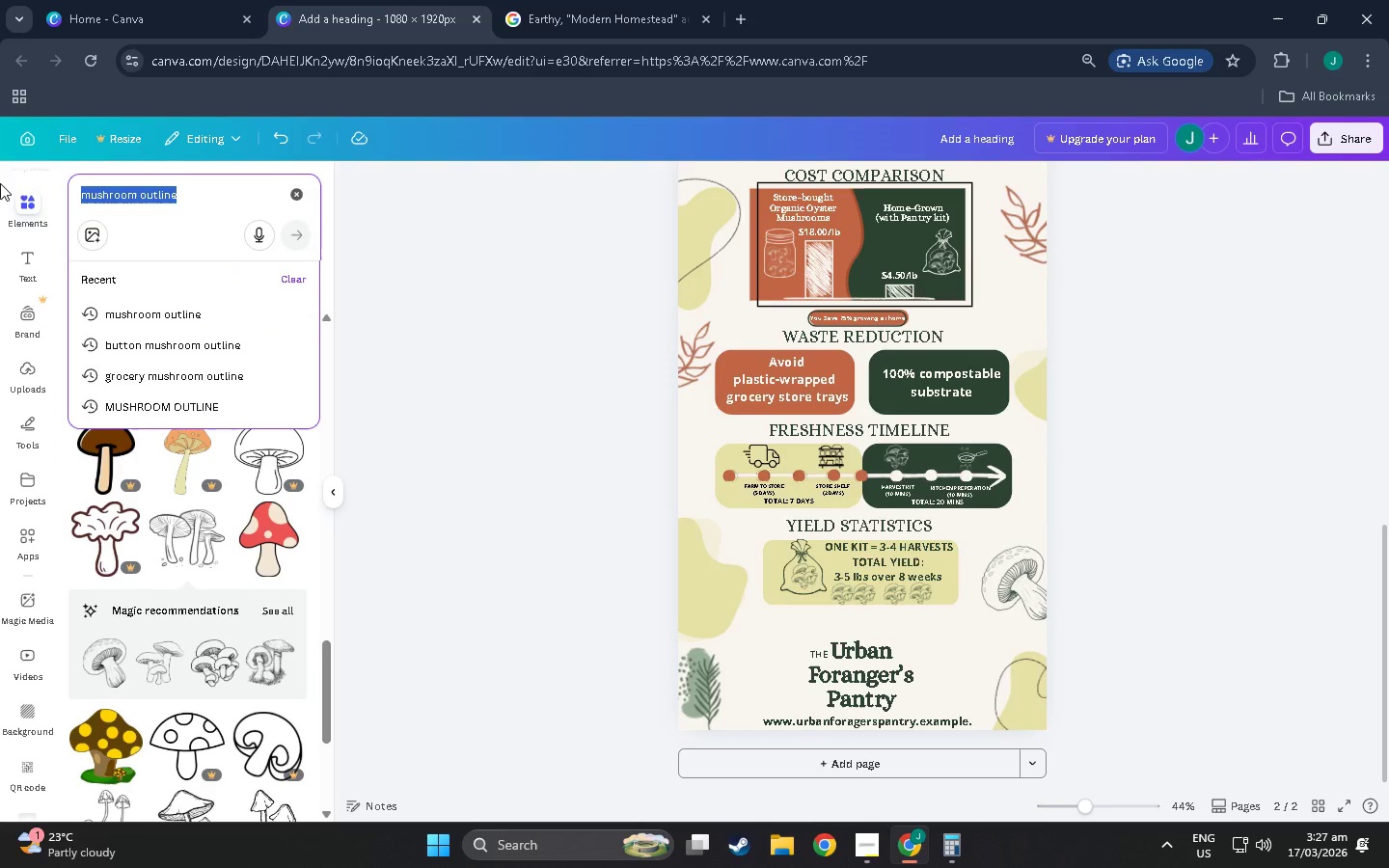 
type(sta)
key(Backspace)
type(ained)
 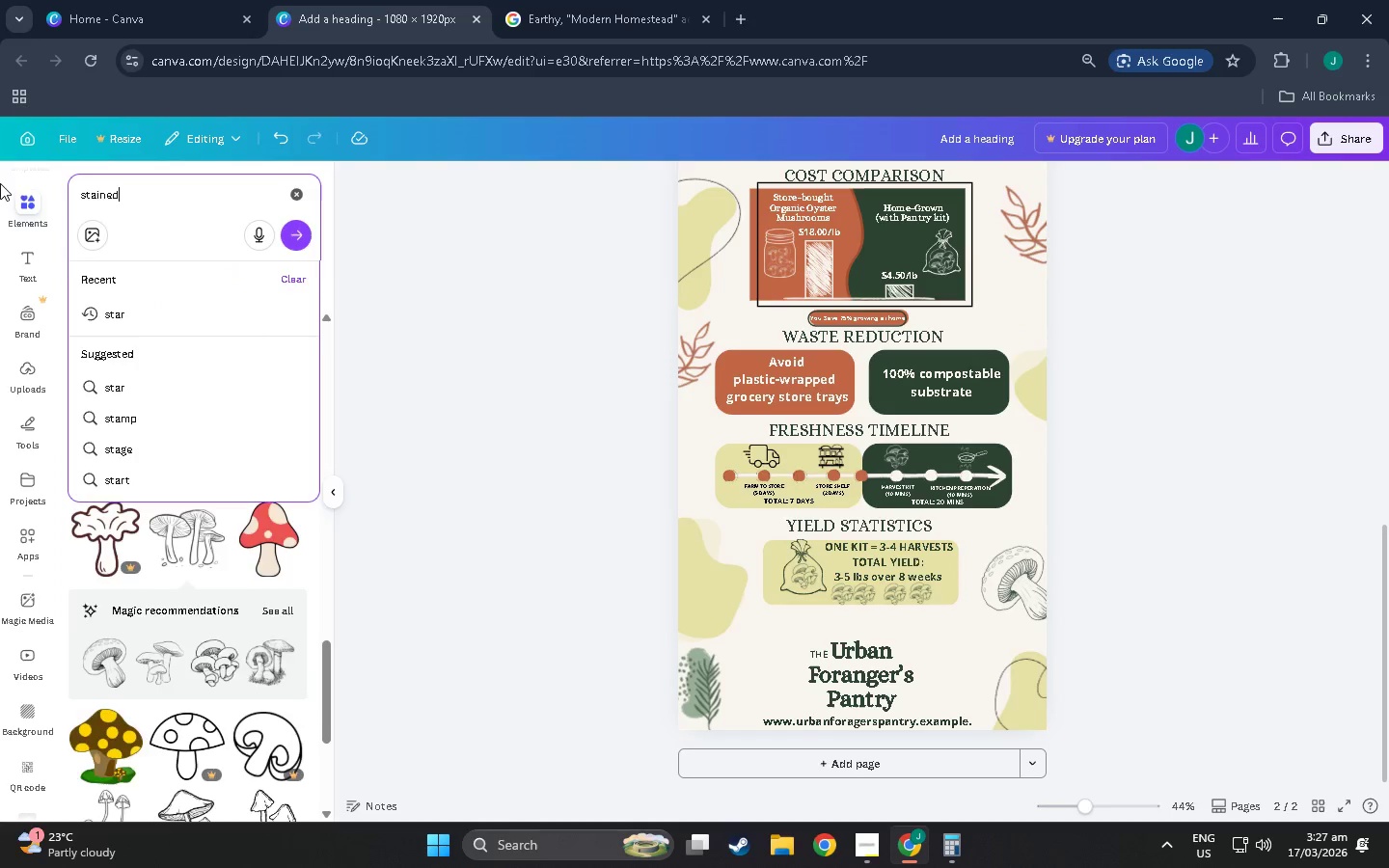 
key(Enter)
 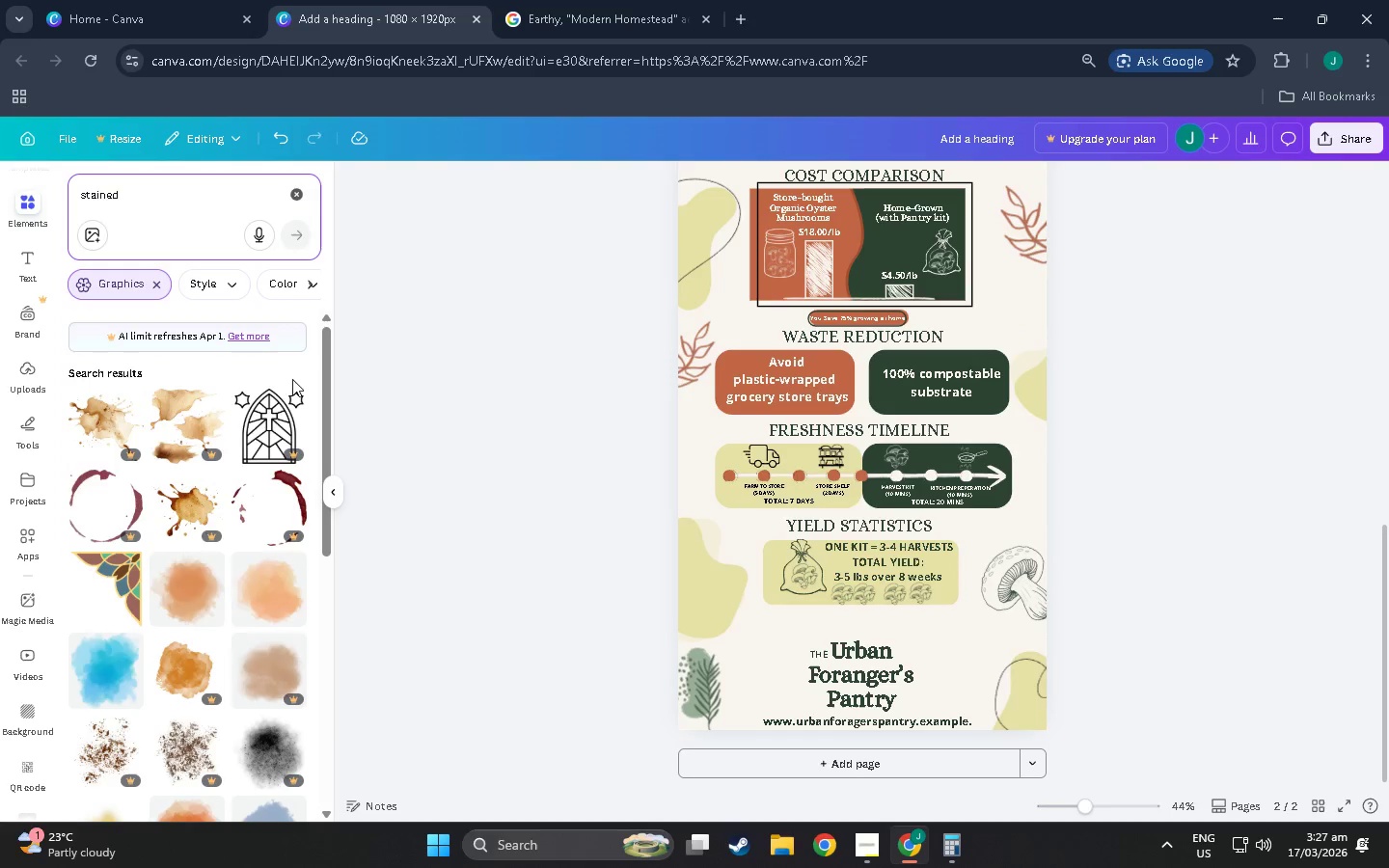 
scroll: coordinate [188, 483], scroll_direction: down, amount: 3.0
 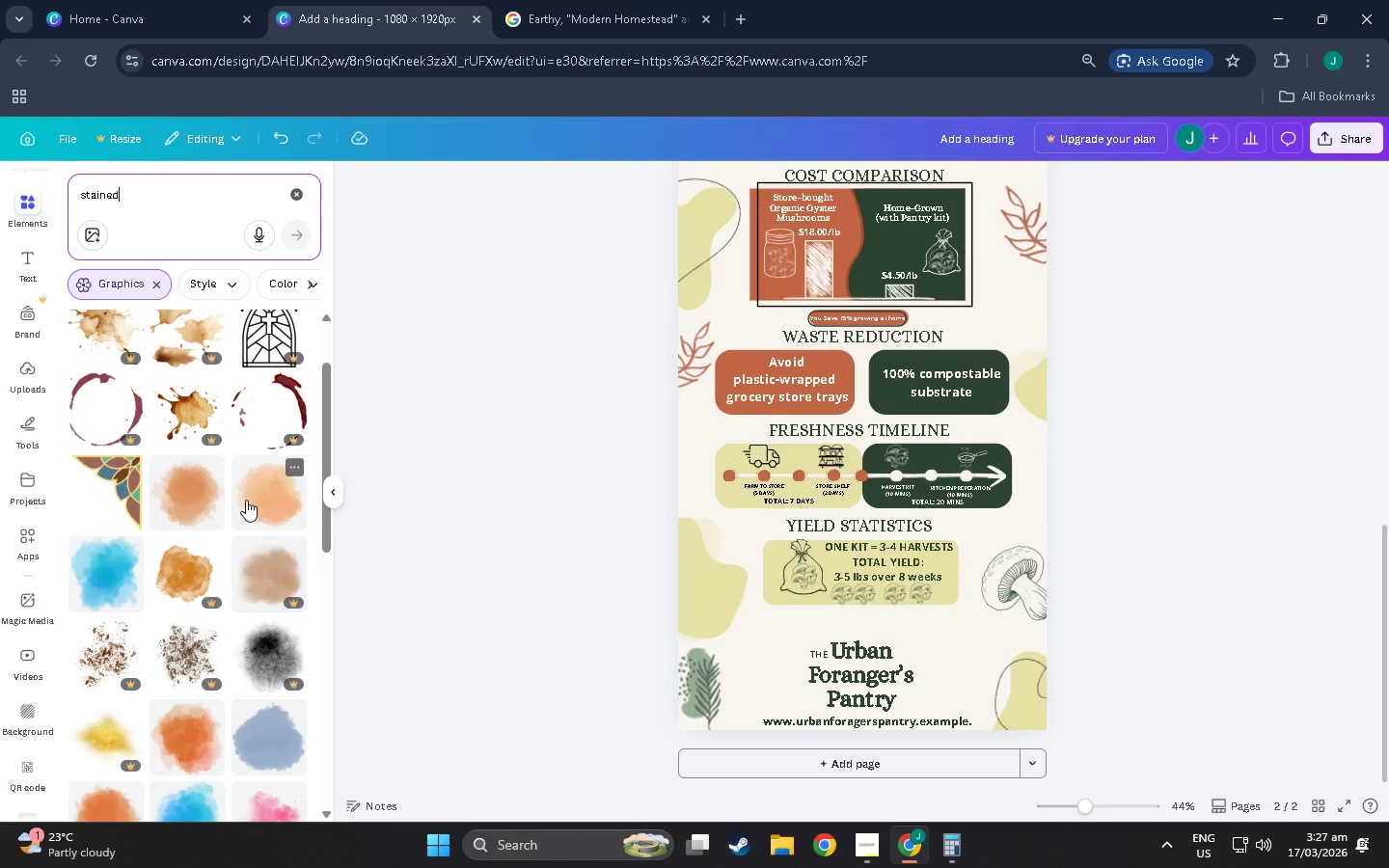 
left_click([246, 500])
 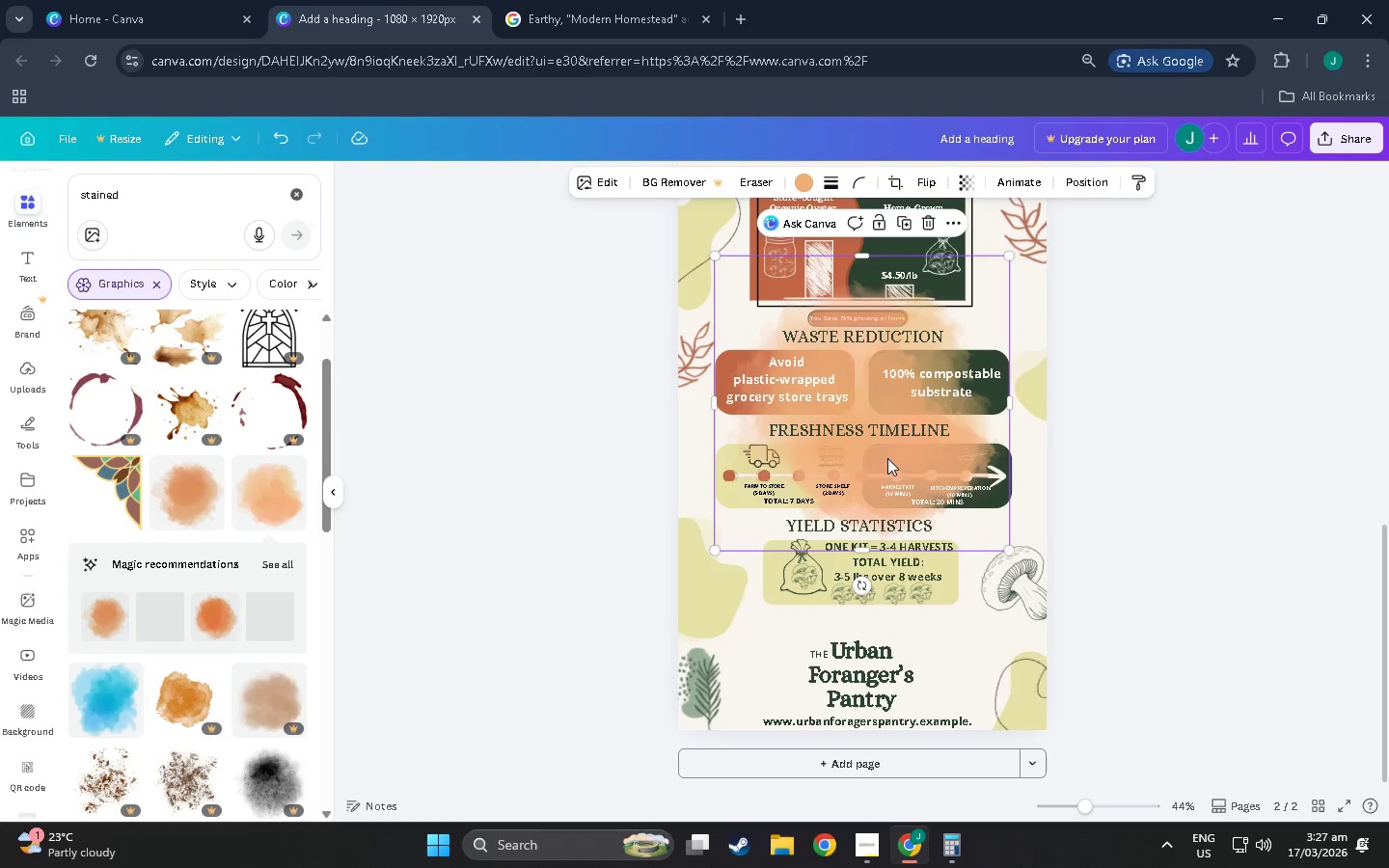 
left_click_drag(start_coordinate=[889, 455], to_coordinate=[849, 790])
 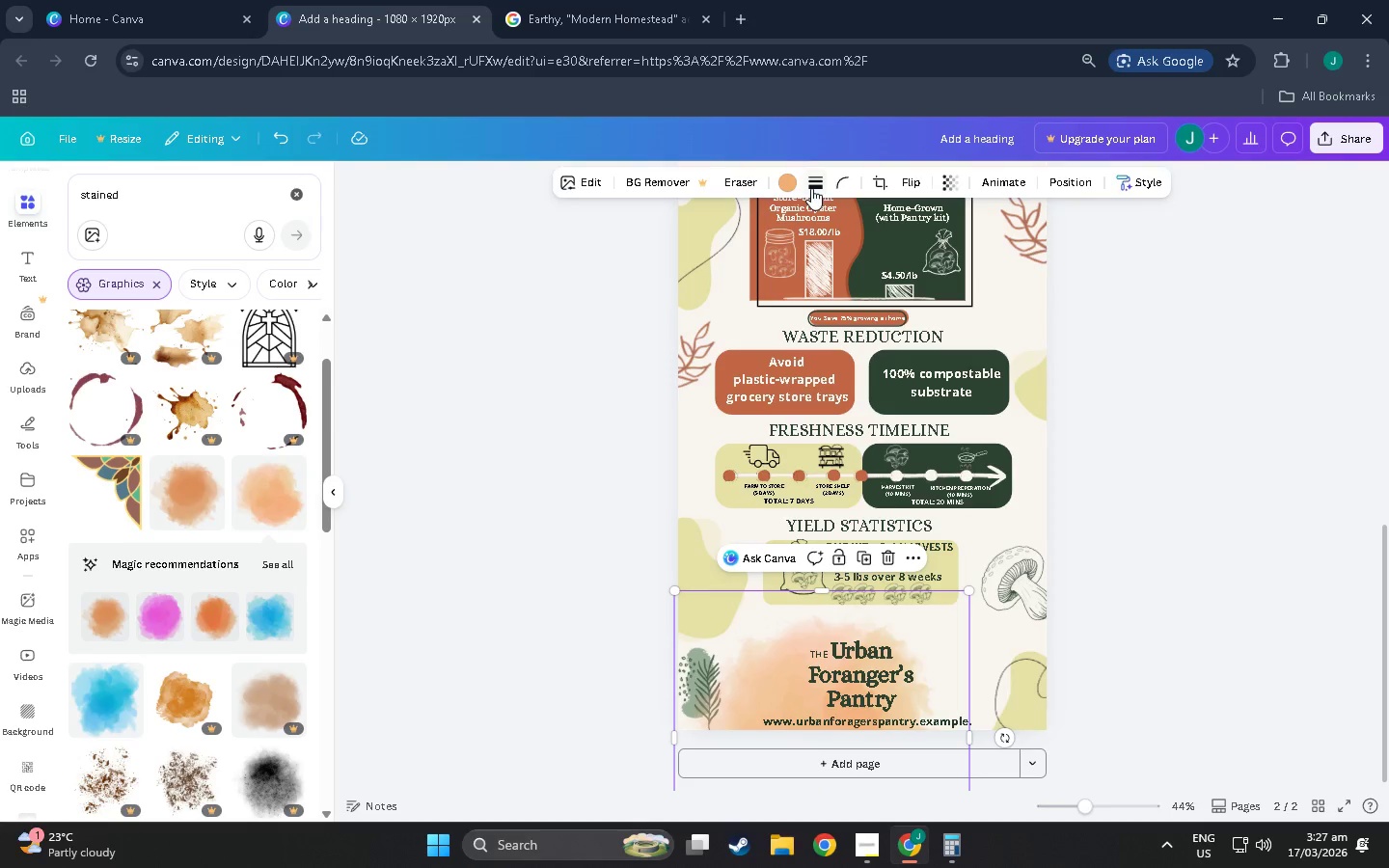 
left_click([794, 182])
 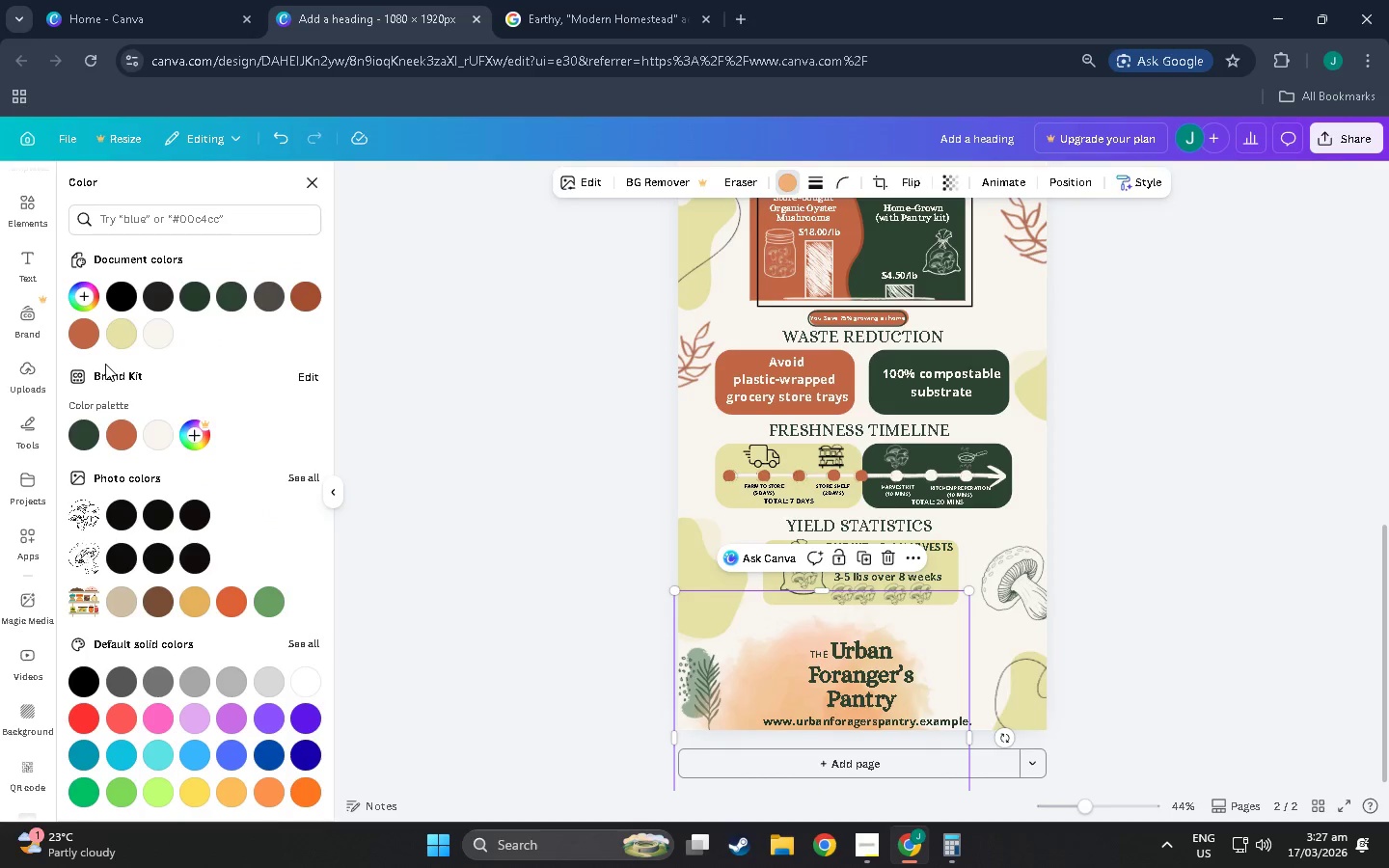 
left_click([87, 344])
 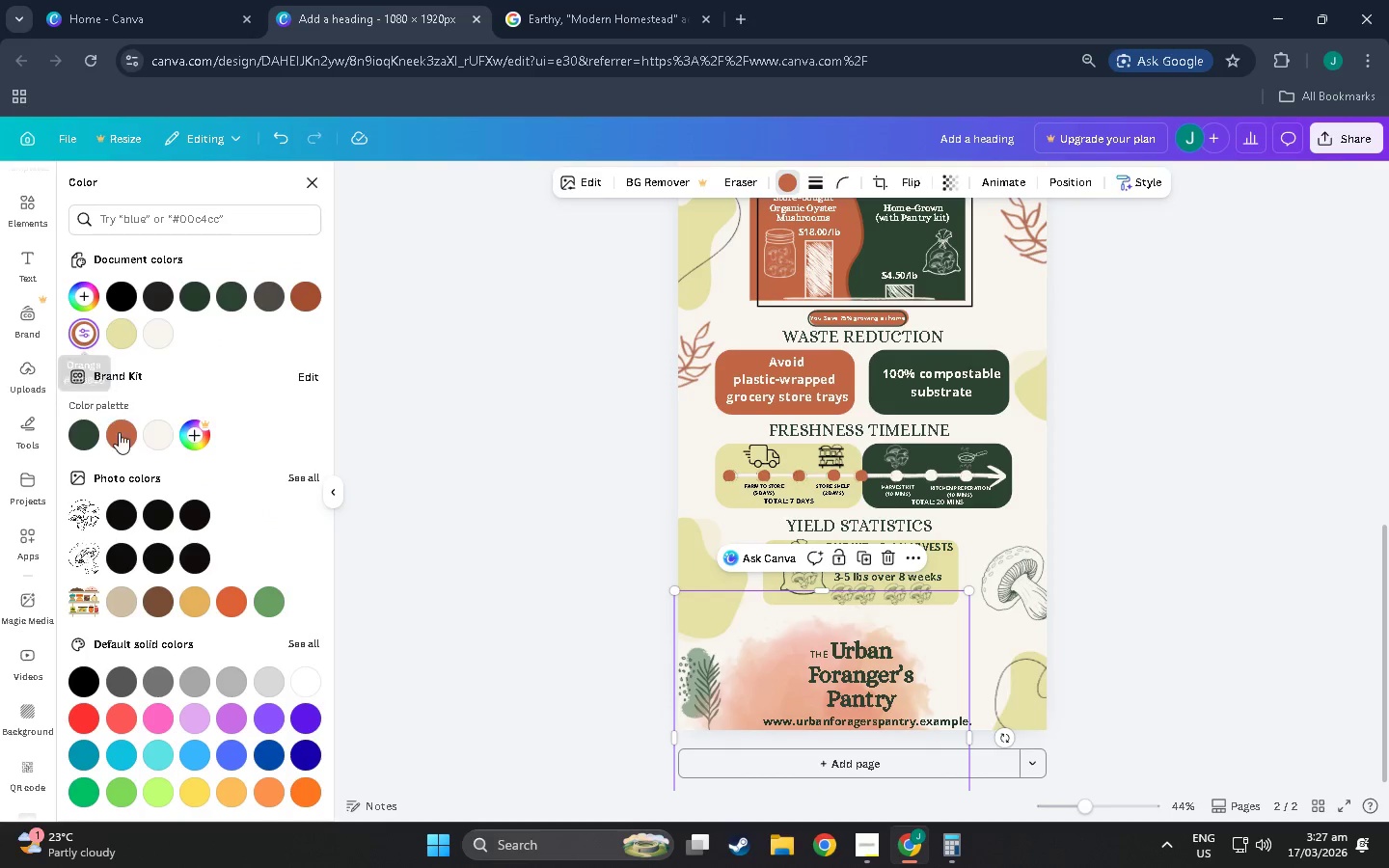 
left_click([121, 438])
 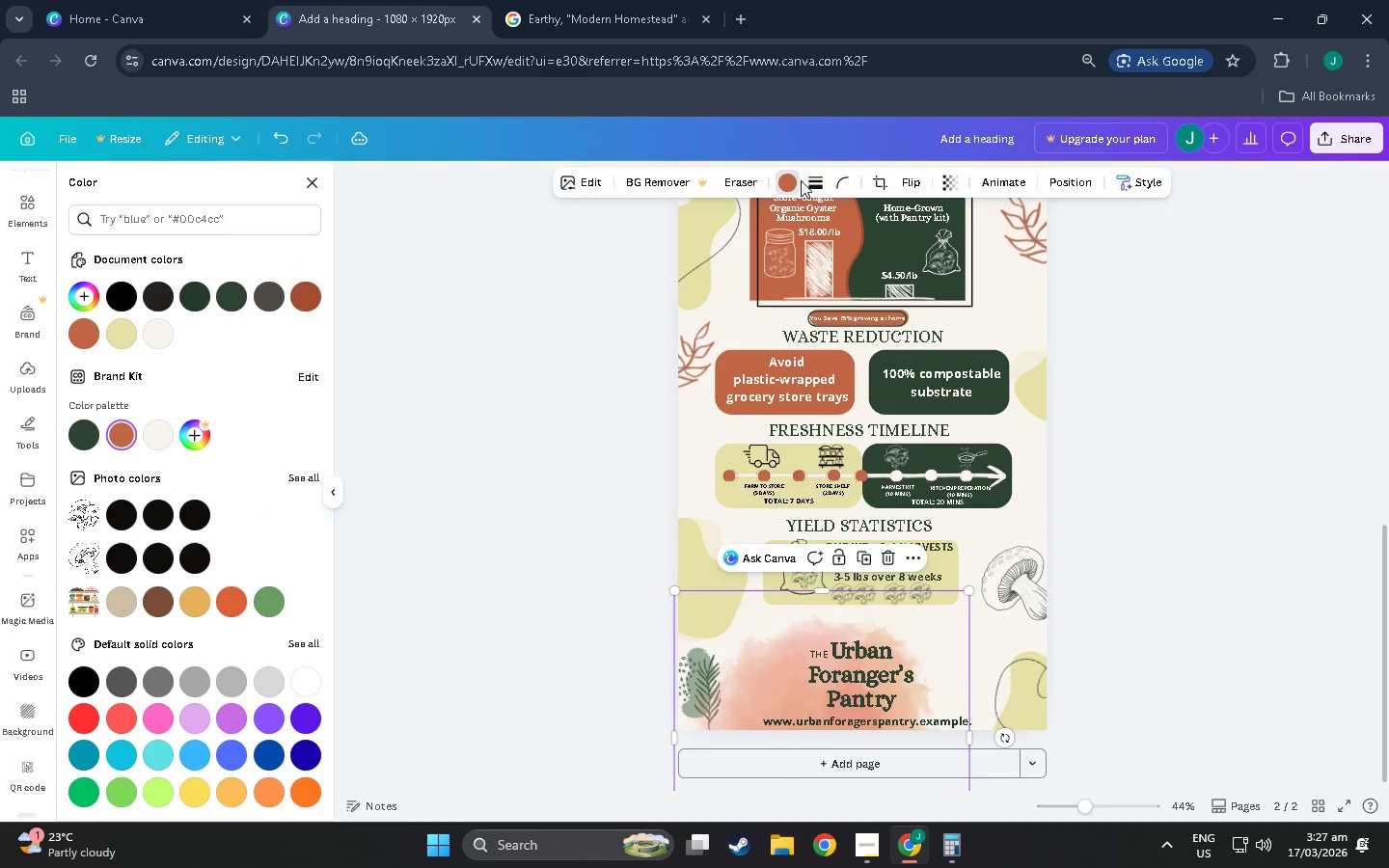 
hold_key(key=ControlLeft, duration=1.05)
 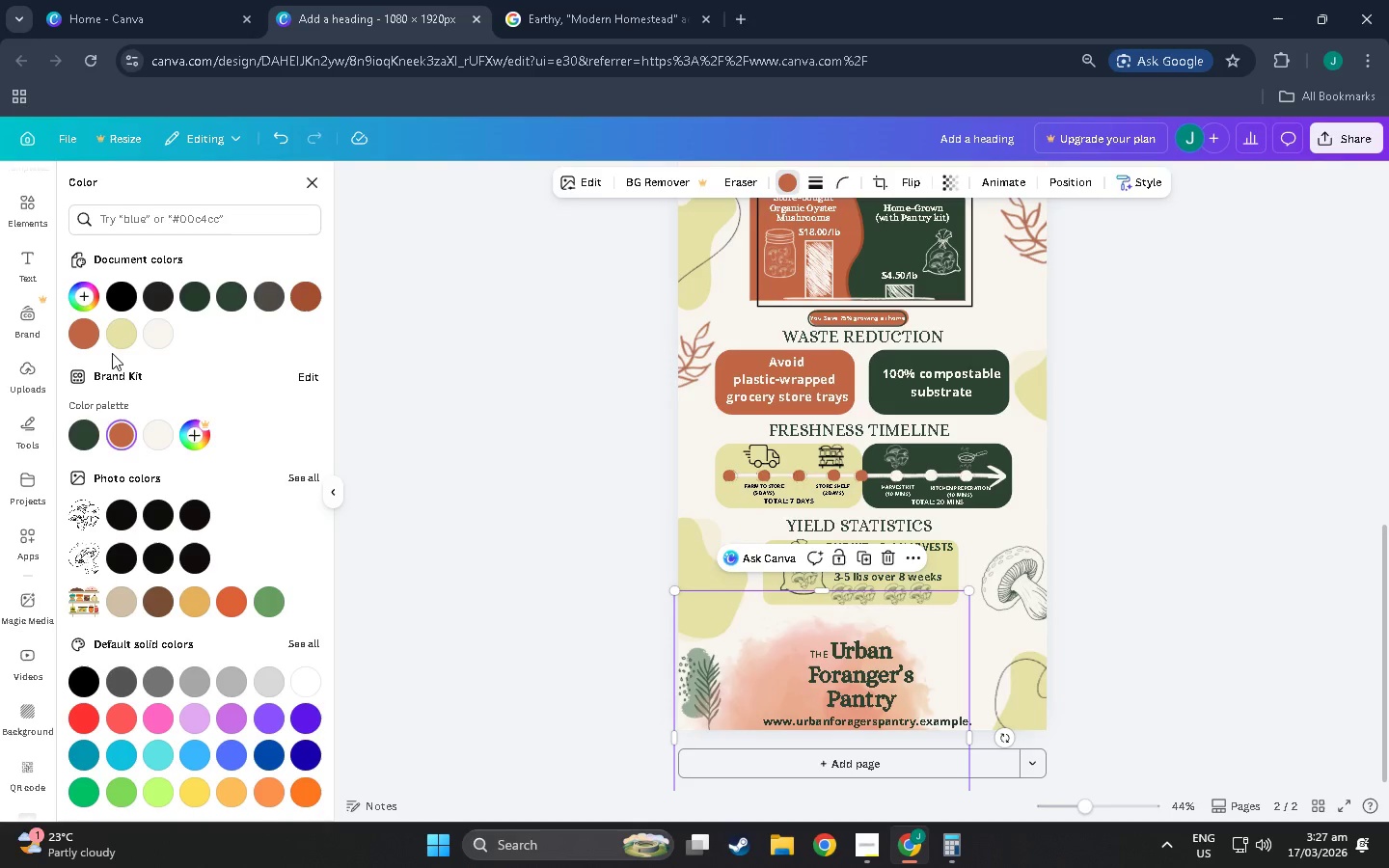 
hold_key(key=ControlLeft, duration=1.99)
left_click([119, 344])
 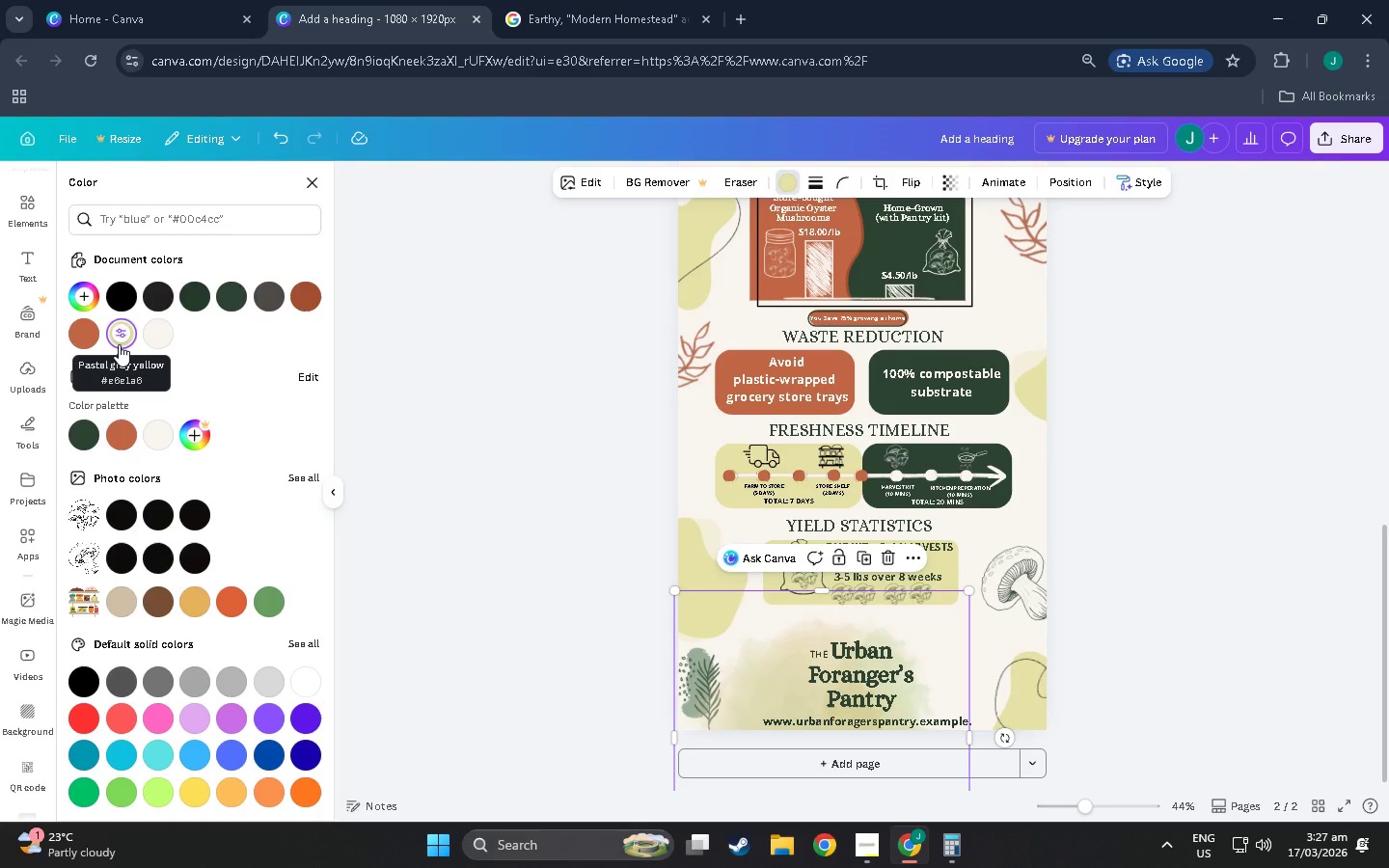 
key(Control+C)
 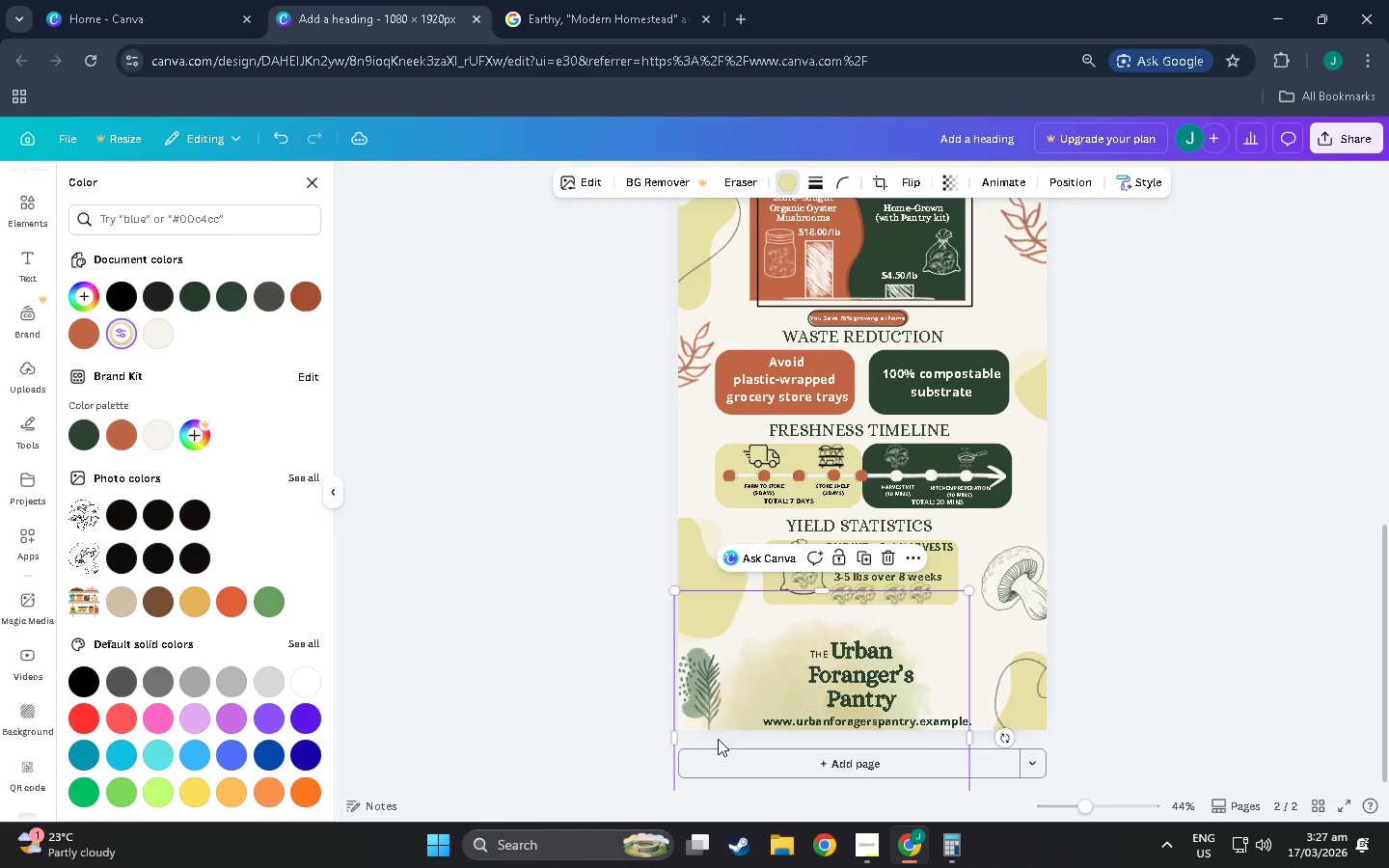 
key(Control+V)
 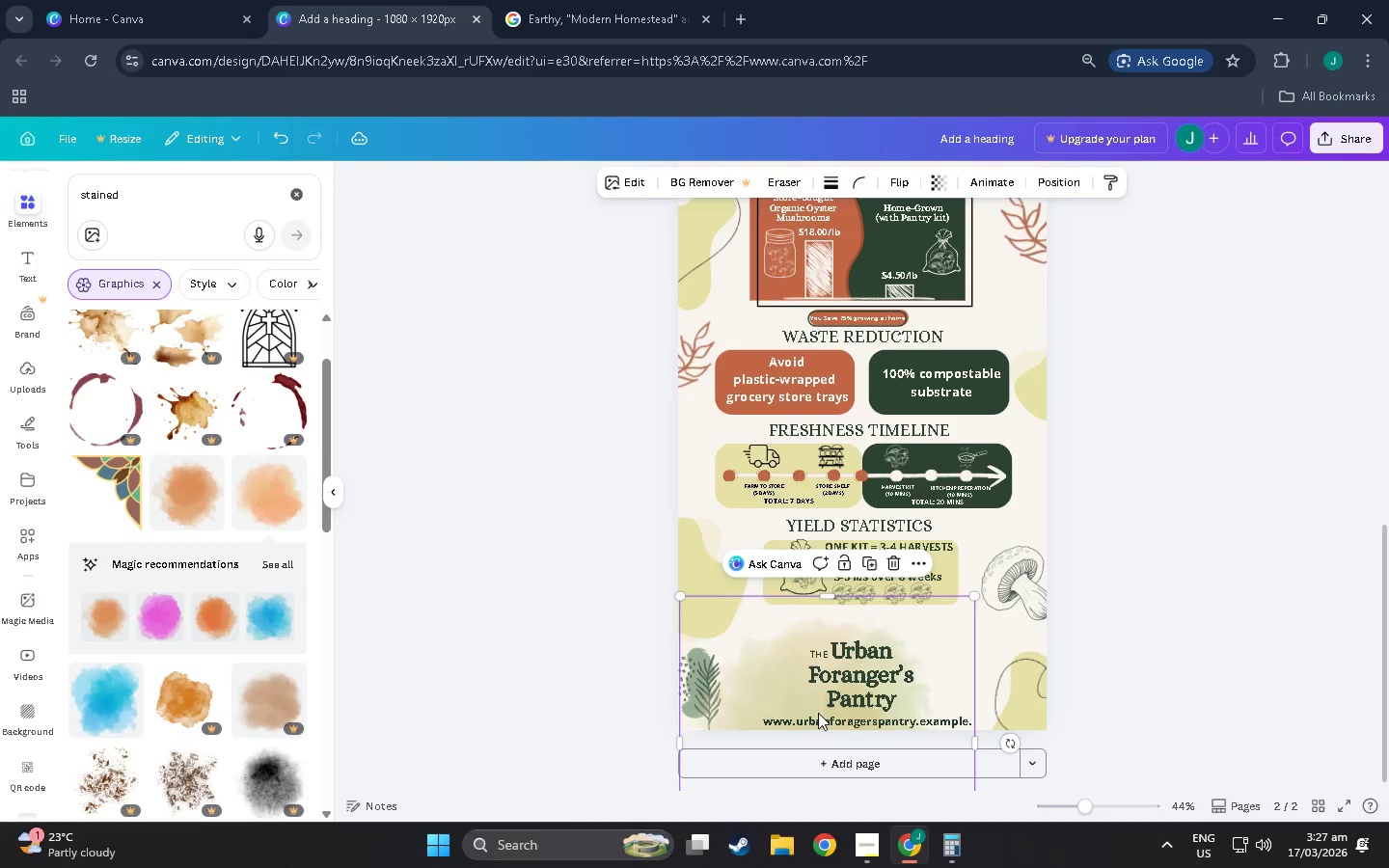 
left_click_drag(start_coordinate=[817, 713], to_coordinate=[901, 701])
 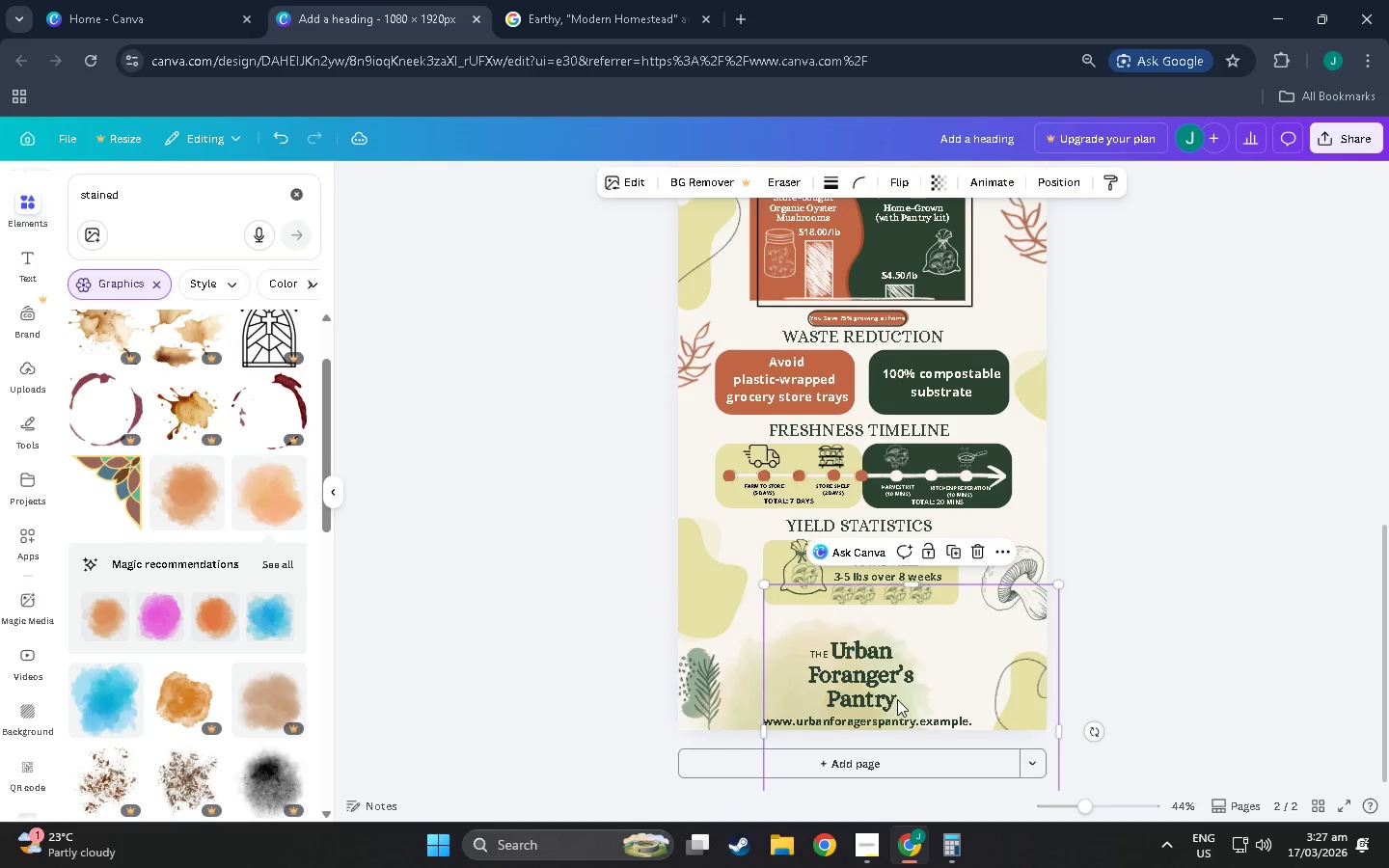 
key(Control+V)
 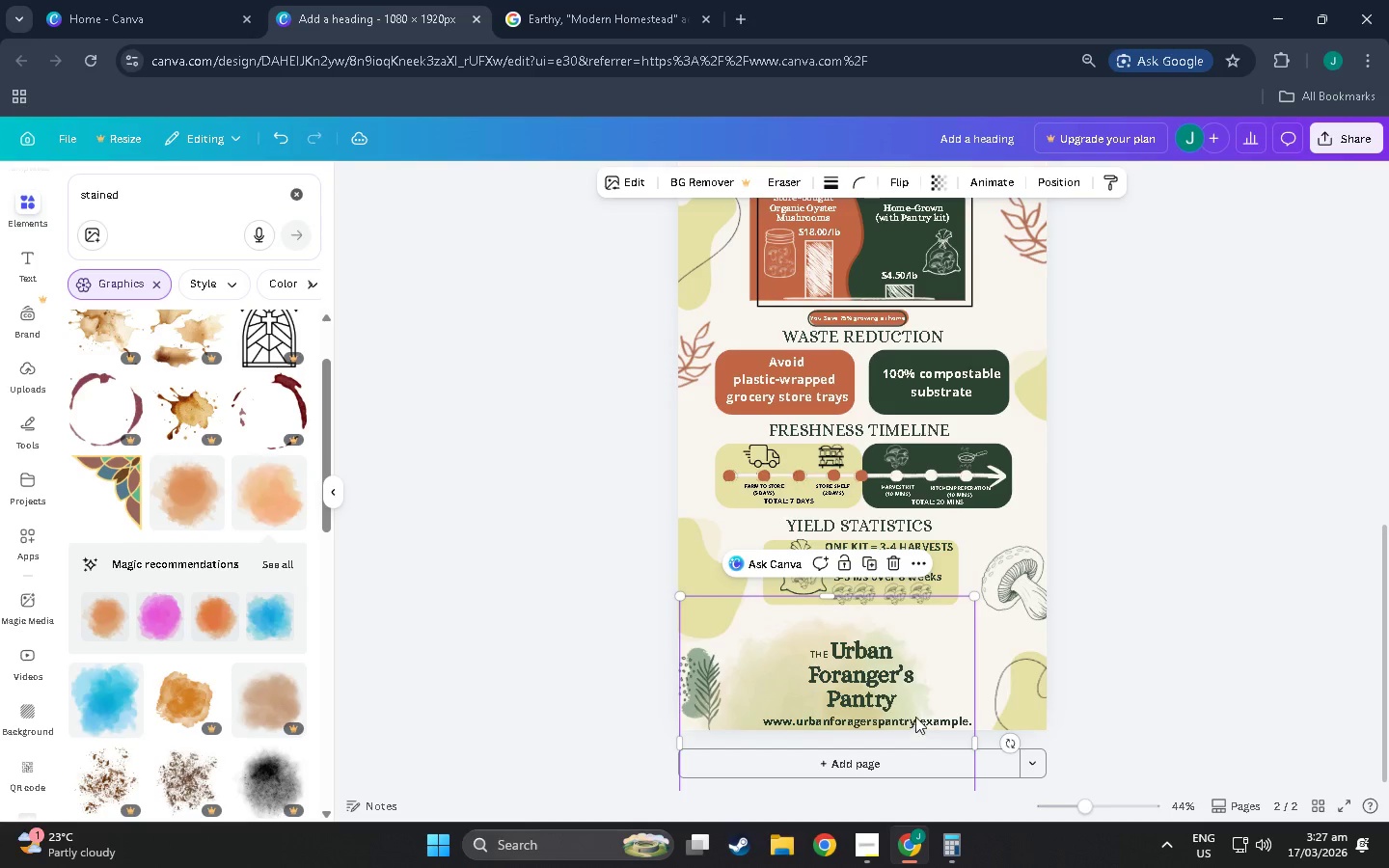 
left_click_drag(start_coordinate=[910, 717], to_coordinate=[1074, 713])
 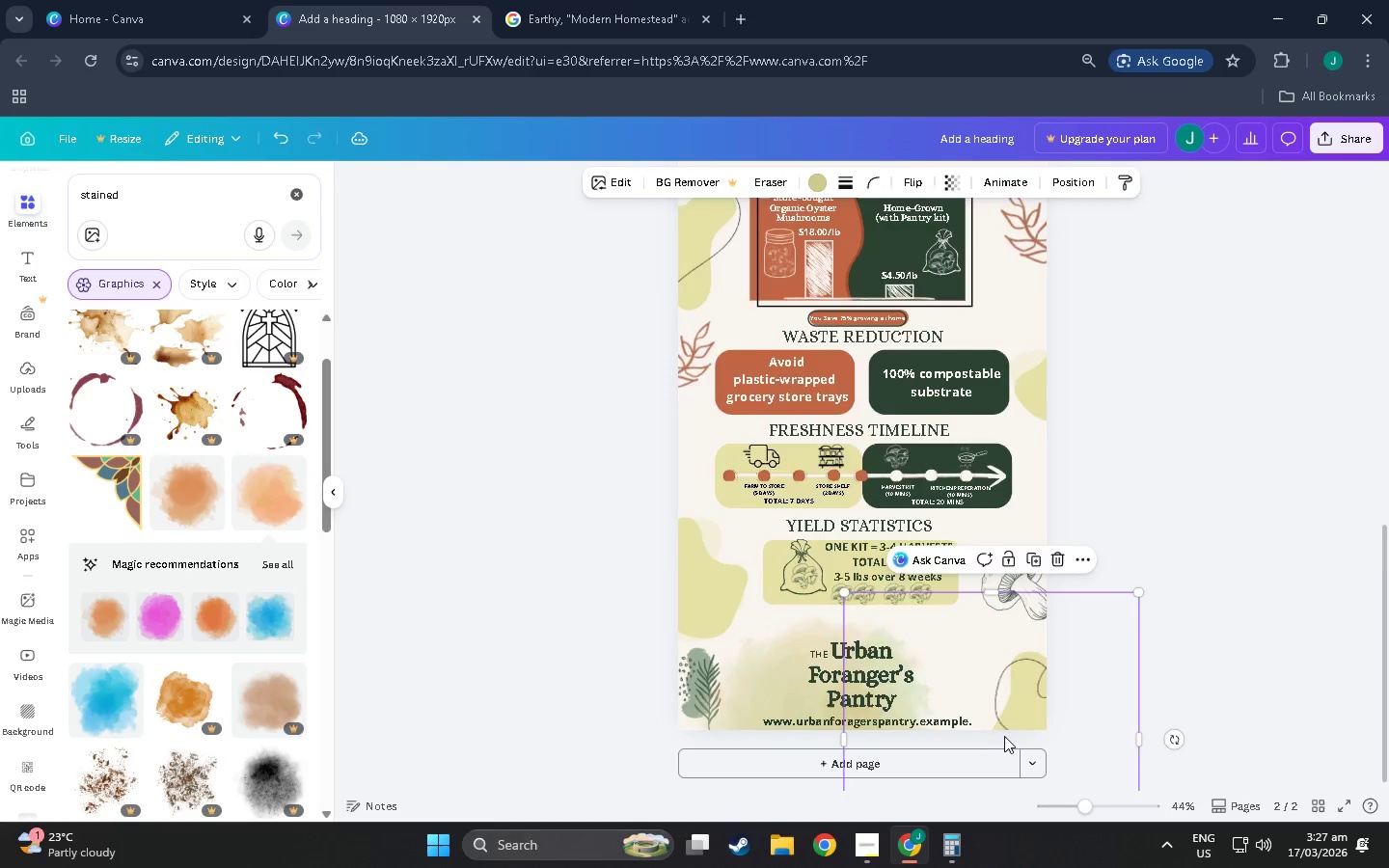 
scroll: coordinate [1003, 736], scroll_direction: down, amount: 4.0
 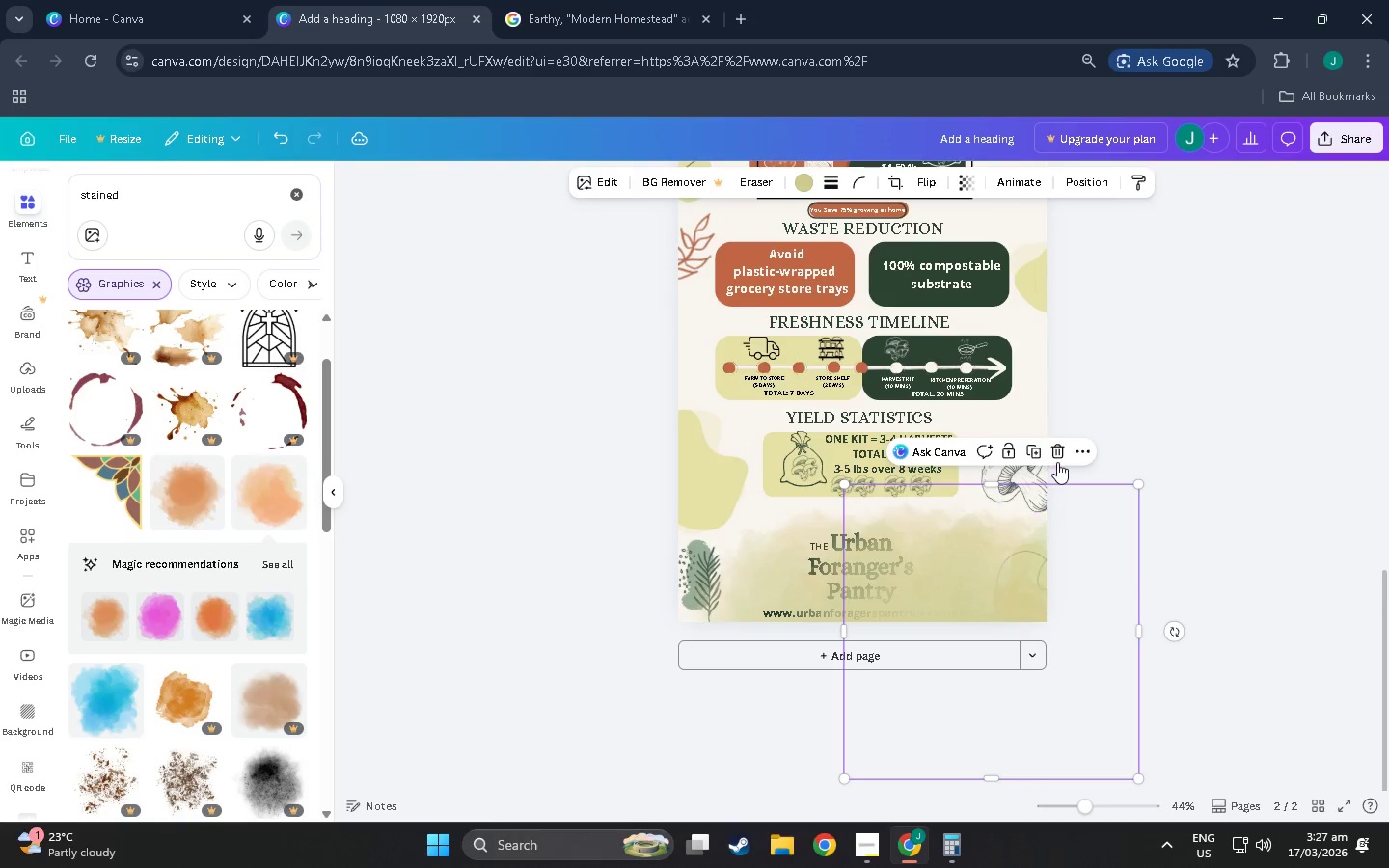 
left_click([1059, 456])
 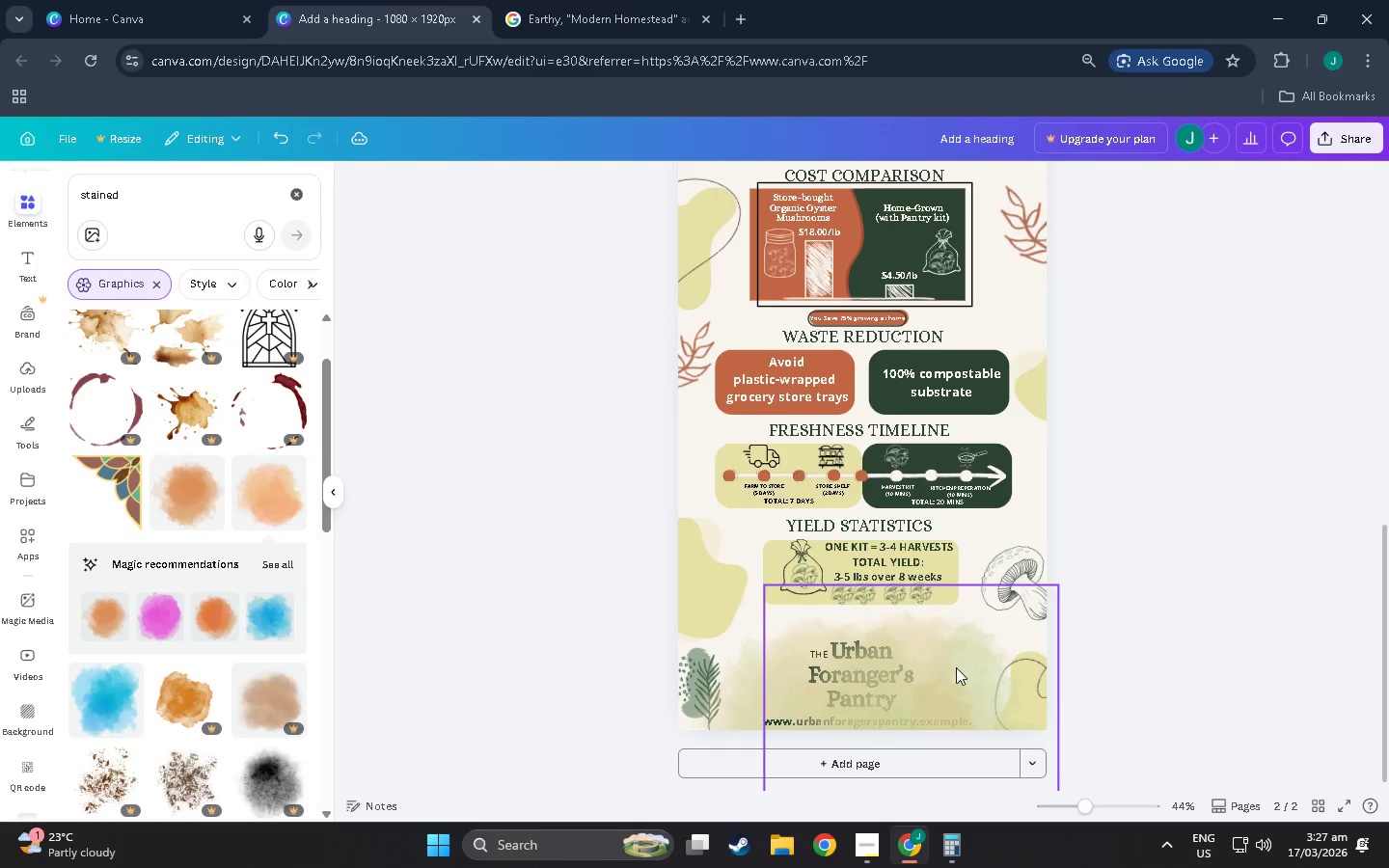 
left_click([949, 679])
 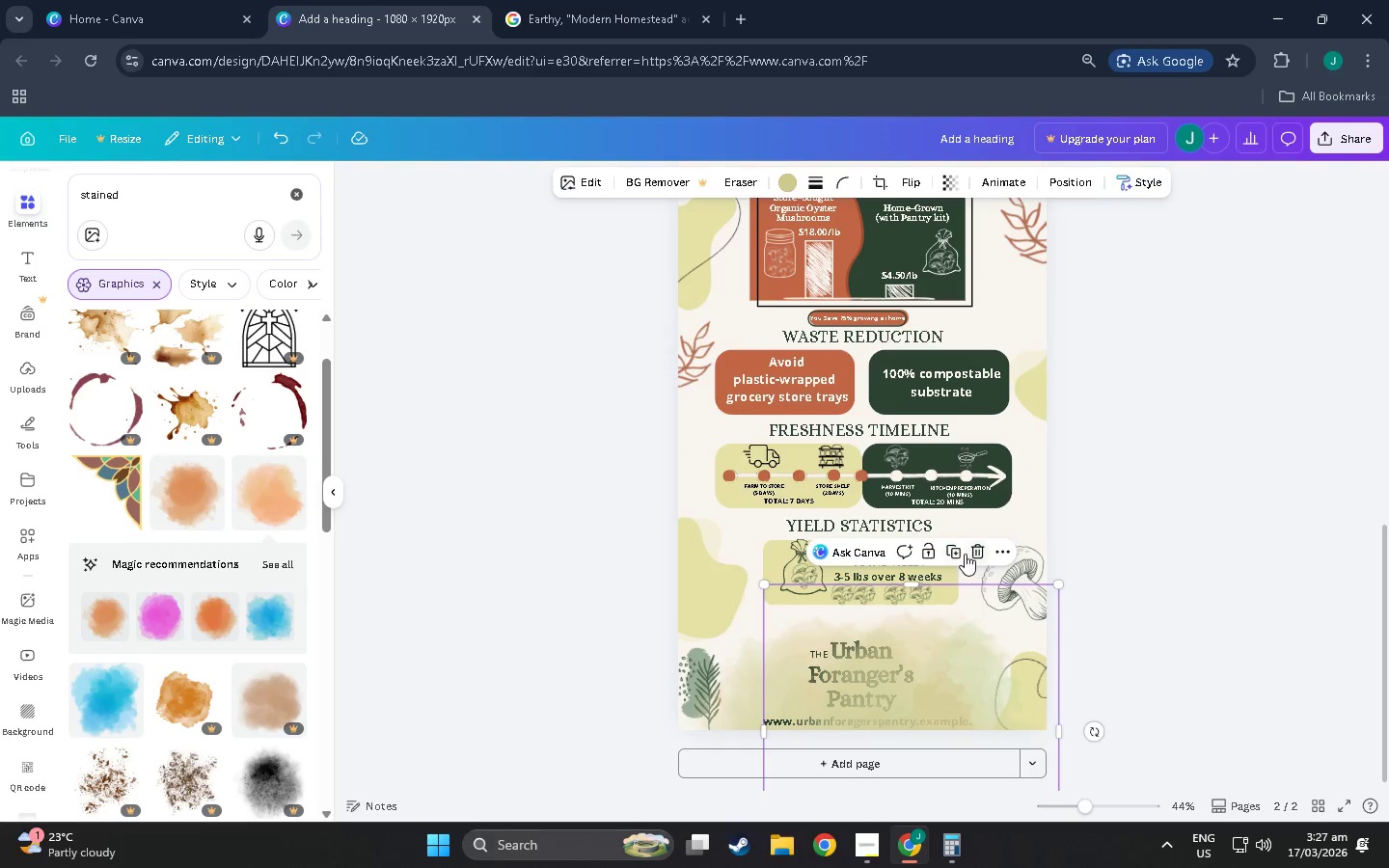 
left_click([980, 552])
 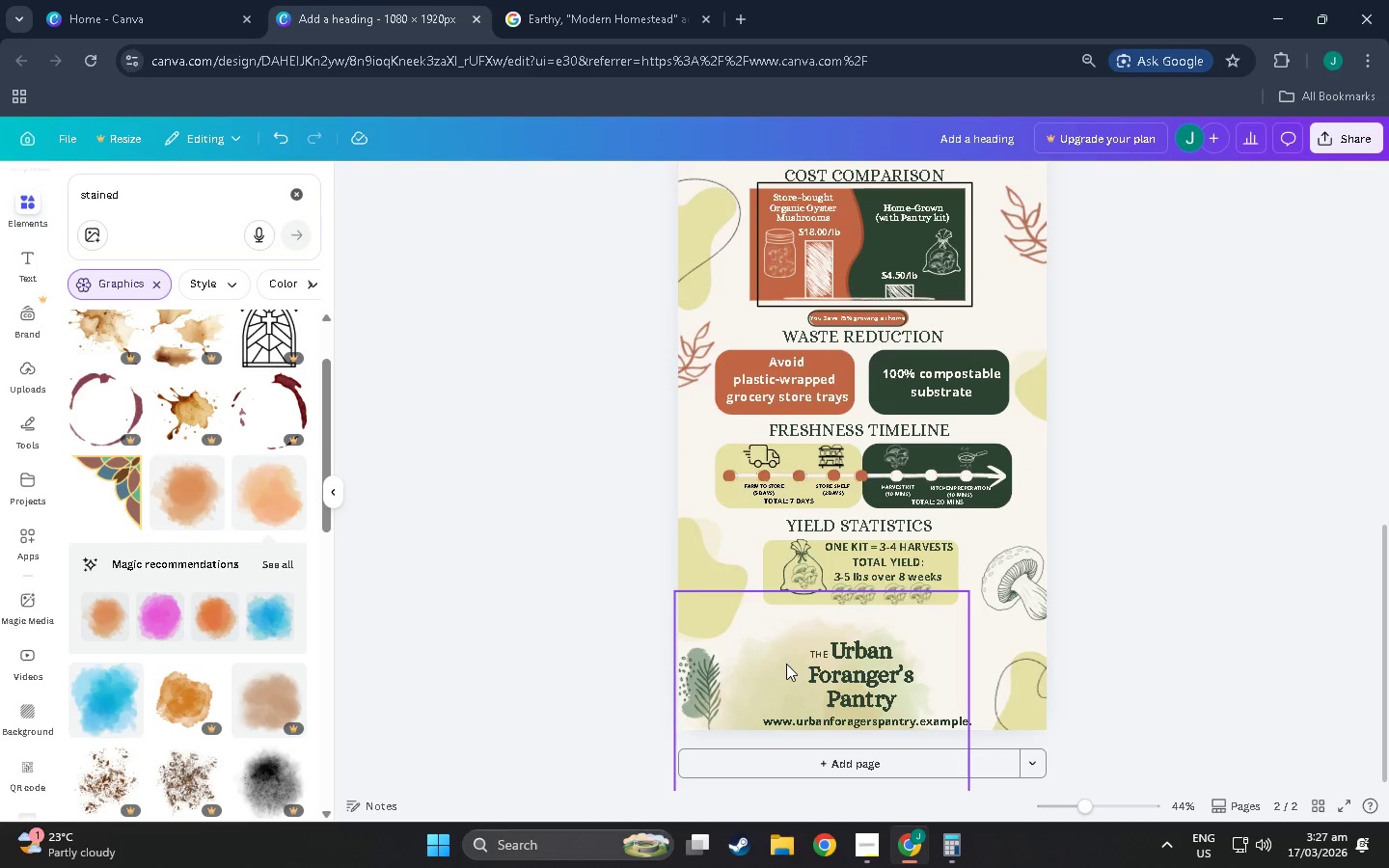 
left_click([786, 664])
 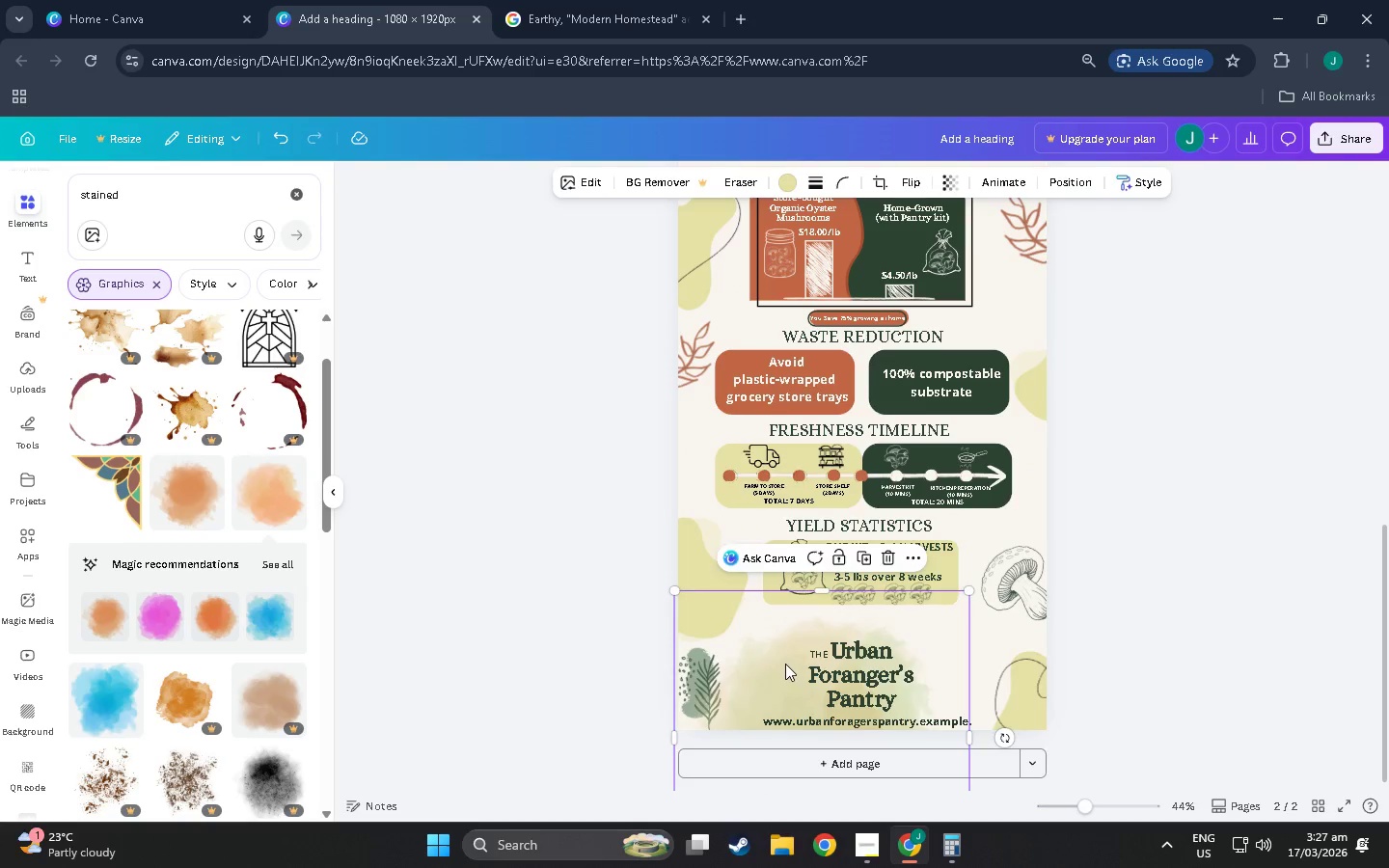 
left_click_drag(start_coordinate=[786, 664], to_coordinate=[830, 583])
 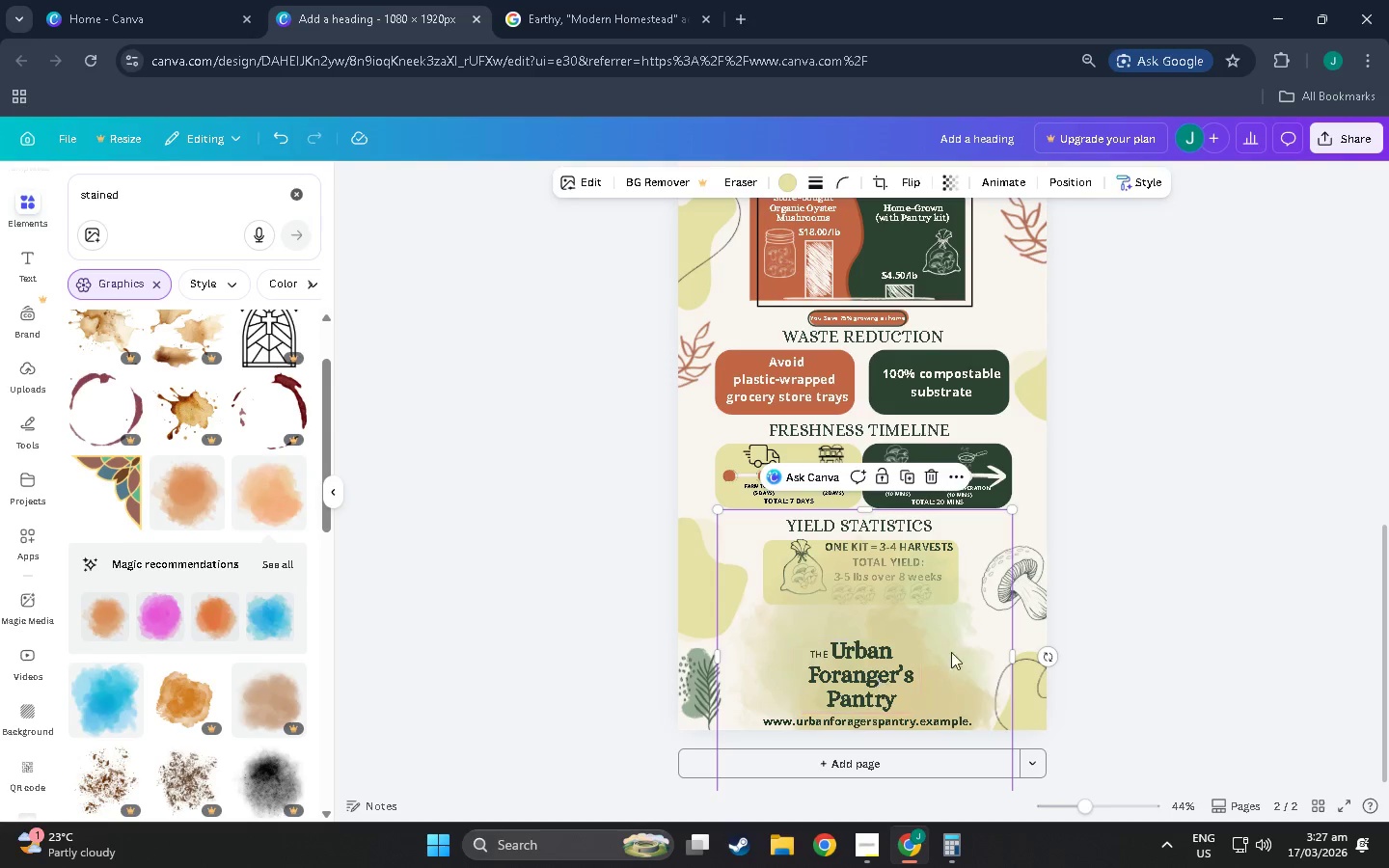 
left_click_drag(start_coordinate=[965, 645], to_coordinate=[983, 591])
 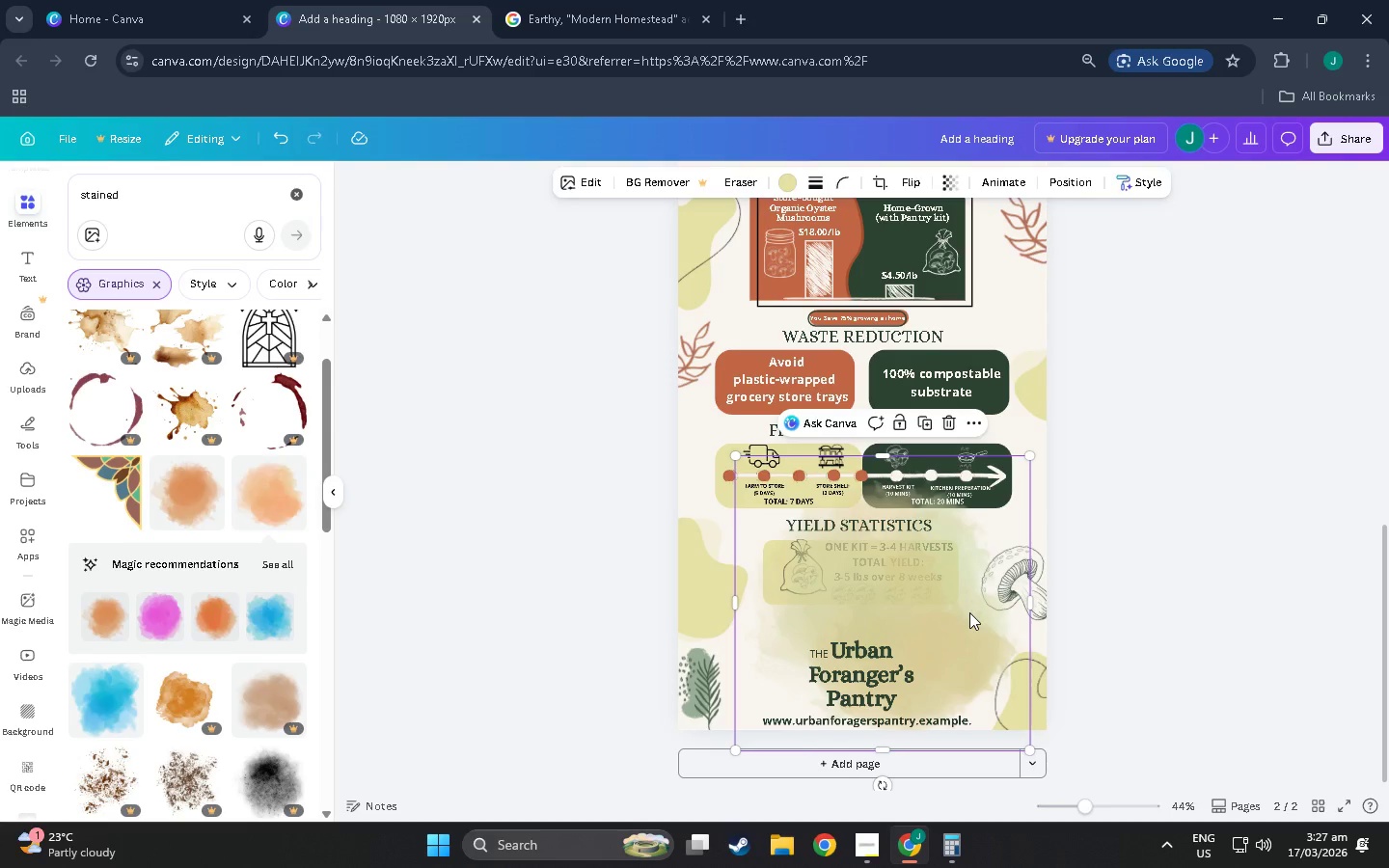 
left_click([943, 421])
 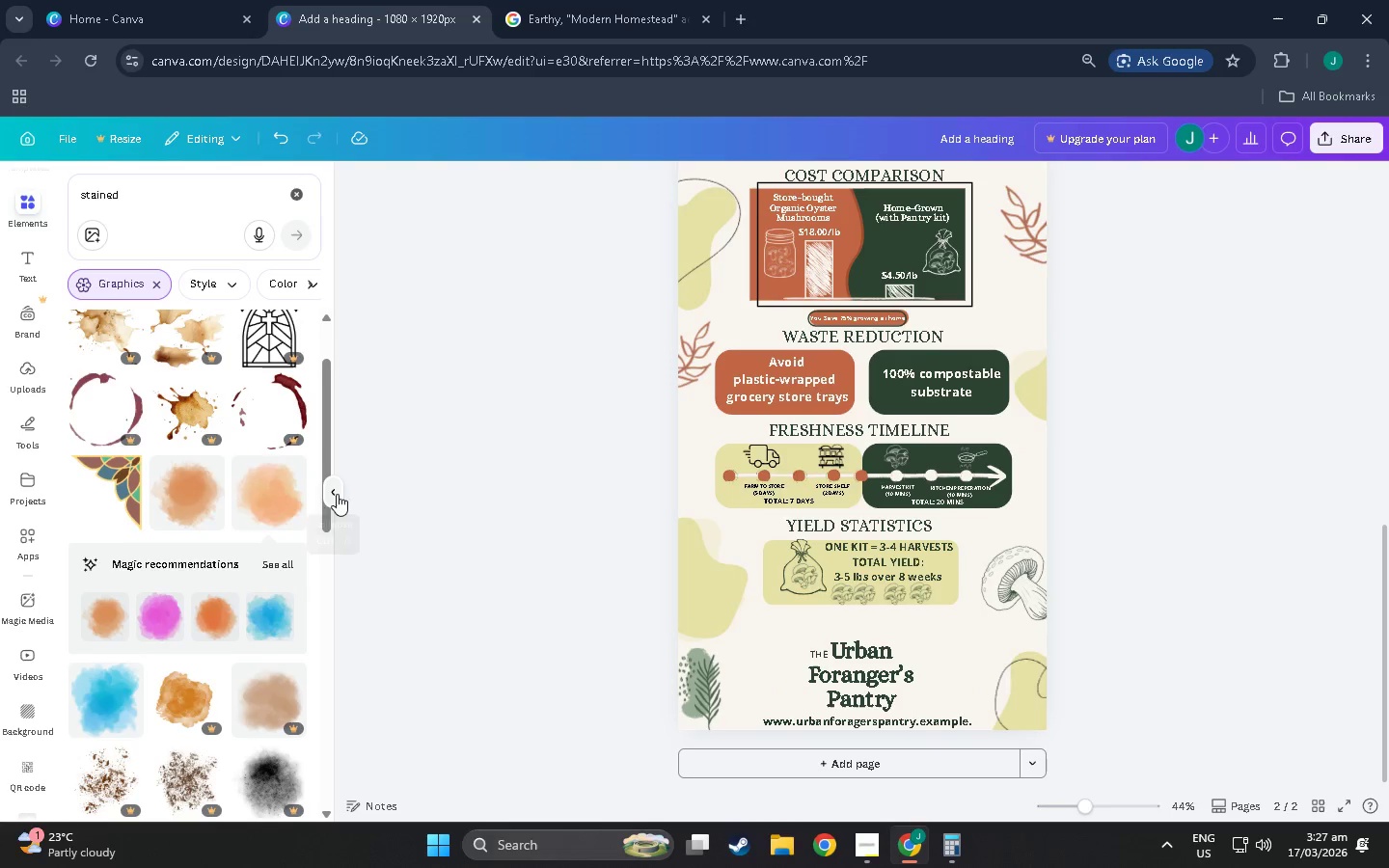 
scroll: coordinate [207, 525], scroll_direction: down, amount: 44.0
 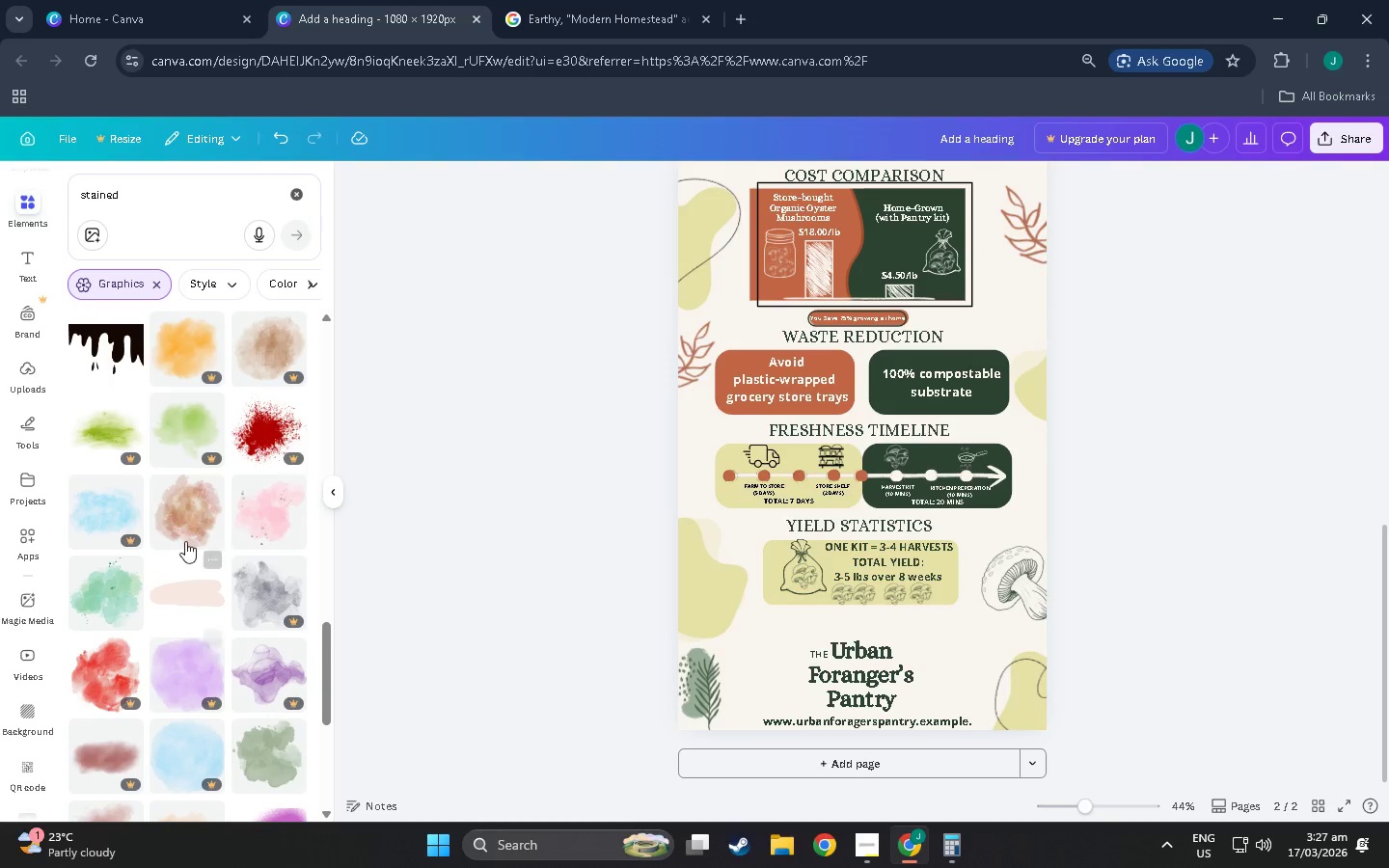 
left_click([185, 526])
 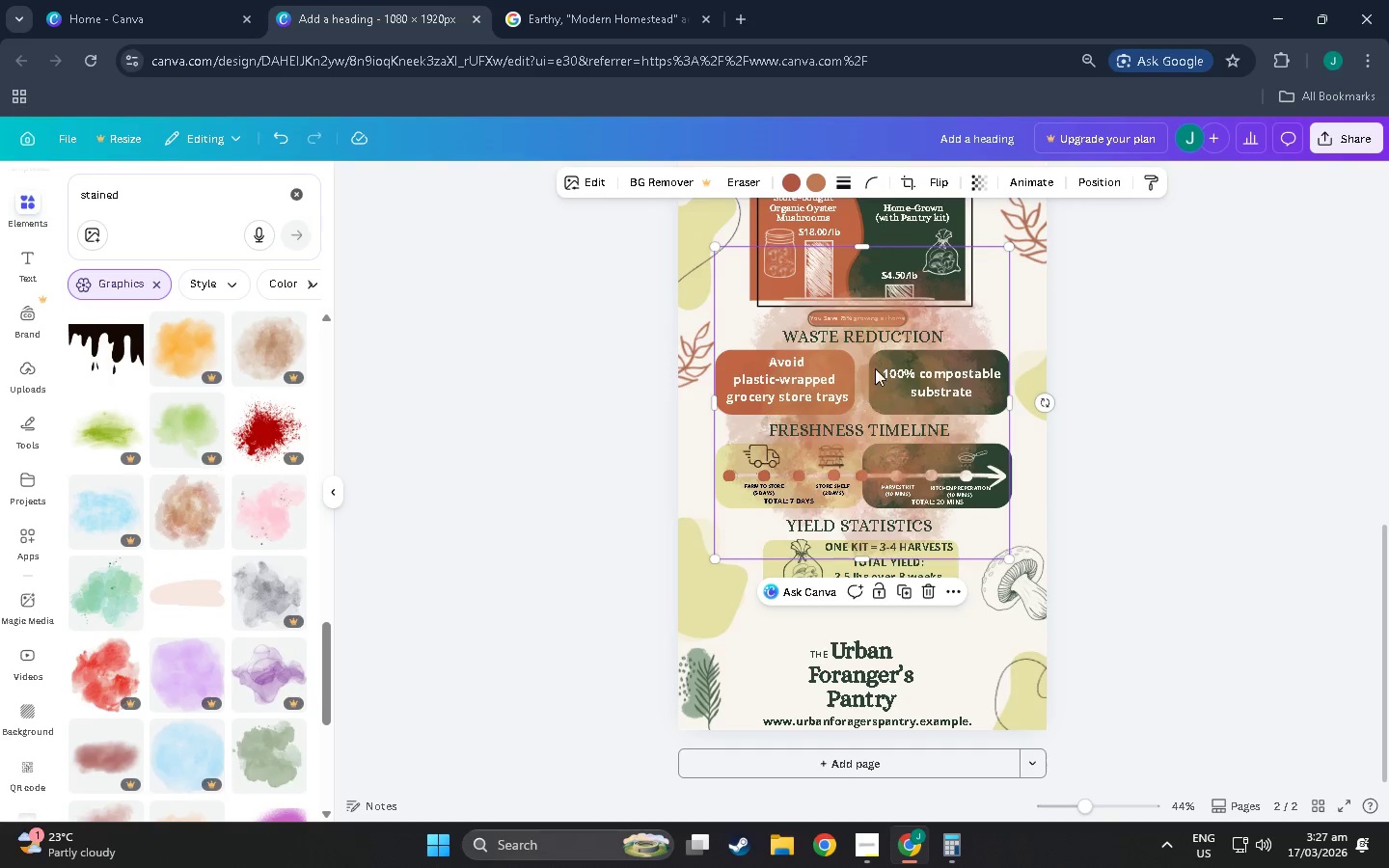 
left_click_drag(start_coordinate=[872, 358], to_coordinate=[853, 711])
 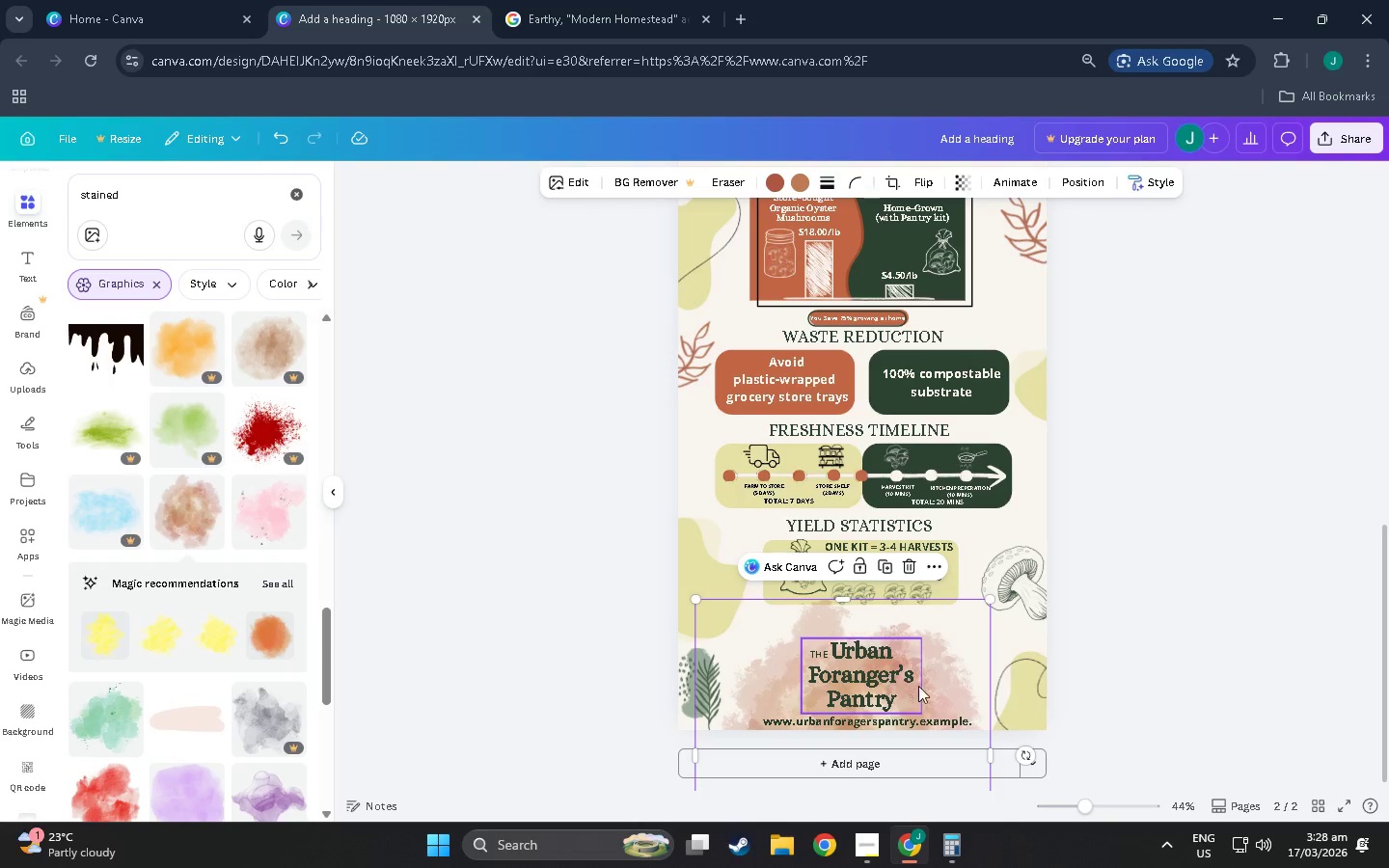 
left_click_drag(start_coordinate=[933, 686], to_coordinate=[933, 701])
 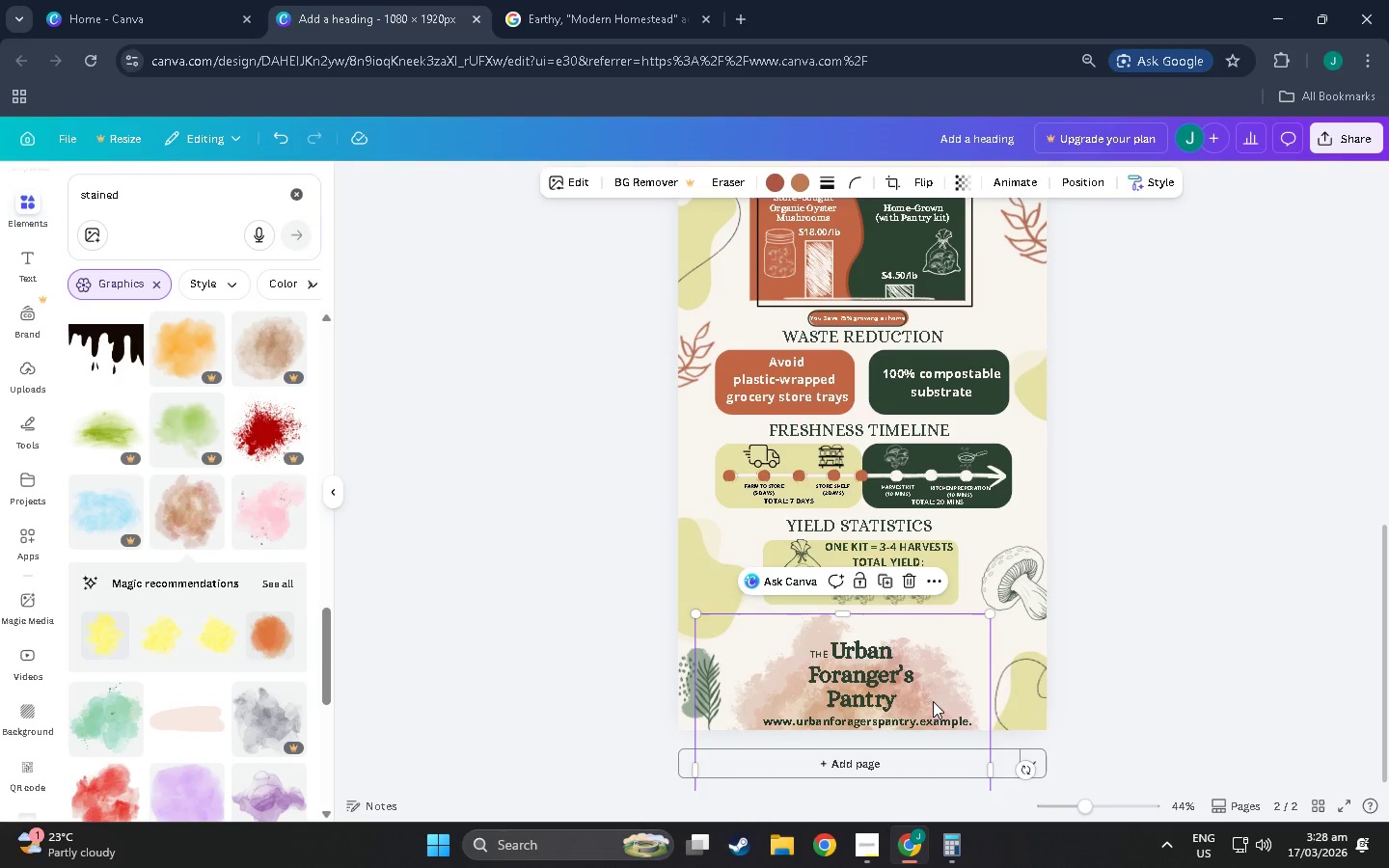 
key(Control+BracketLeft)
 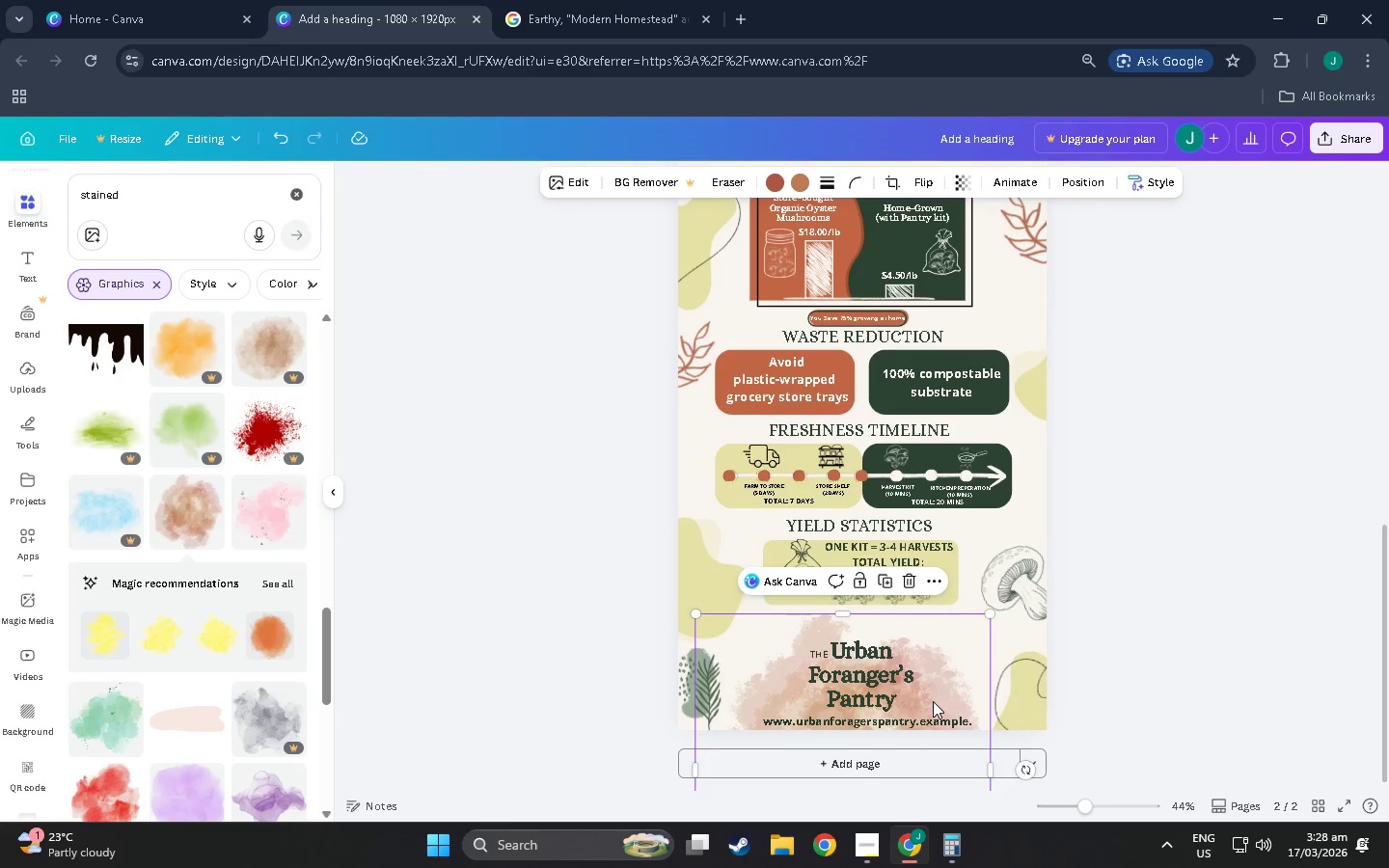 
key(Control+BracketLeft)
 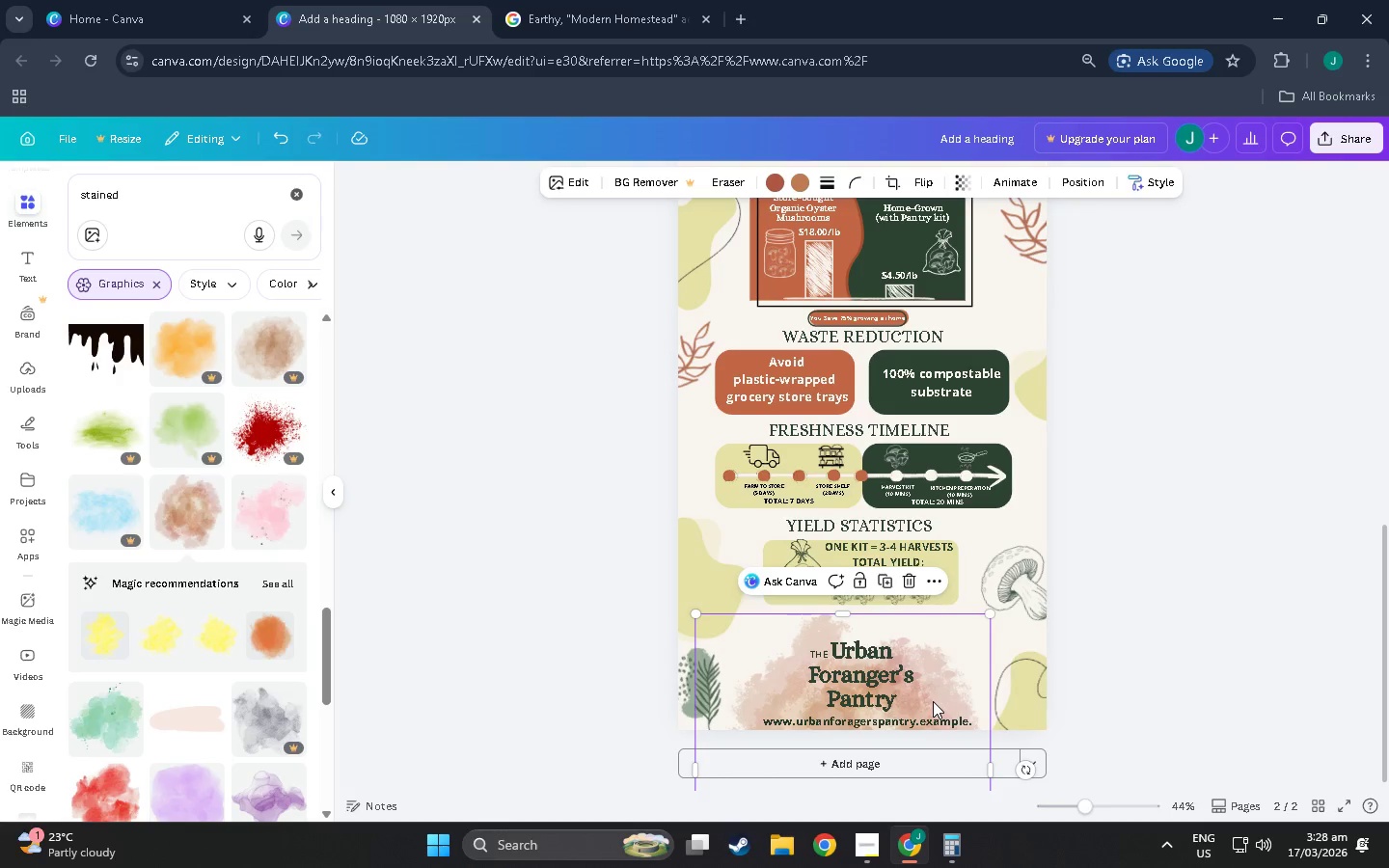 
key(Control+BracketLeft)
 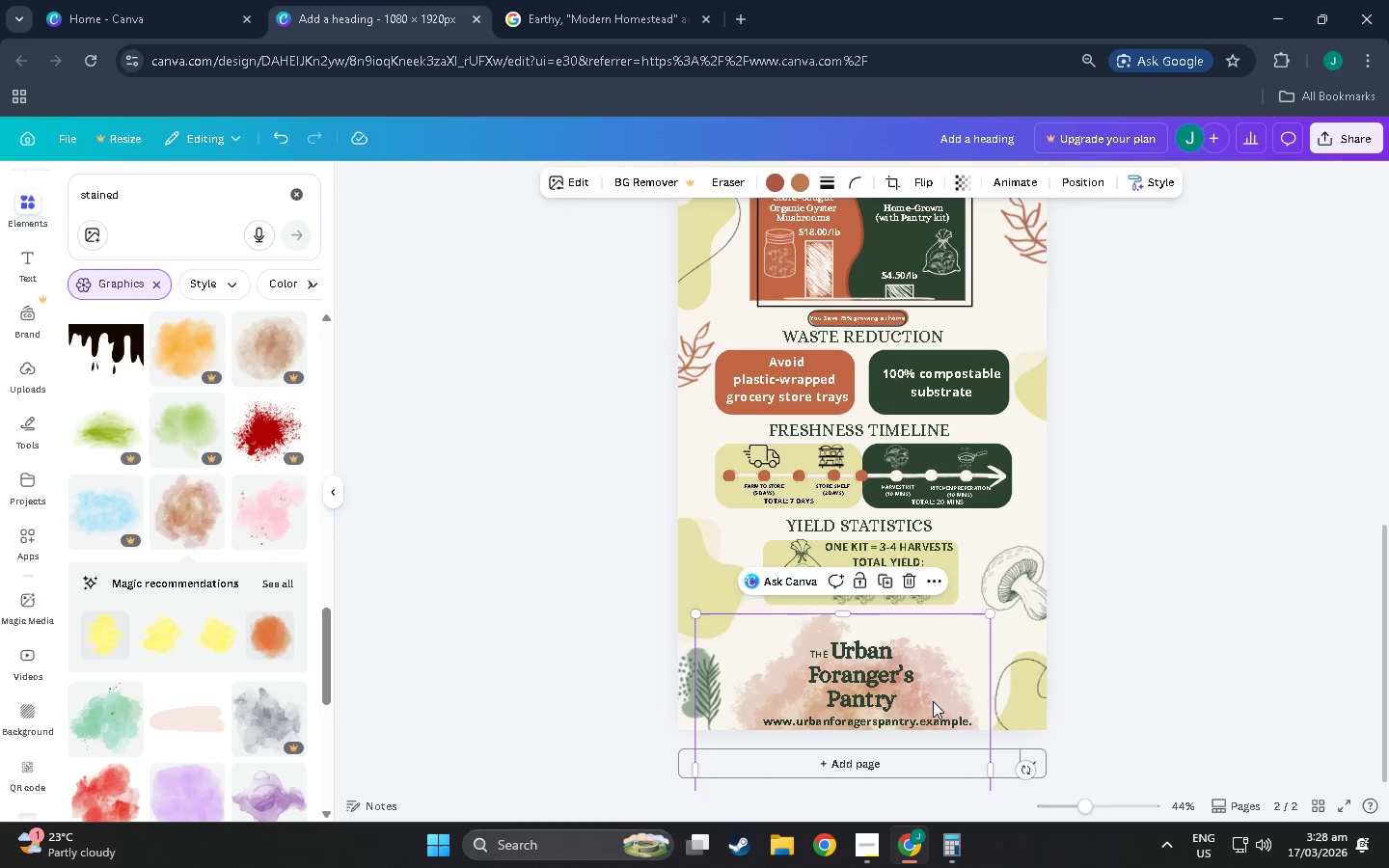 
key(Control+BracketLeft)
 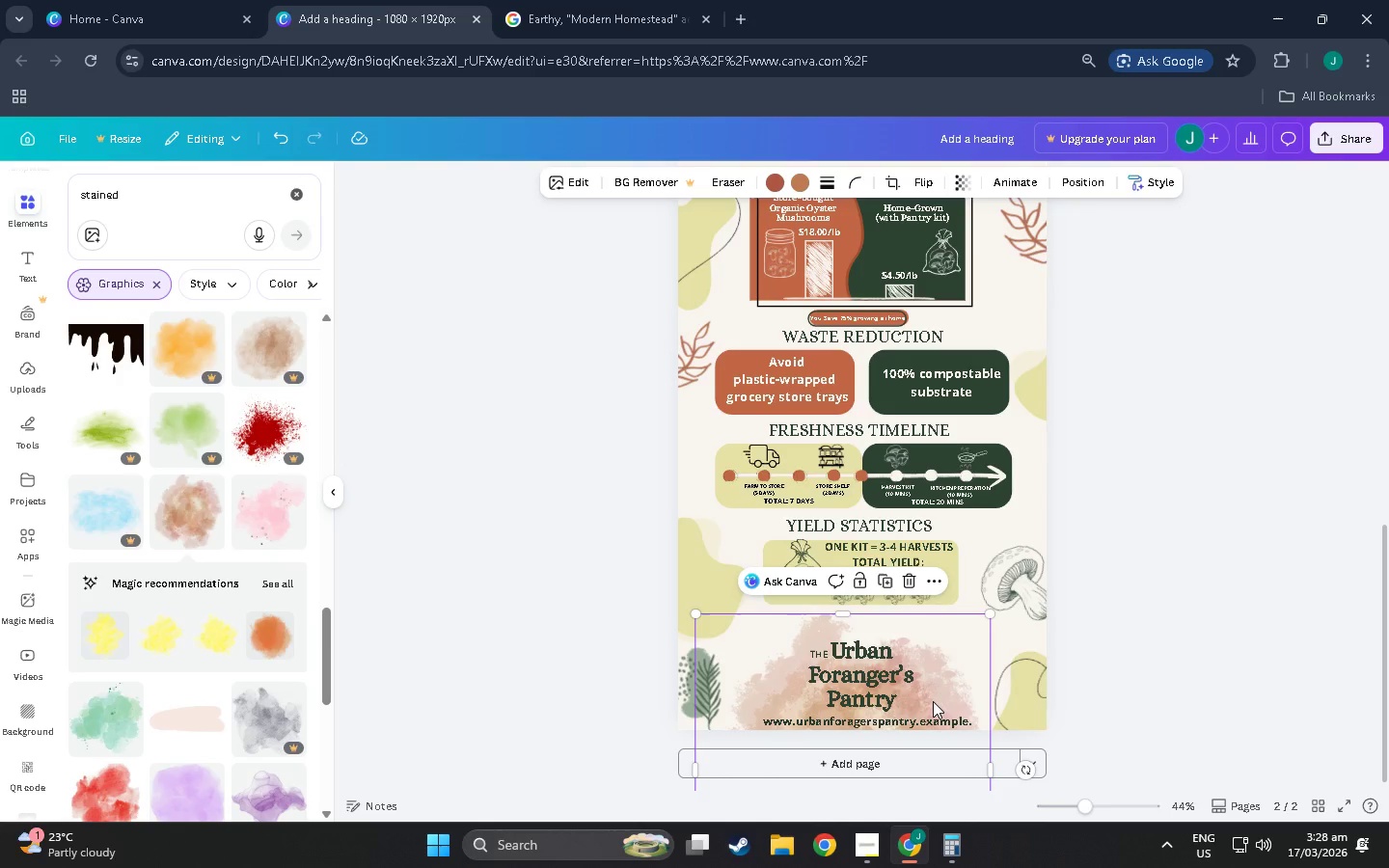 
key(Control+BracketLeft)
 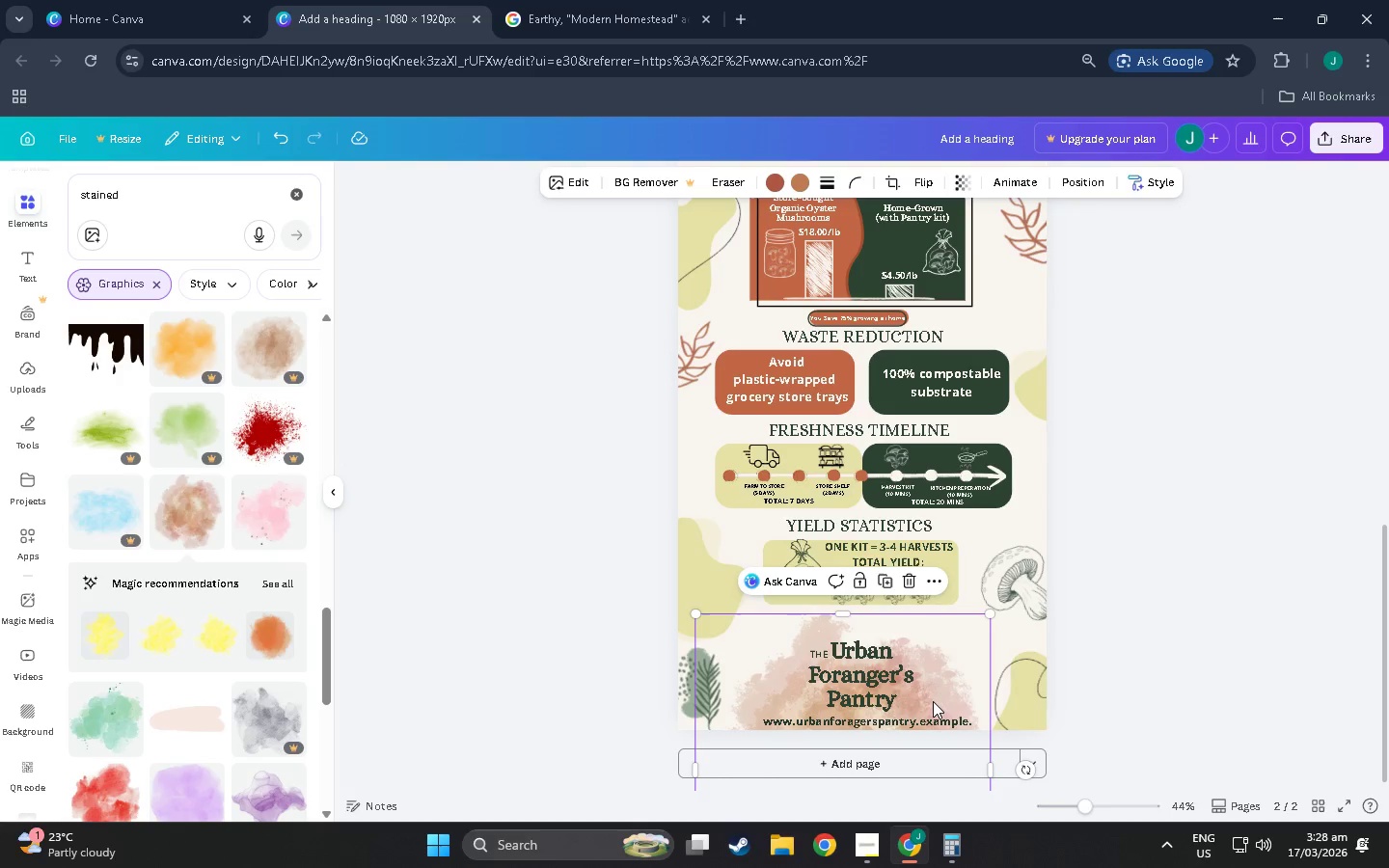 
key(Control+BracketLeft)
 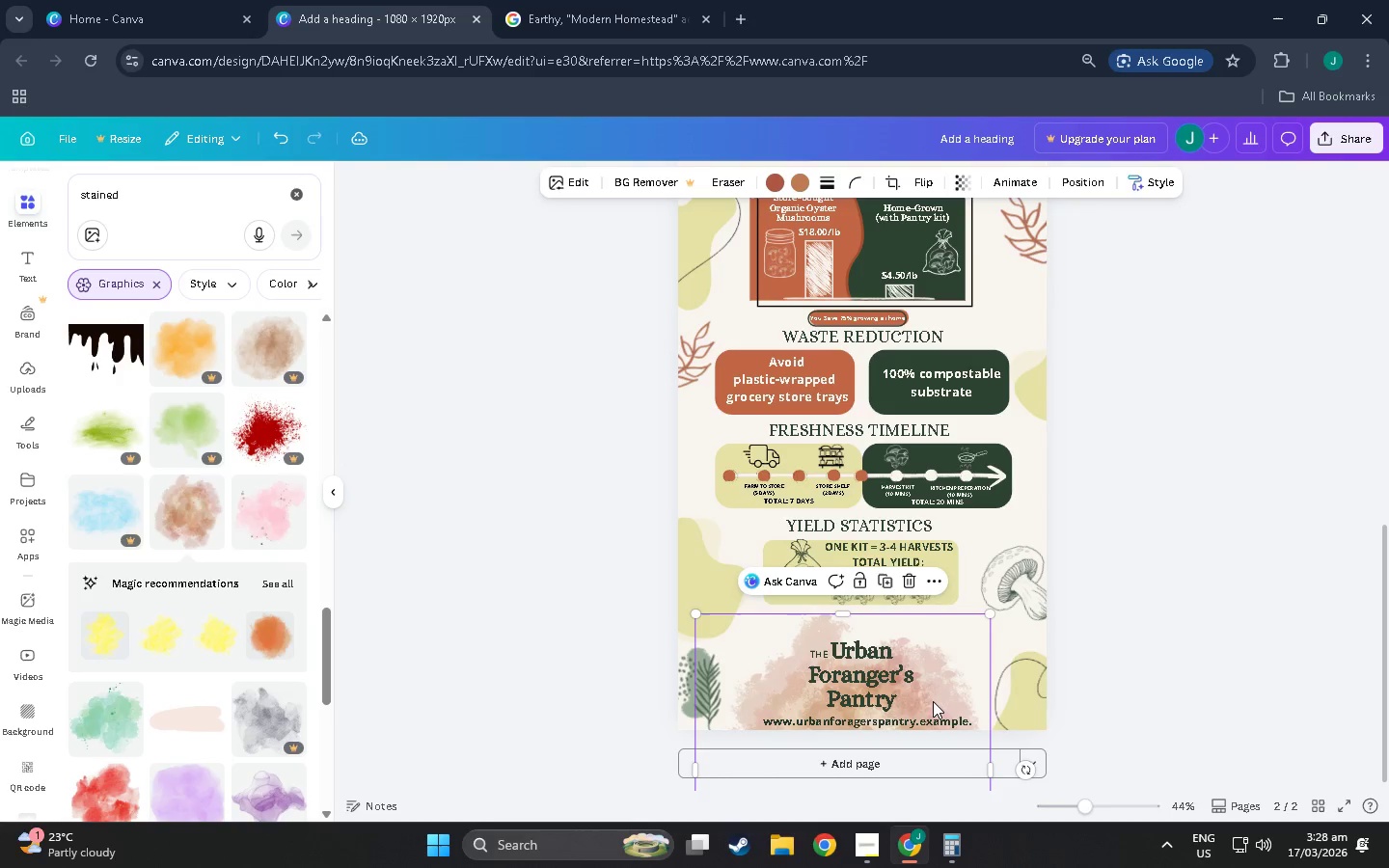 
key(Control+BracketLeft)
 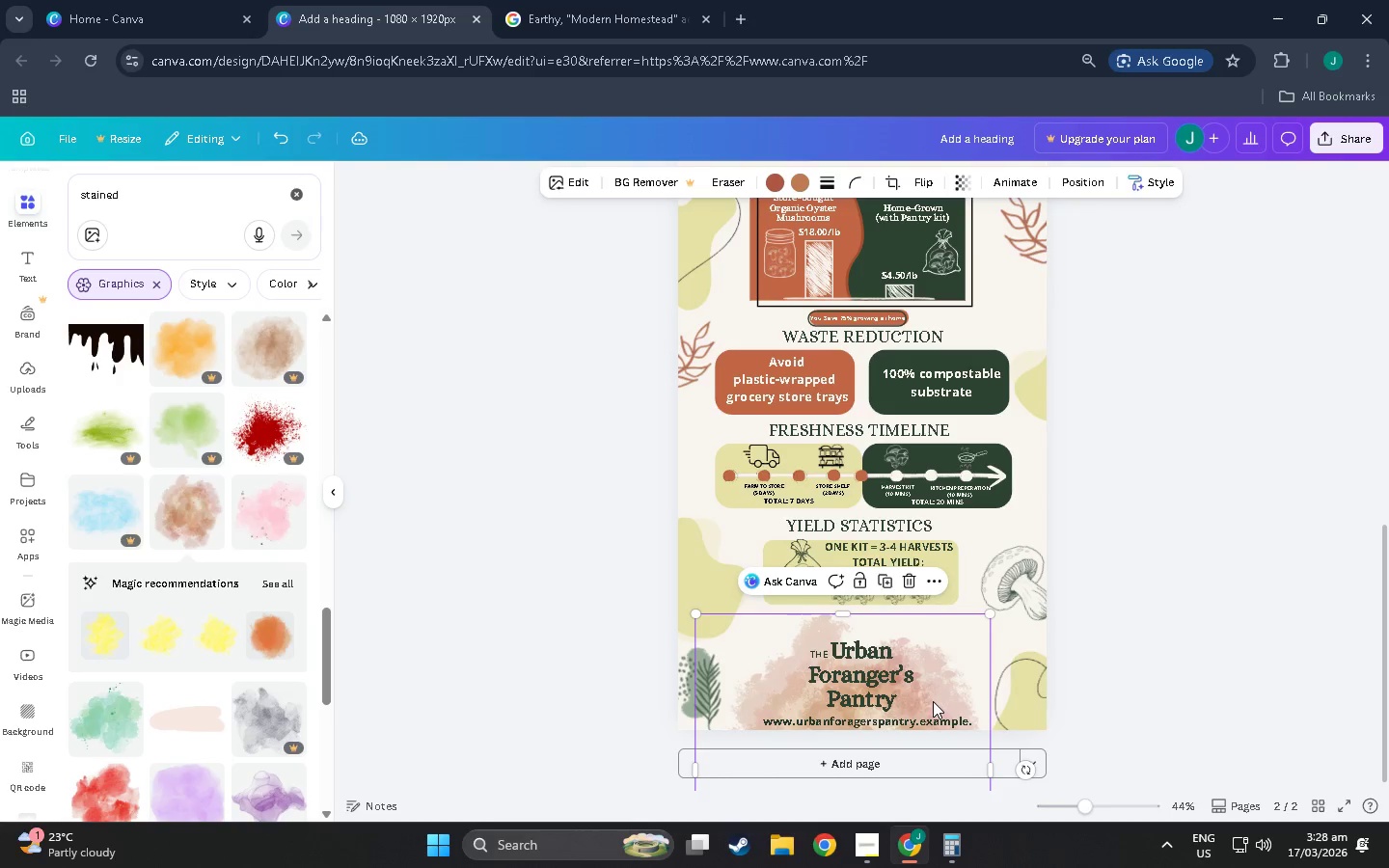 
key(Control+BracketLeft)
 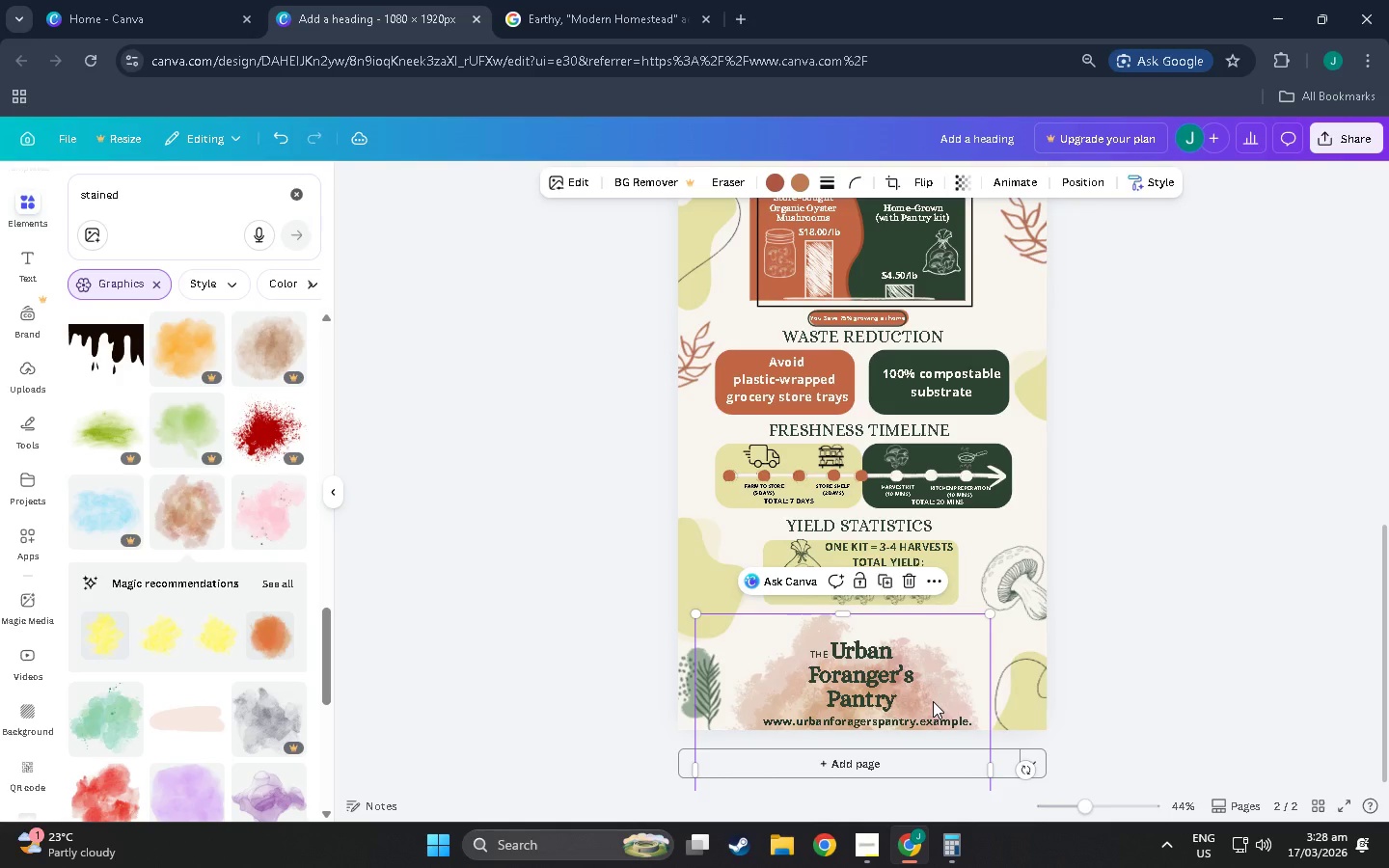 
key(Control+V)
 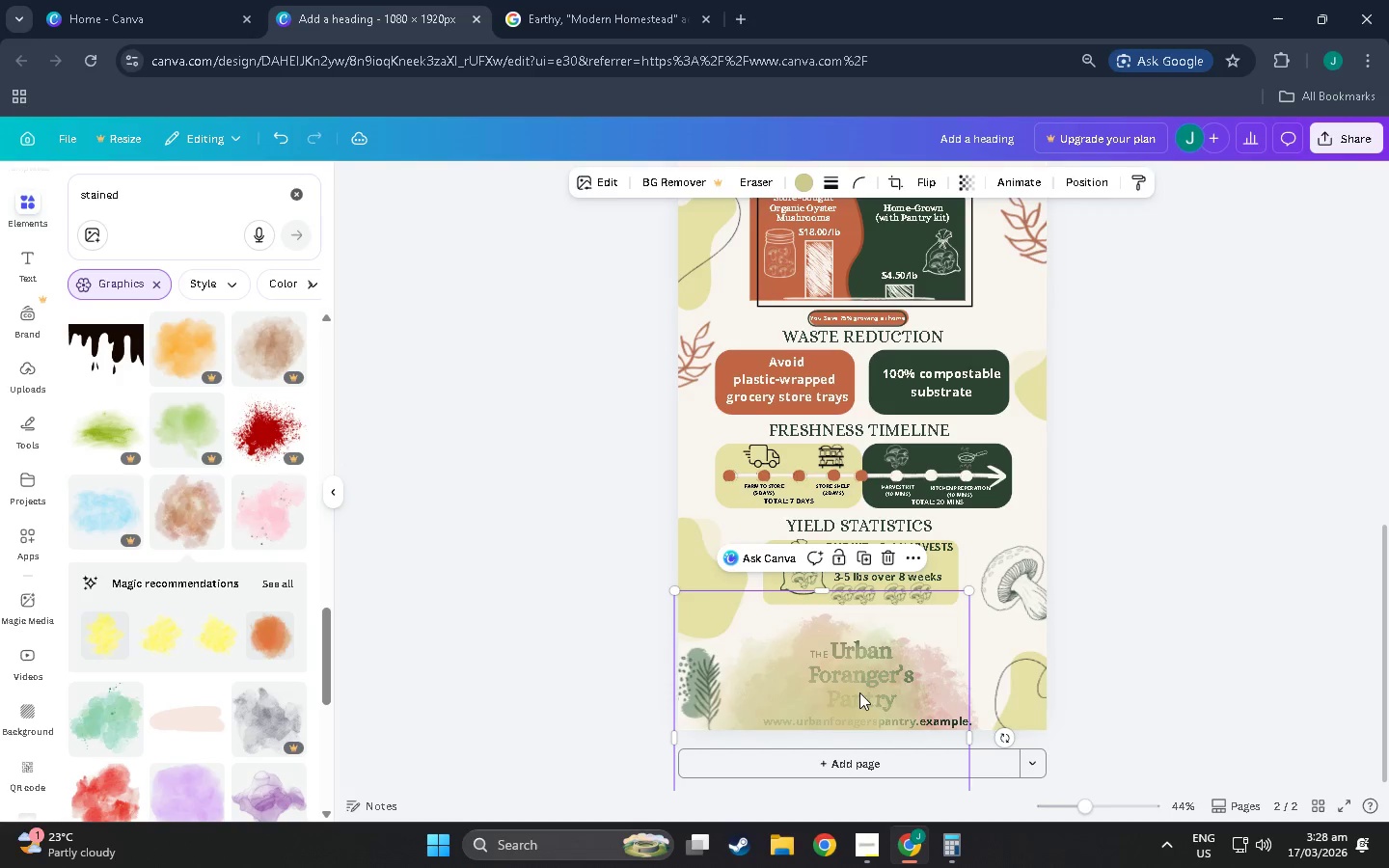 
left_click_drag(start_coordinate=[858, 692], to_coordinate=[774, 692])
 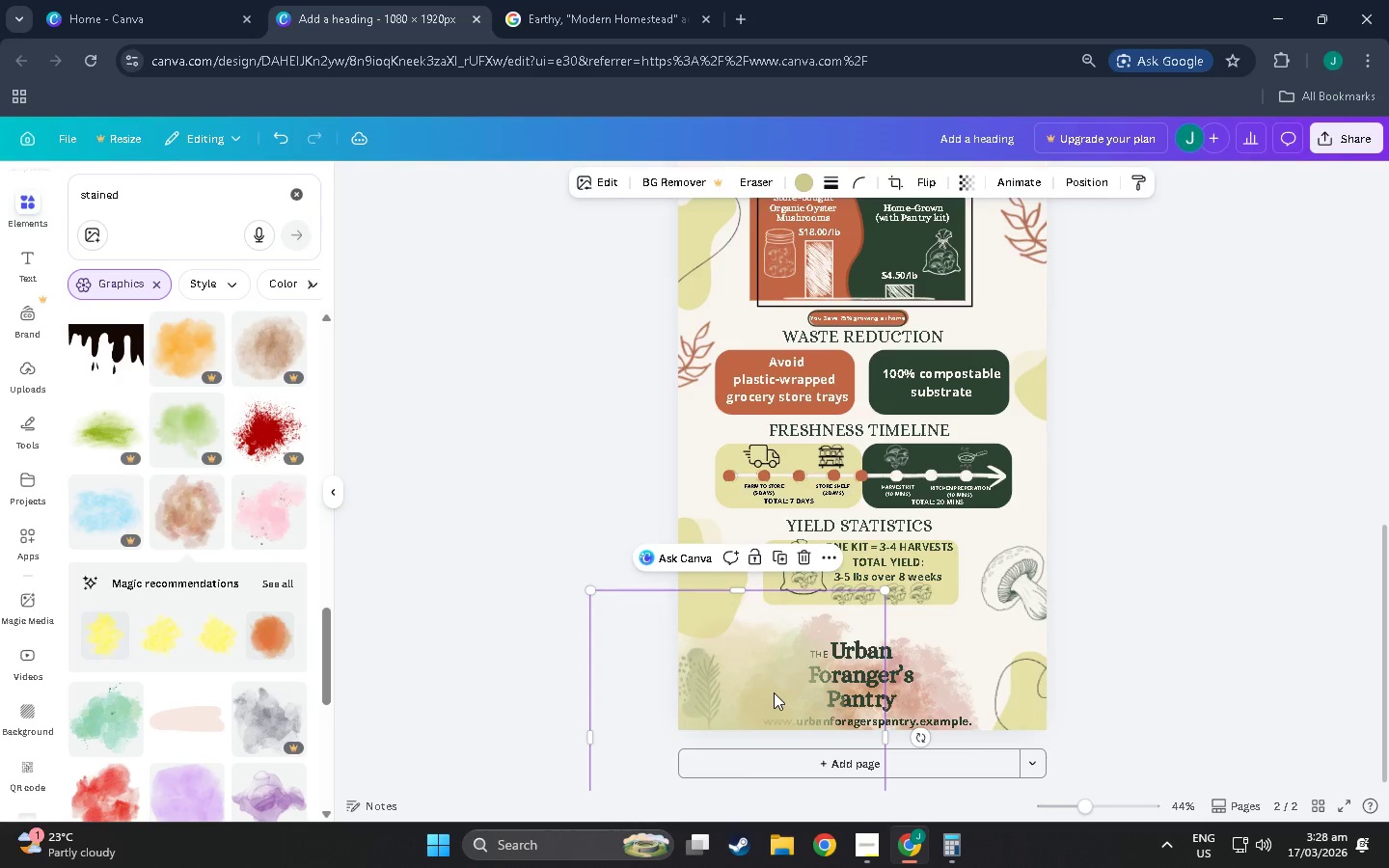 
key(Control+Z)
 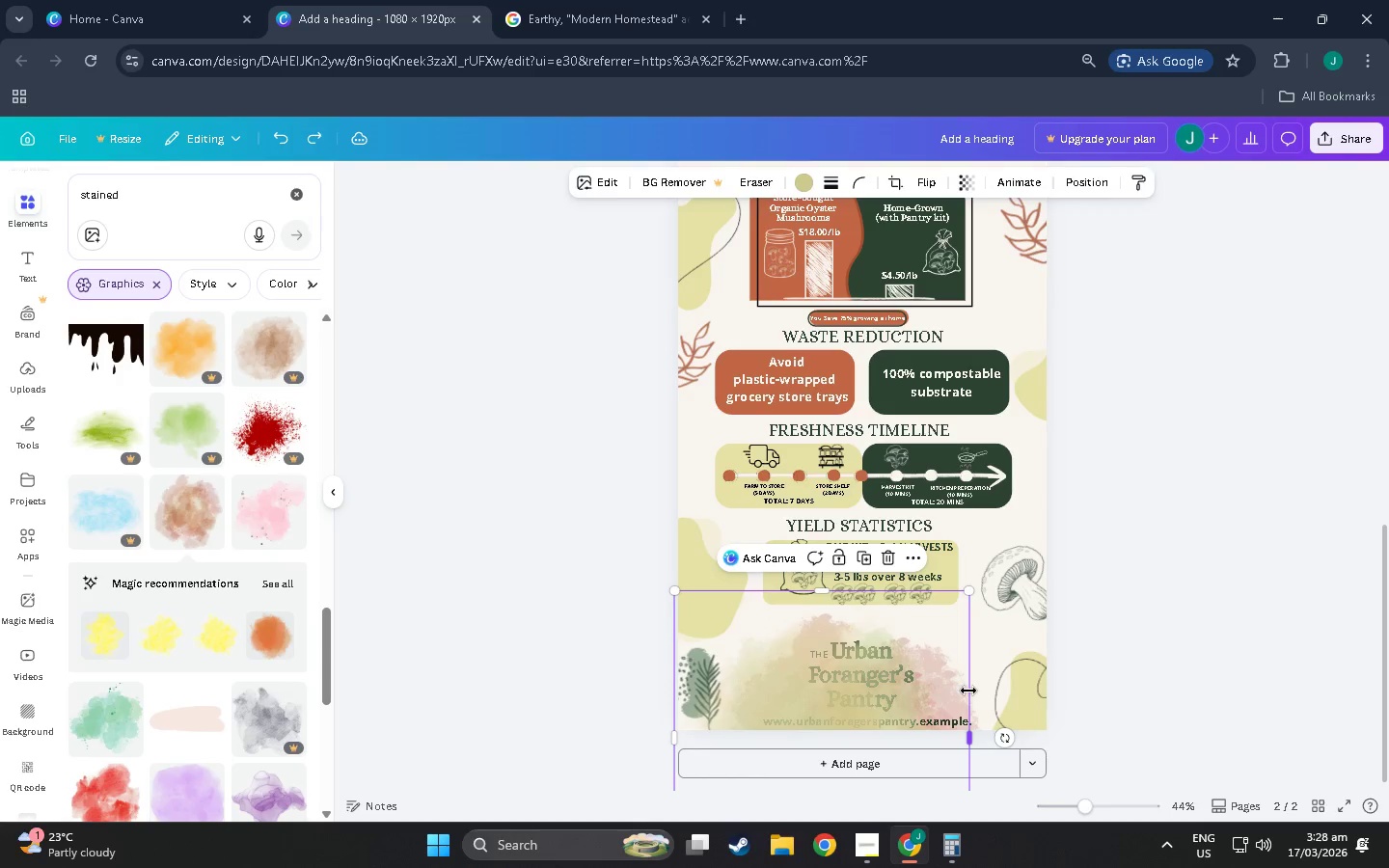 
key(Control+ControlLeft)
 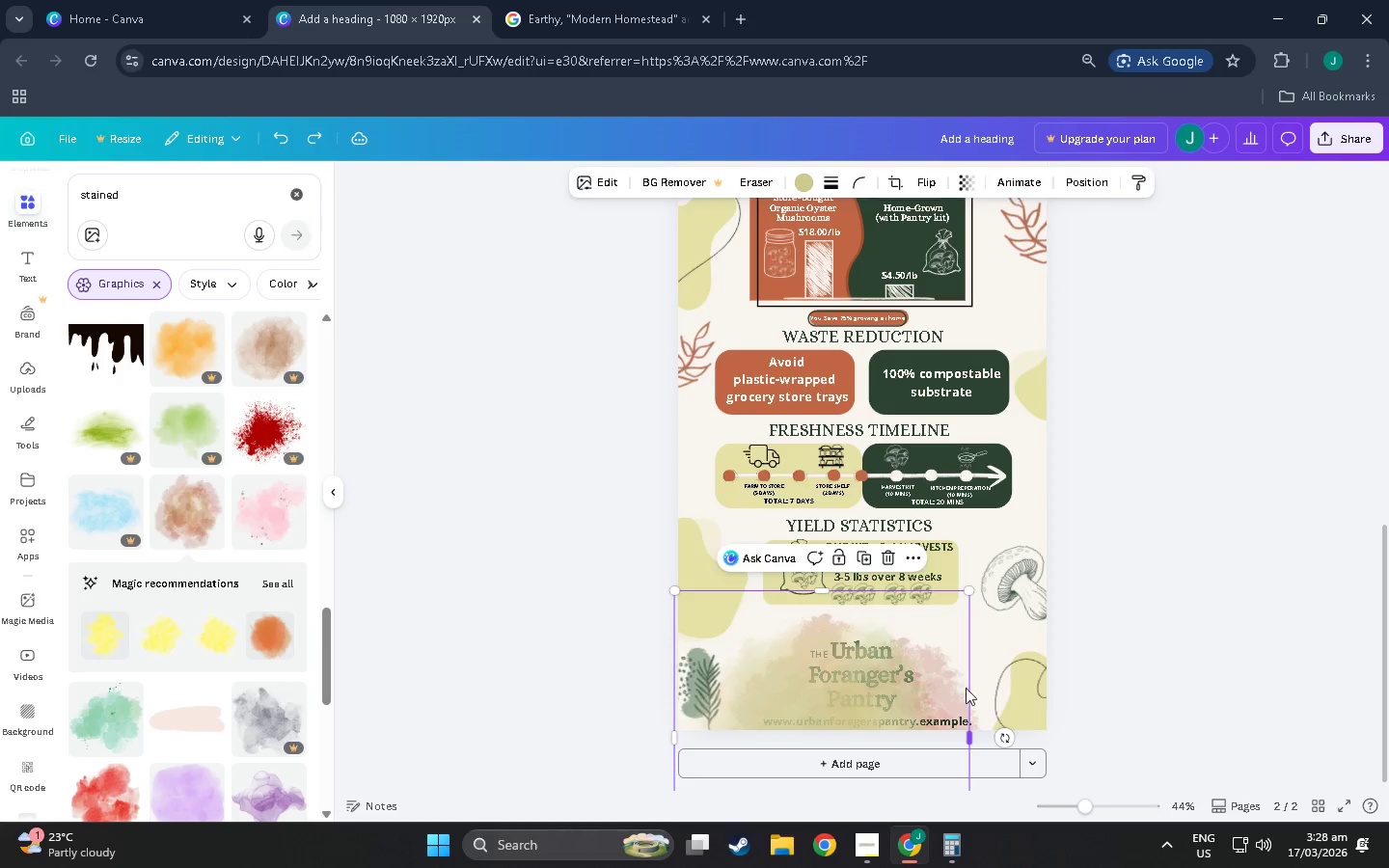 
key(Control+Z)
 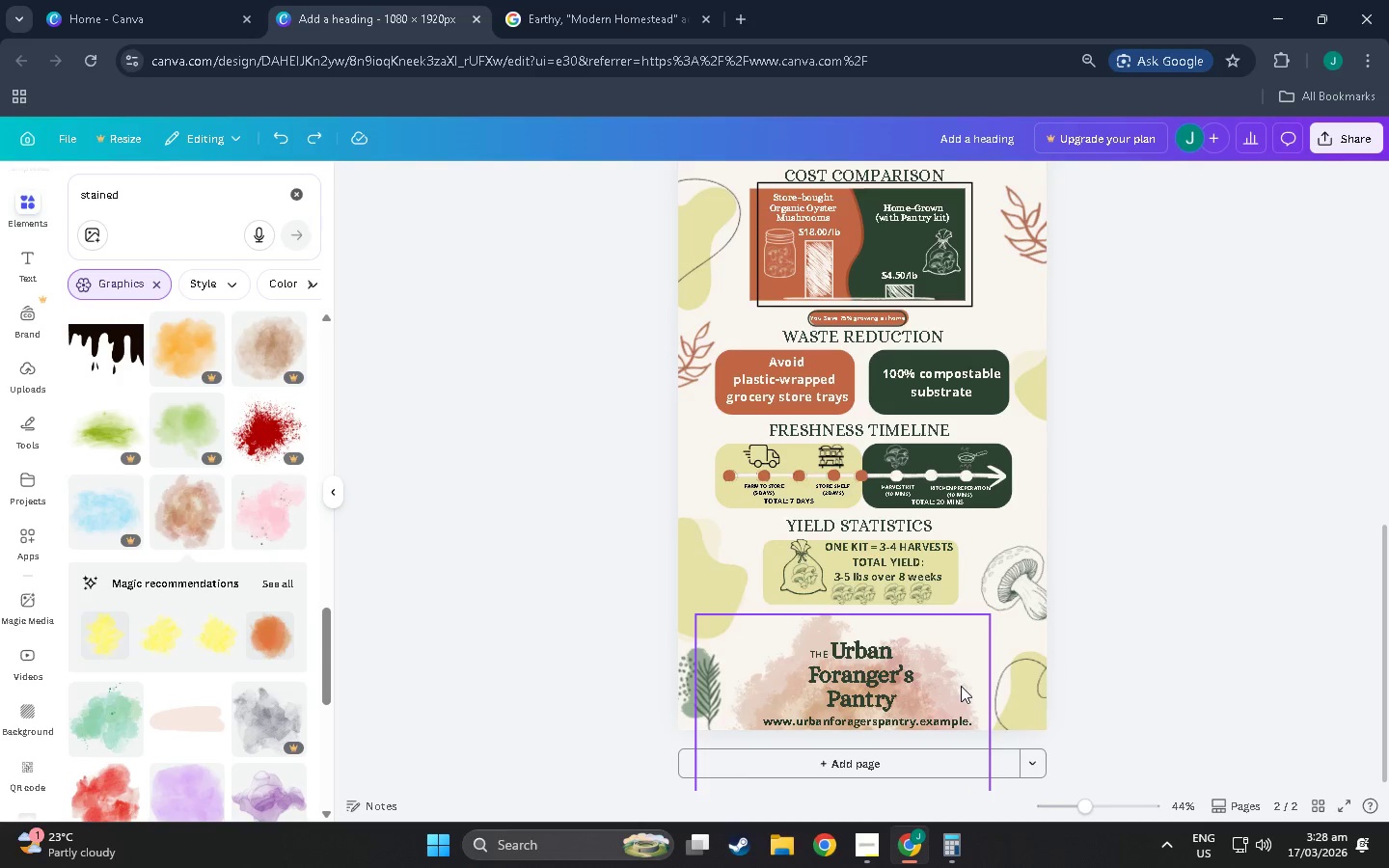 
left_click([961, 686])
 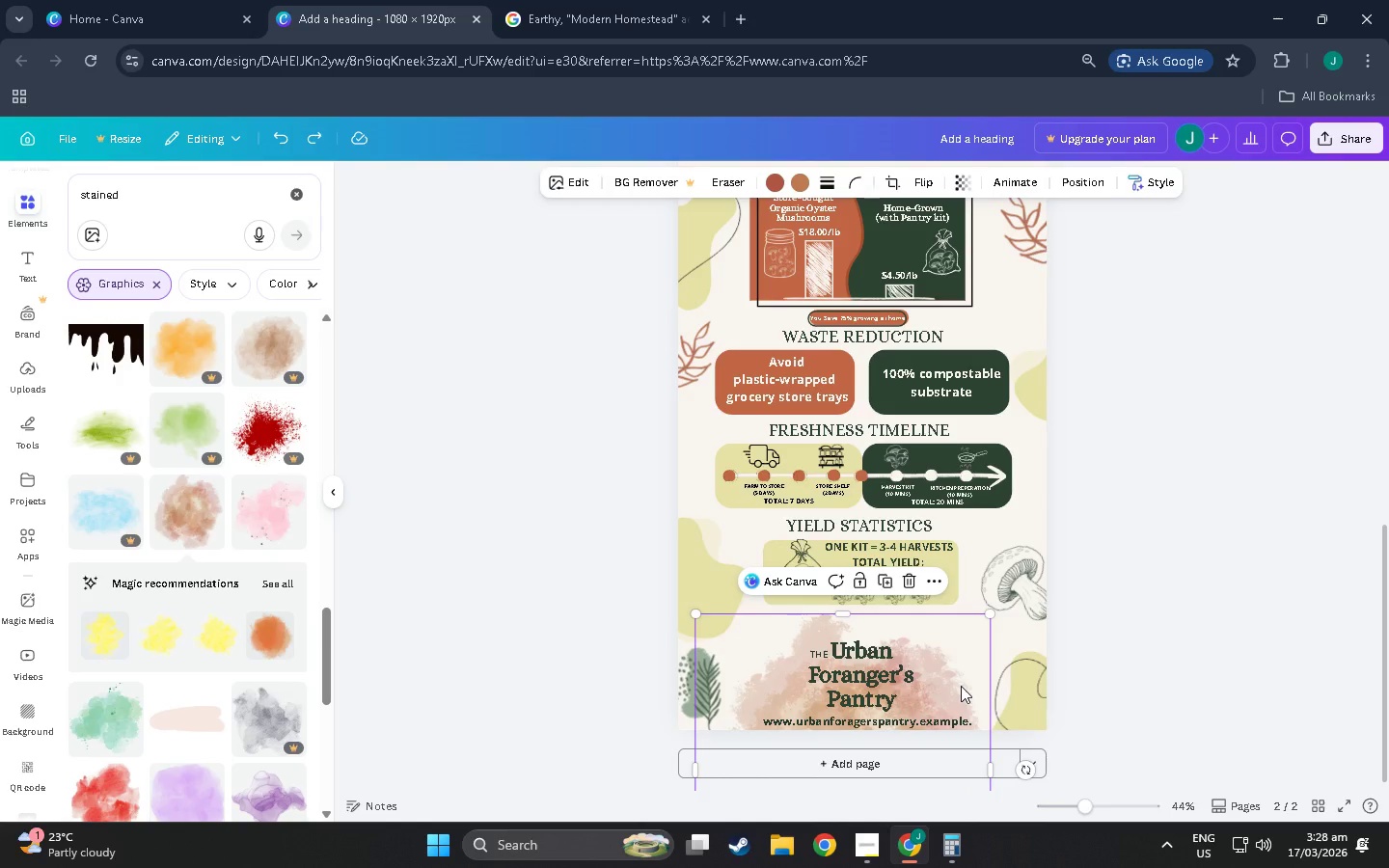 
key(Control+ControlLeft)
 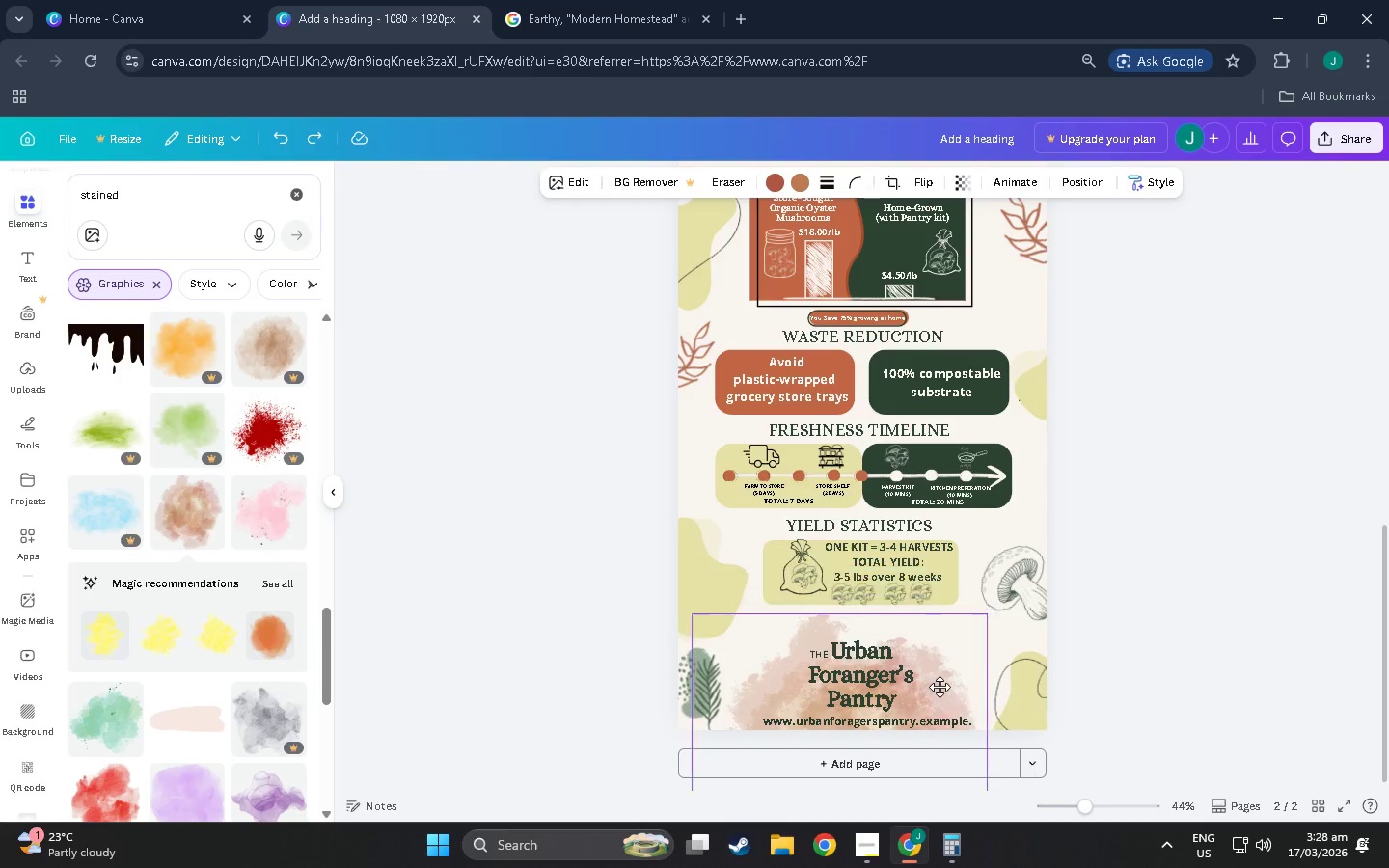 
left_click_drag(start_coordinate=[961, 686], to_coordinate=[852, 687])
 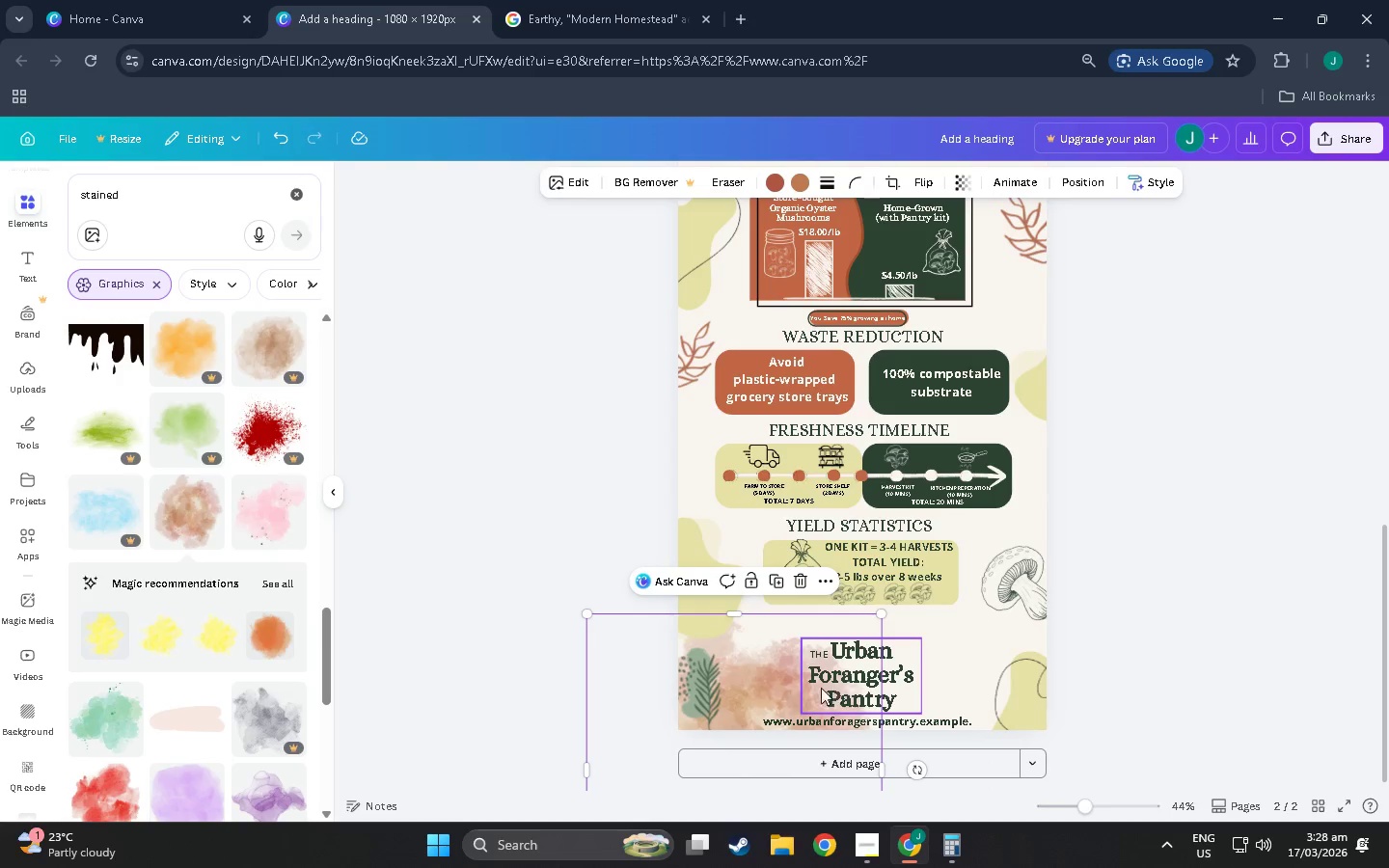 
hold_key(key=ControlLeft, duration=0.33)
 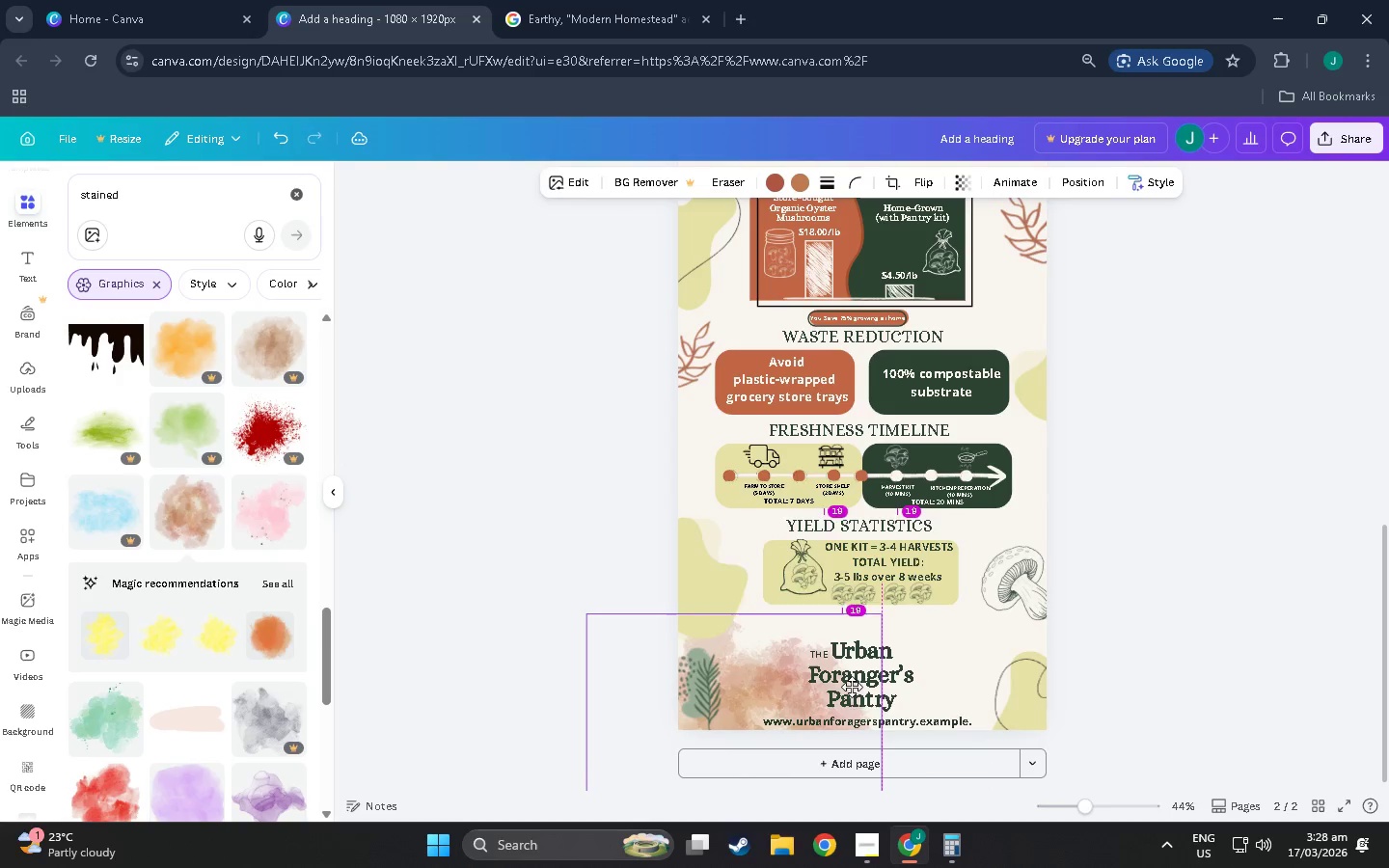 
key(Control+C)
 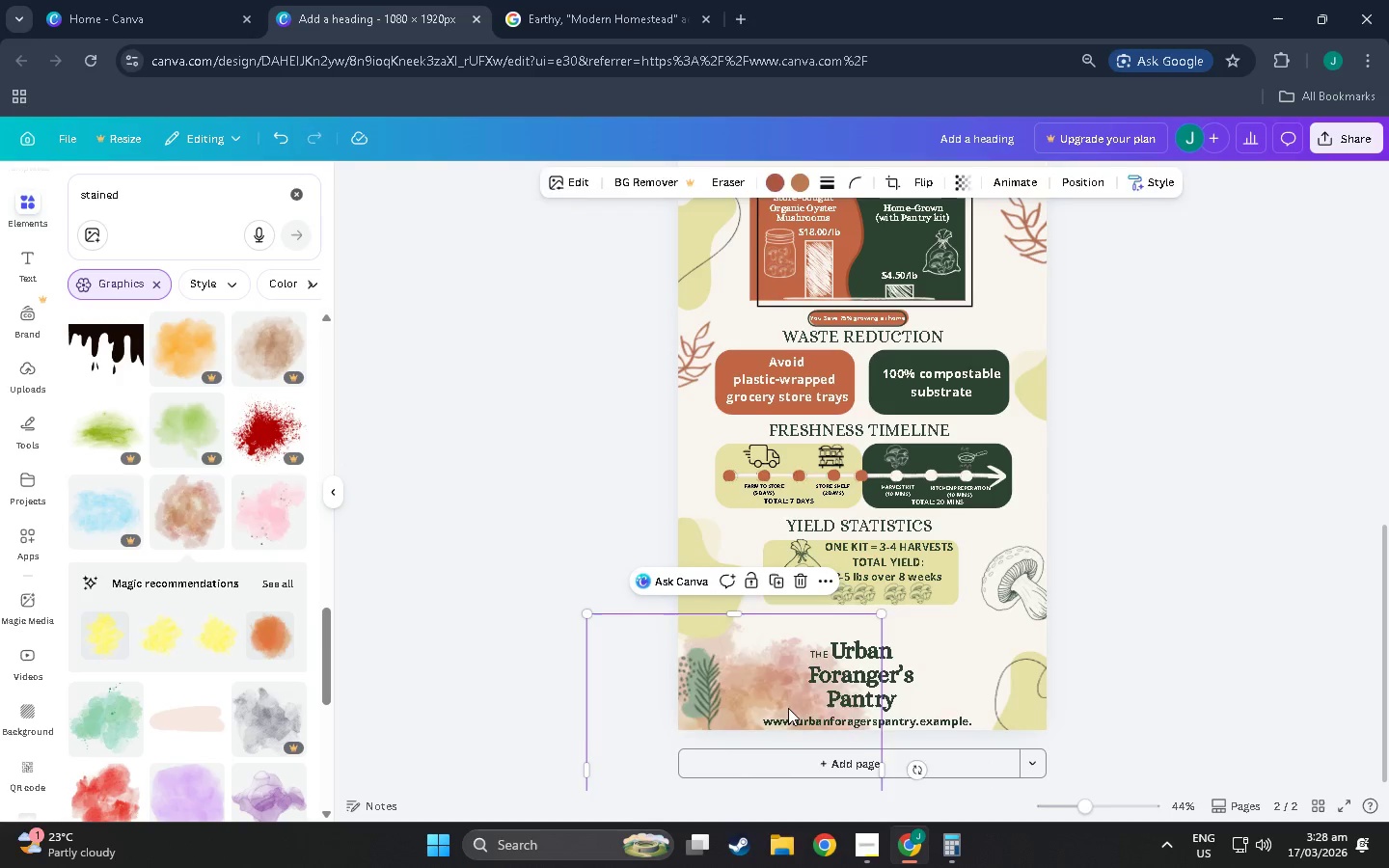 
key(Control+V)
 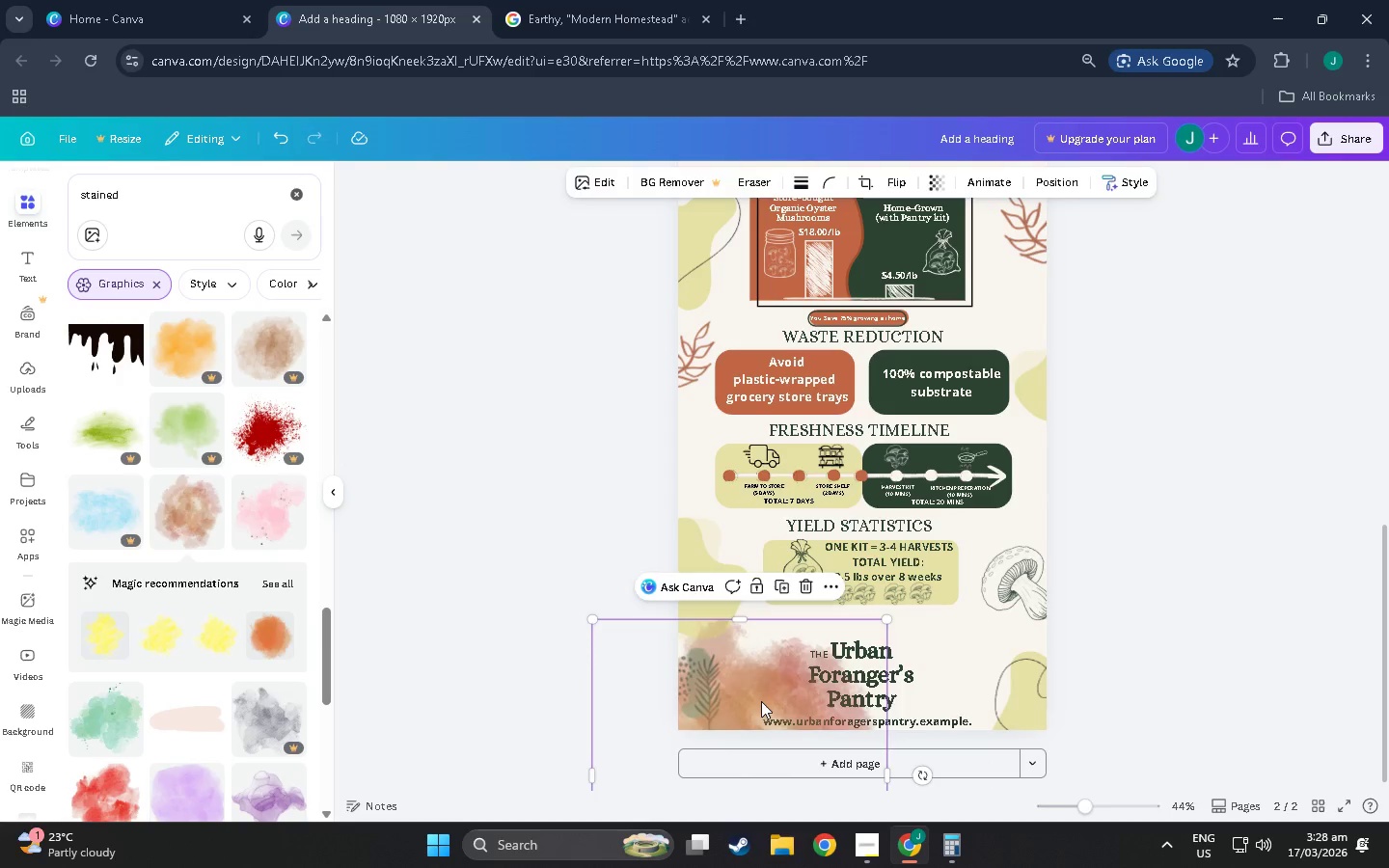 
left_click_drag(start_coordinate=[761, 701], to_coordinate=[874, 690])
 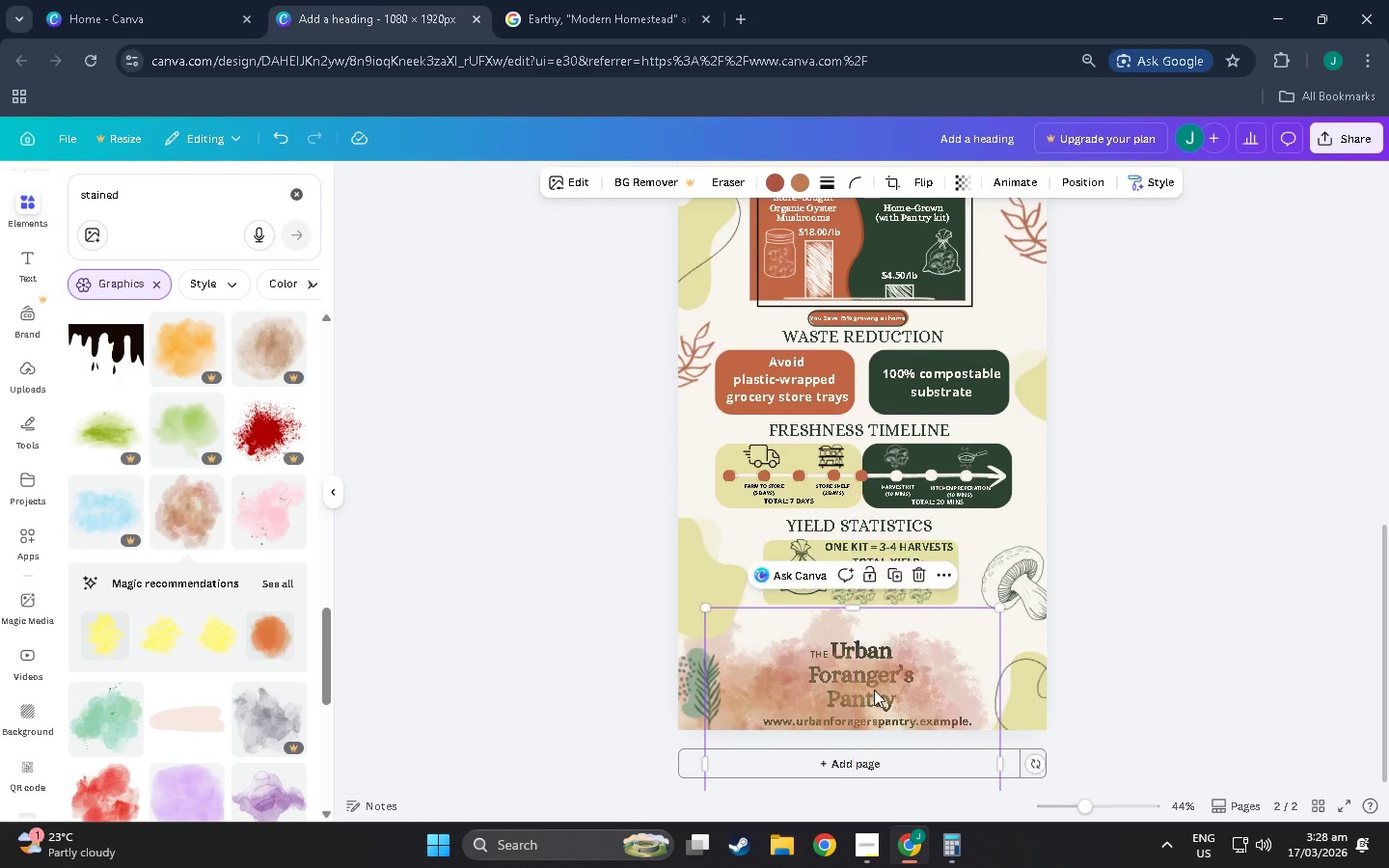 
key(Control+BracketLeft)
 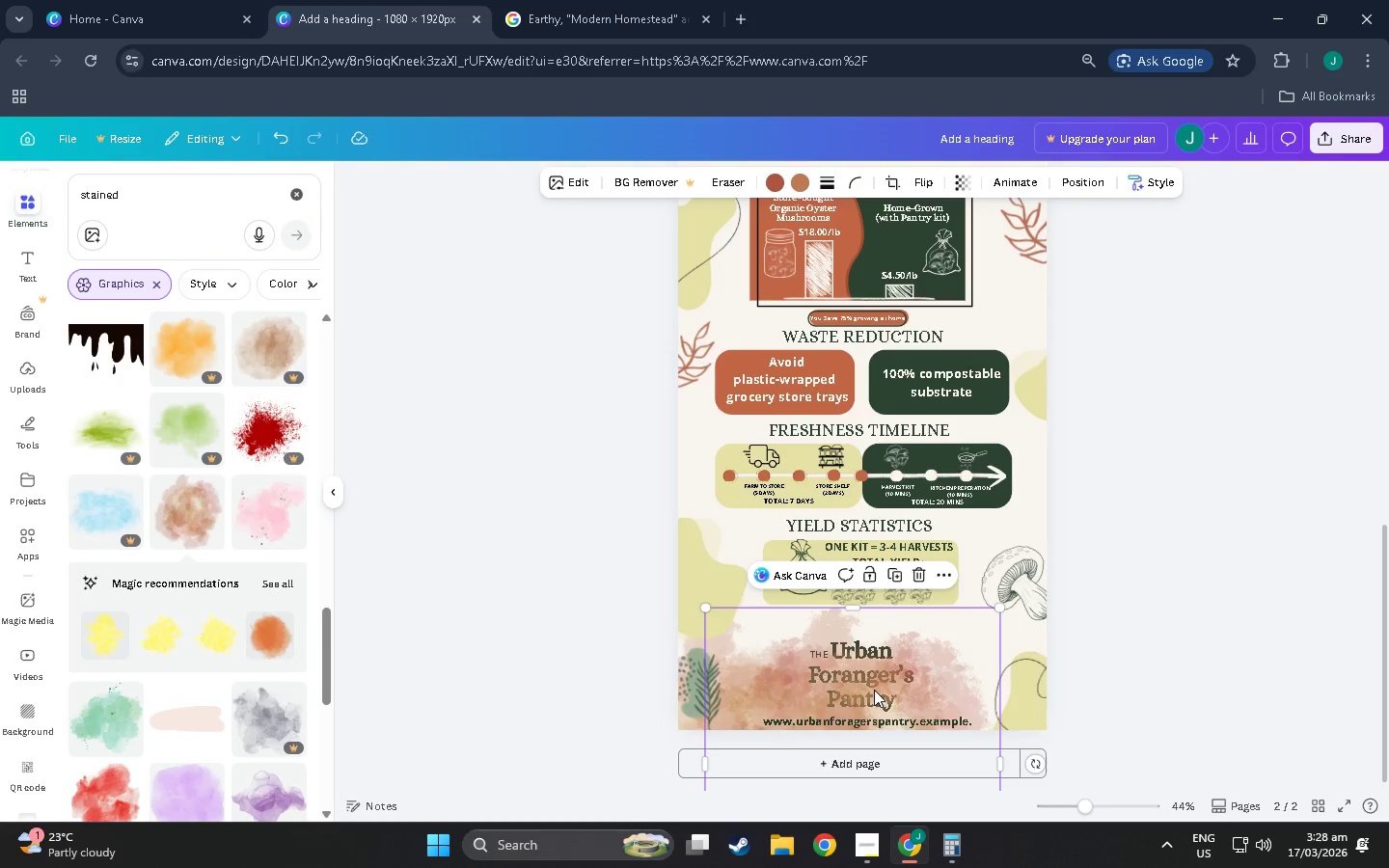 
key(Control+BracketLeft)
 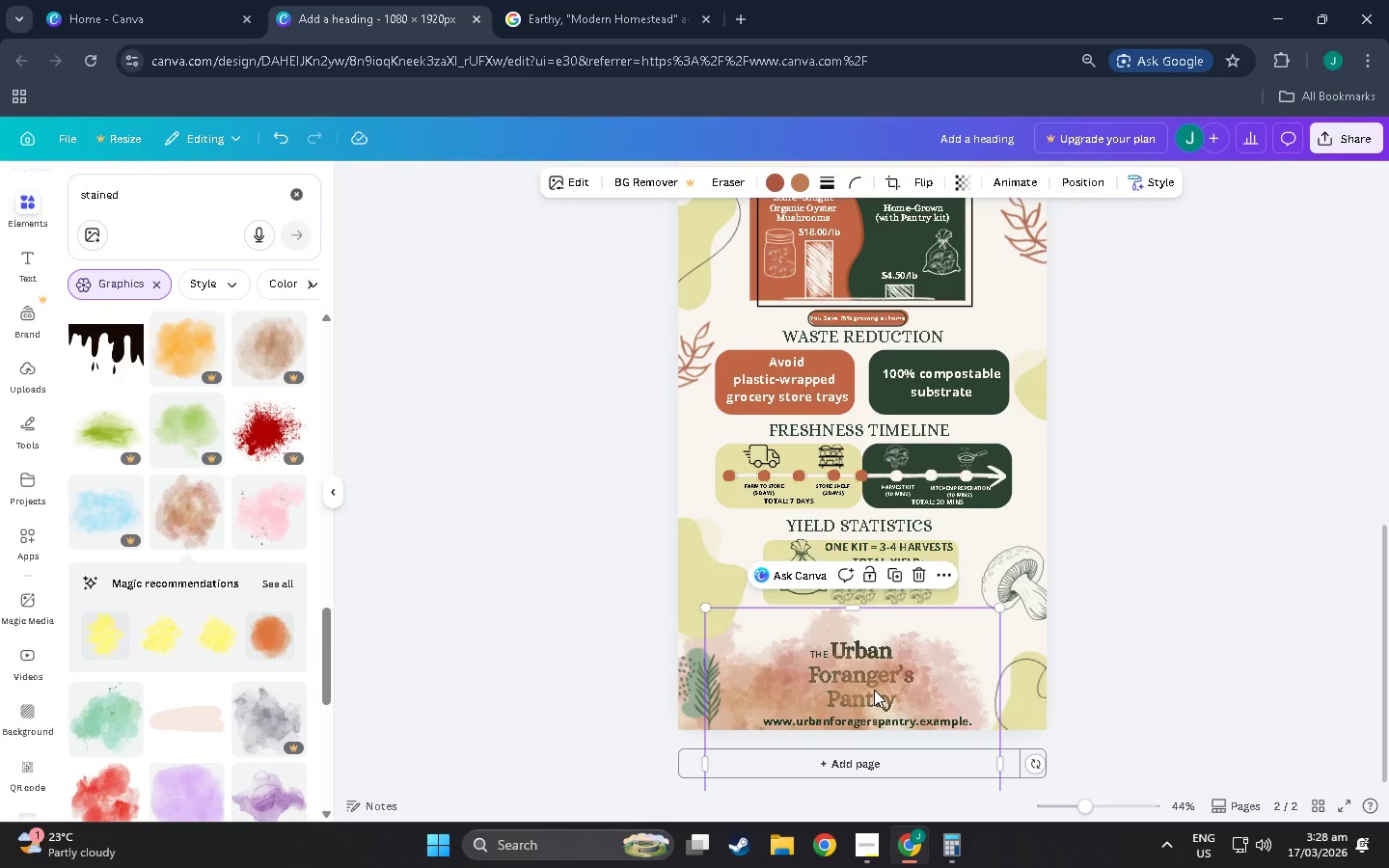 
key(Control+BracketLeft)
 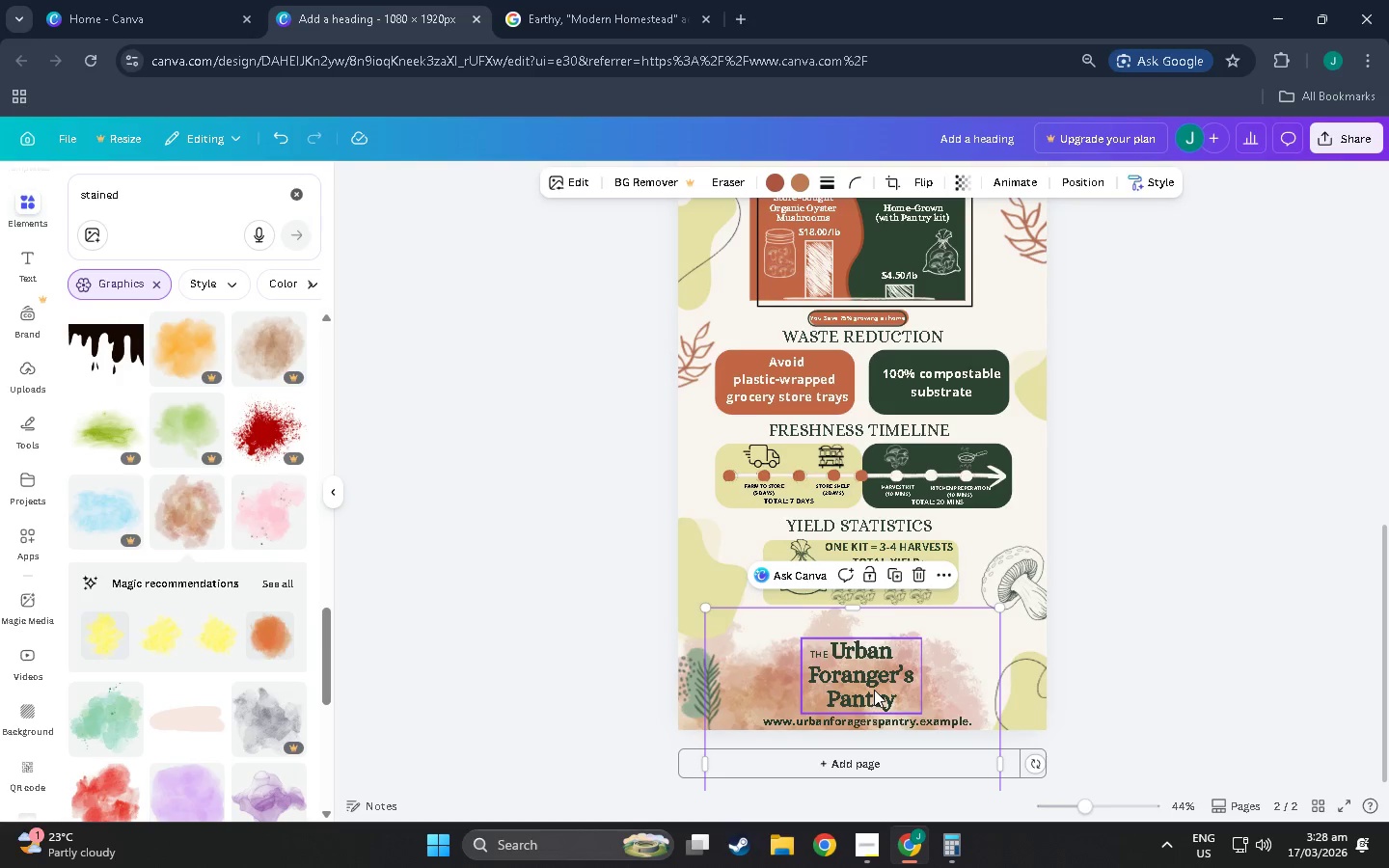 
key(Control+BracketLeft)
 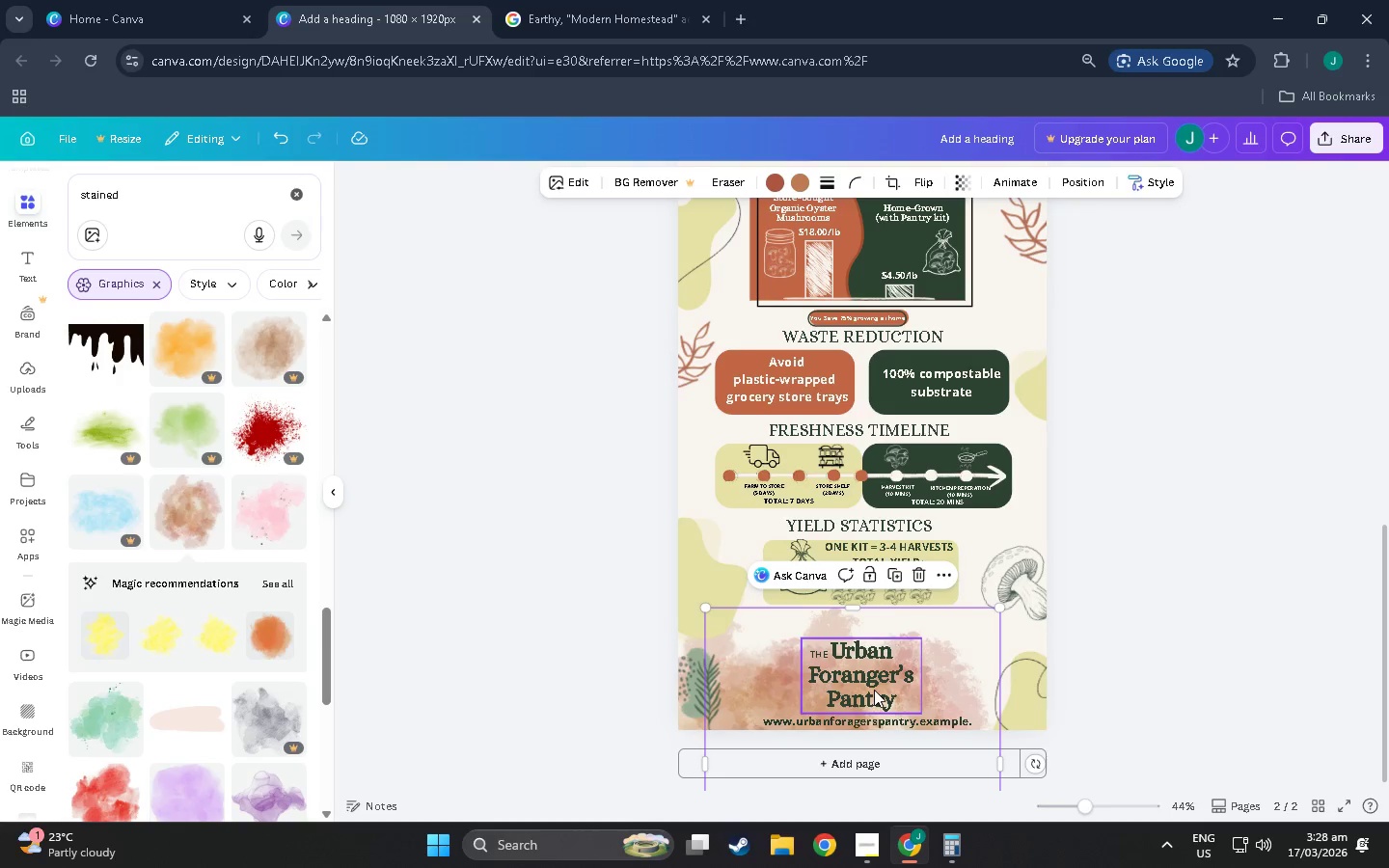 
key(Control+BracketLeft)
 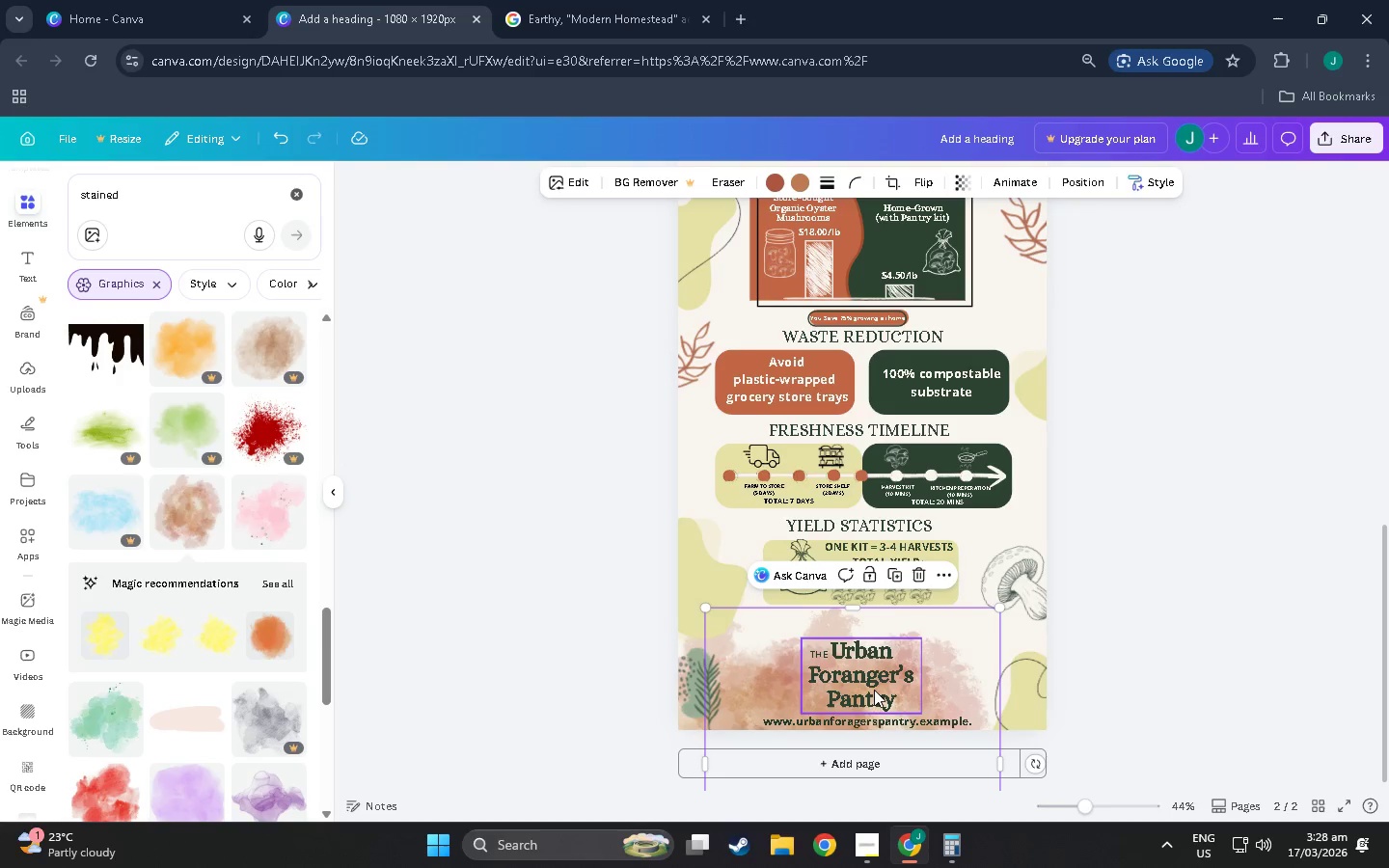 
key(Control+BracketLeft)
 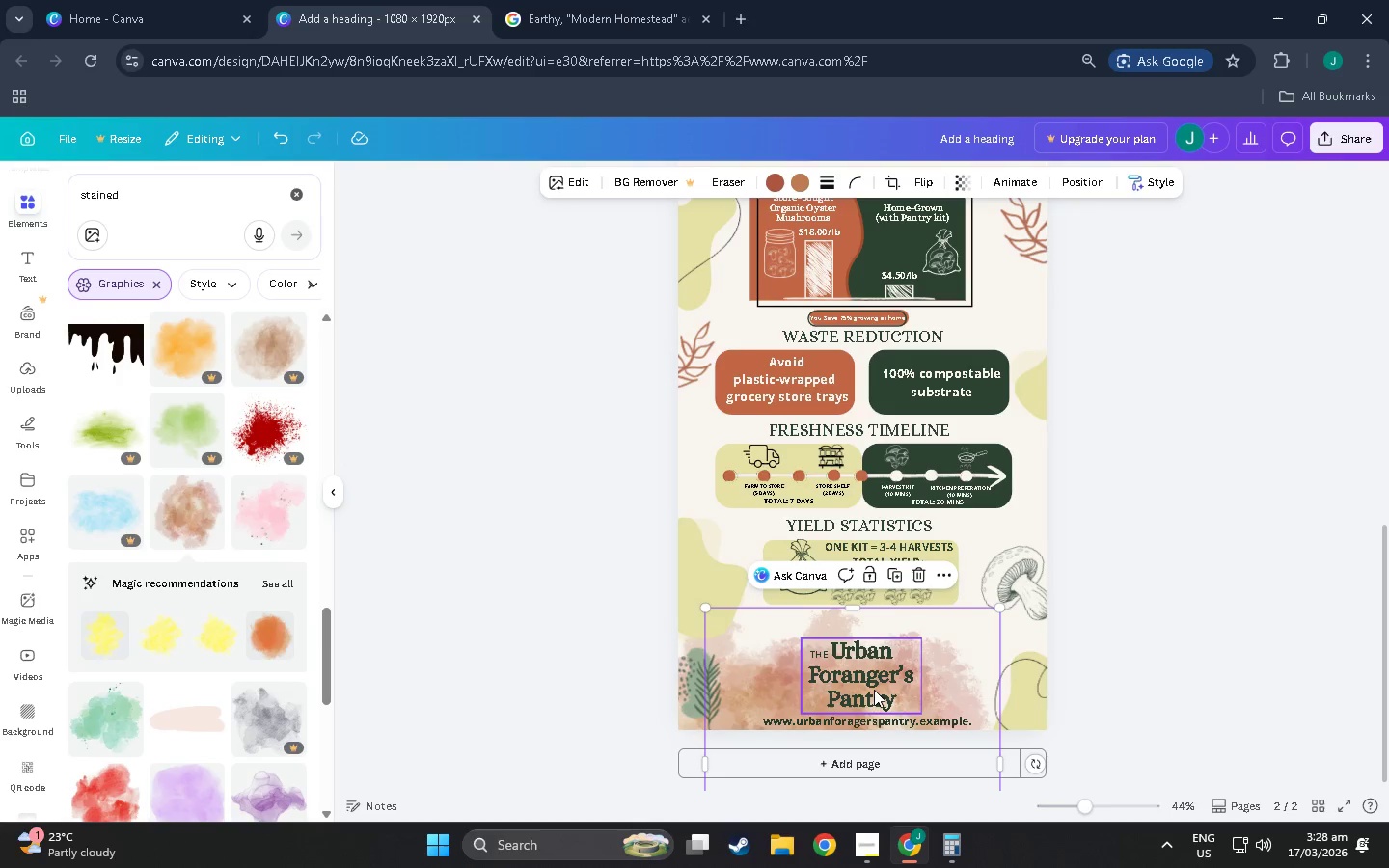 
key(Control+BracketLeft)
 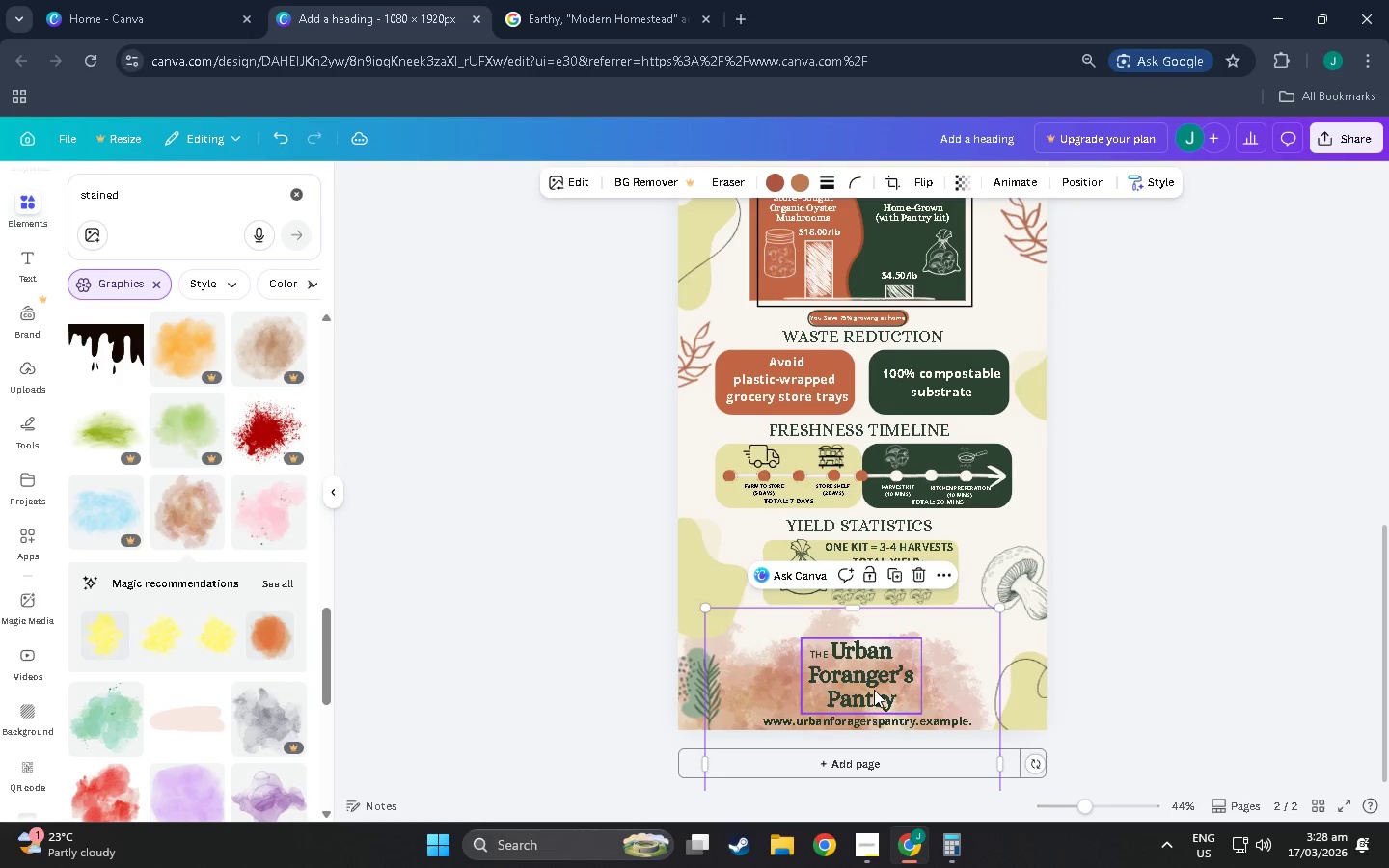 
key(Control+BracketLeft)
 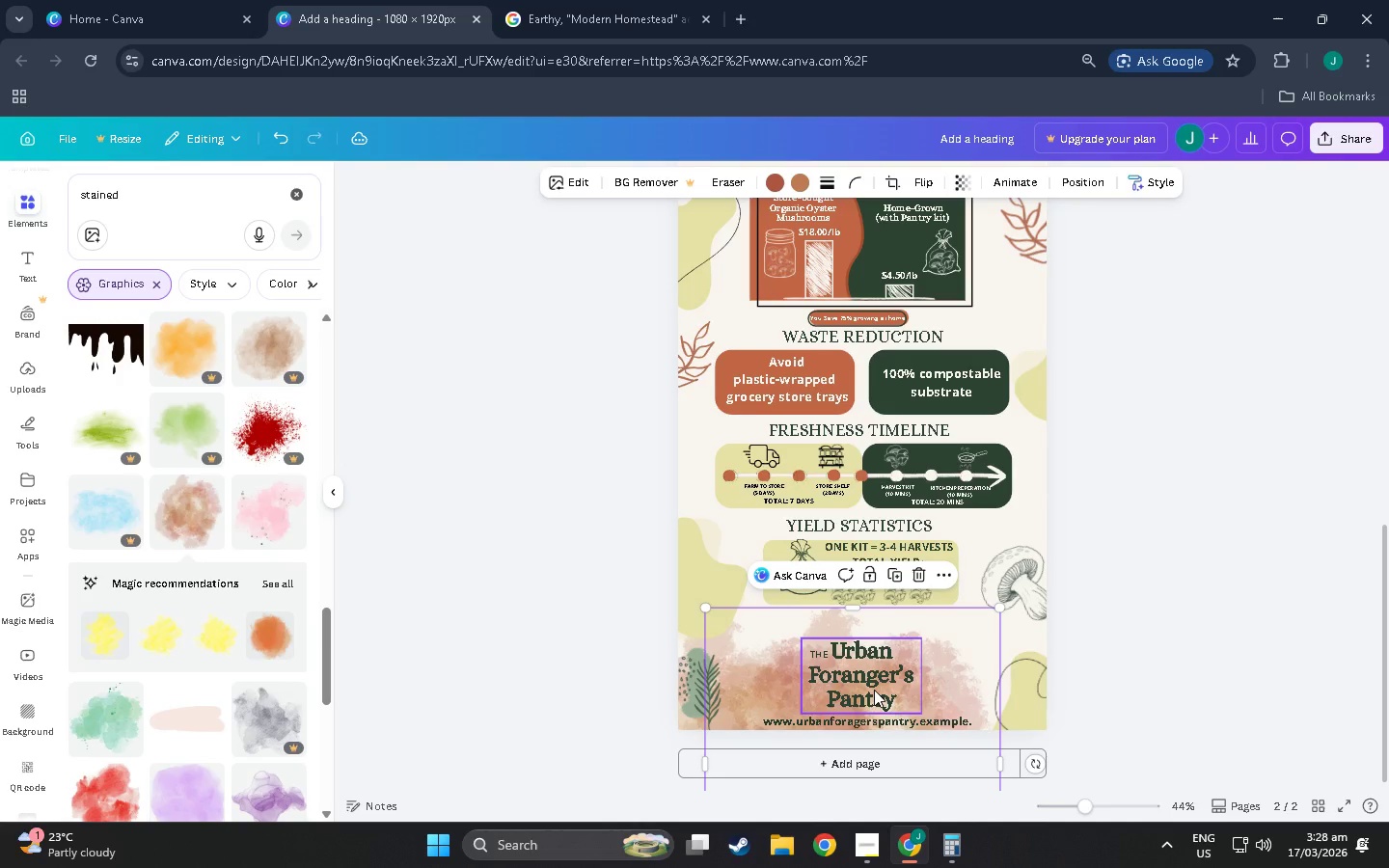 
key(Control+BracketLeft)
 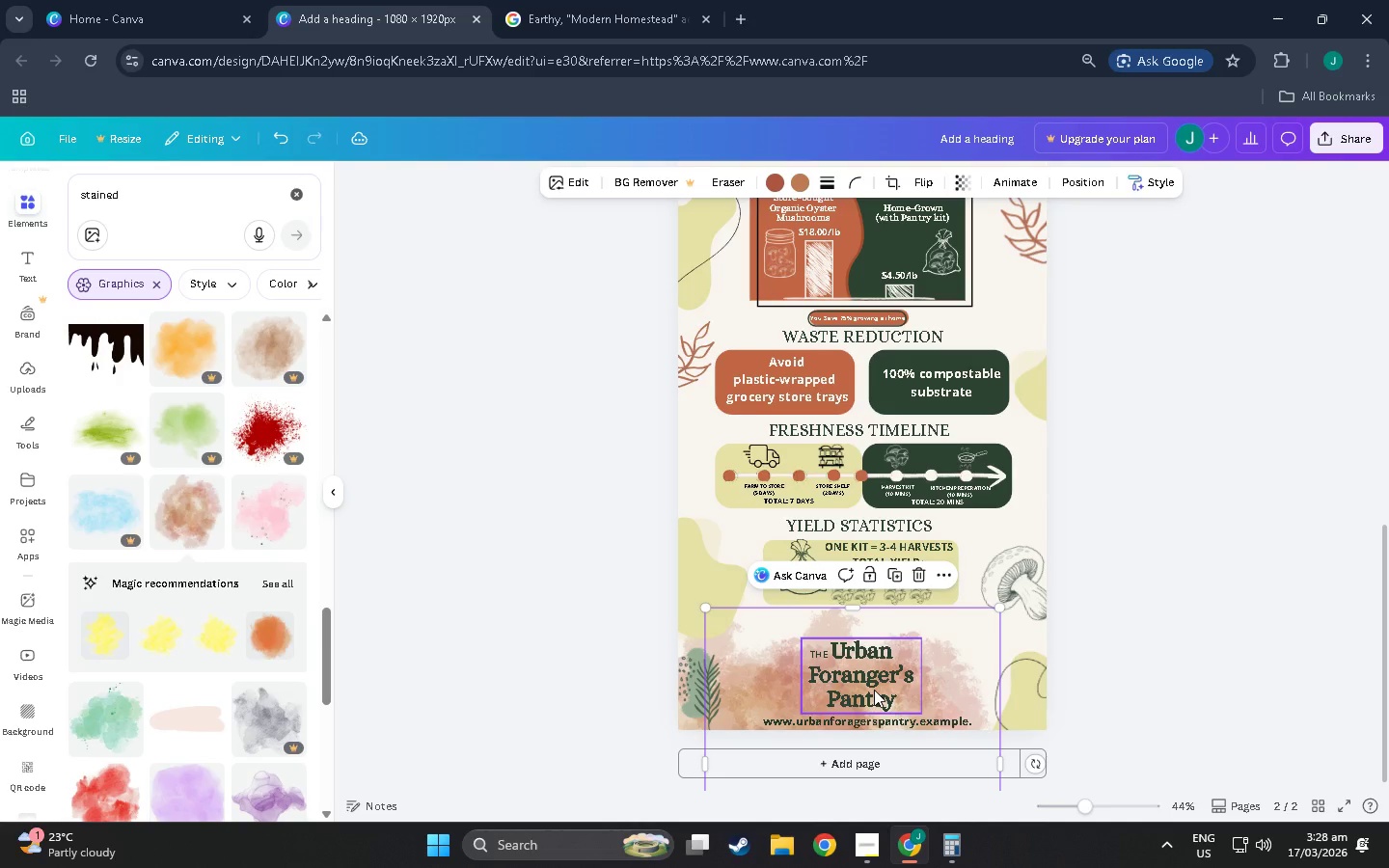 
key(Control+BracketLeft)
 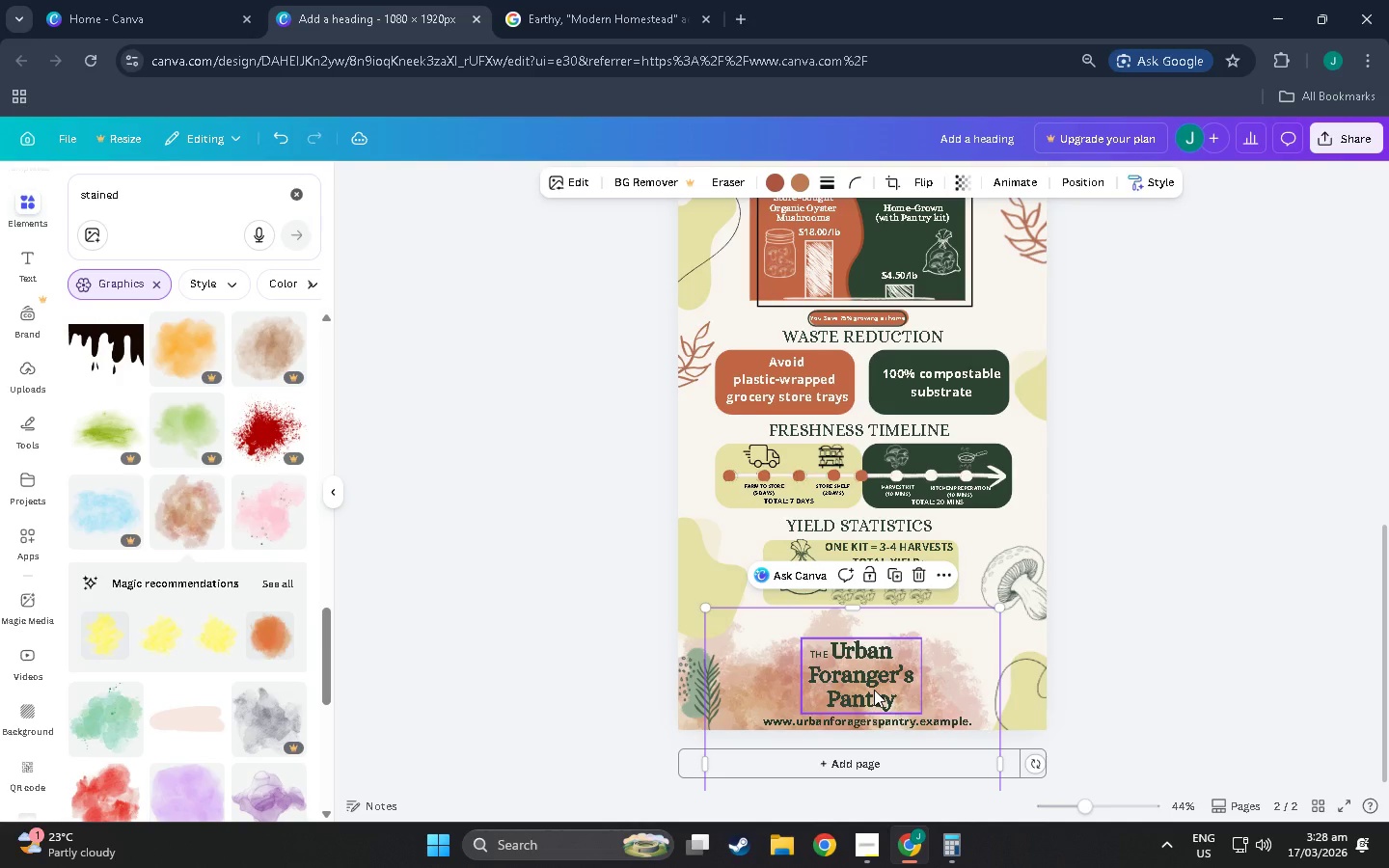 
key(Control+BracketLeft)
 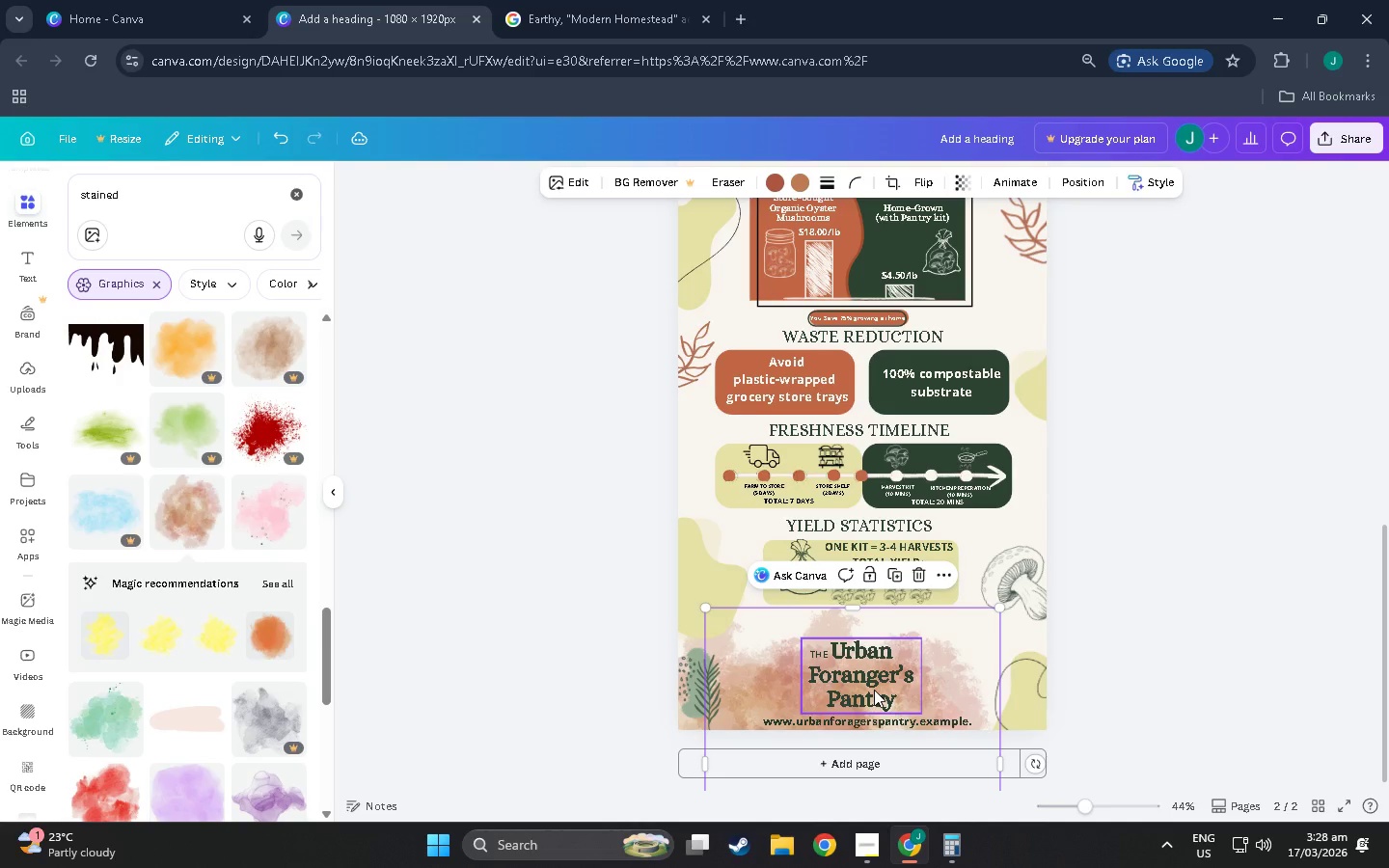 
key(Control+BracketLeft)
 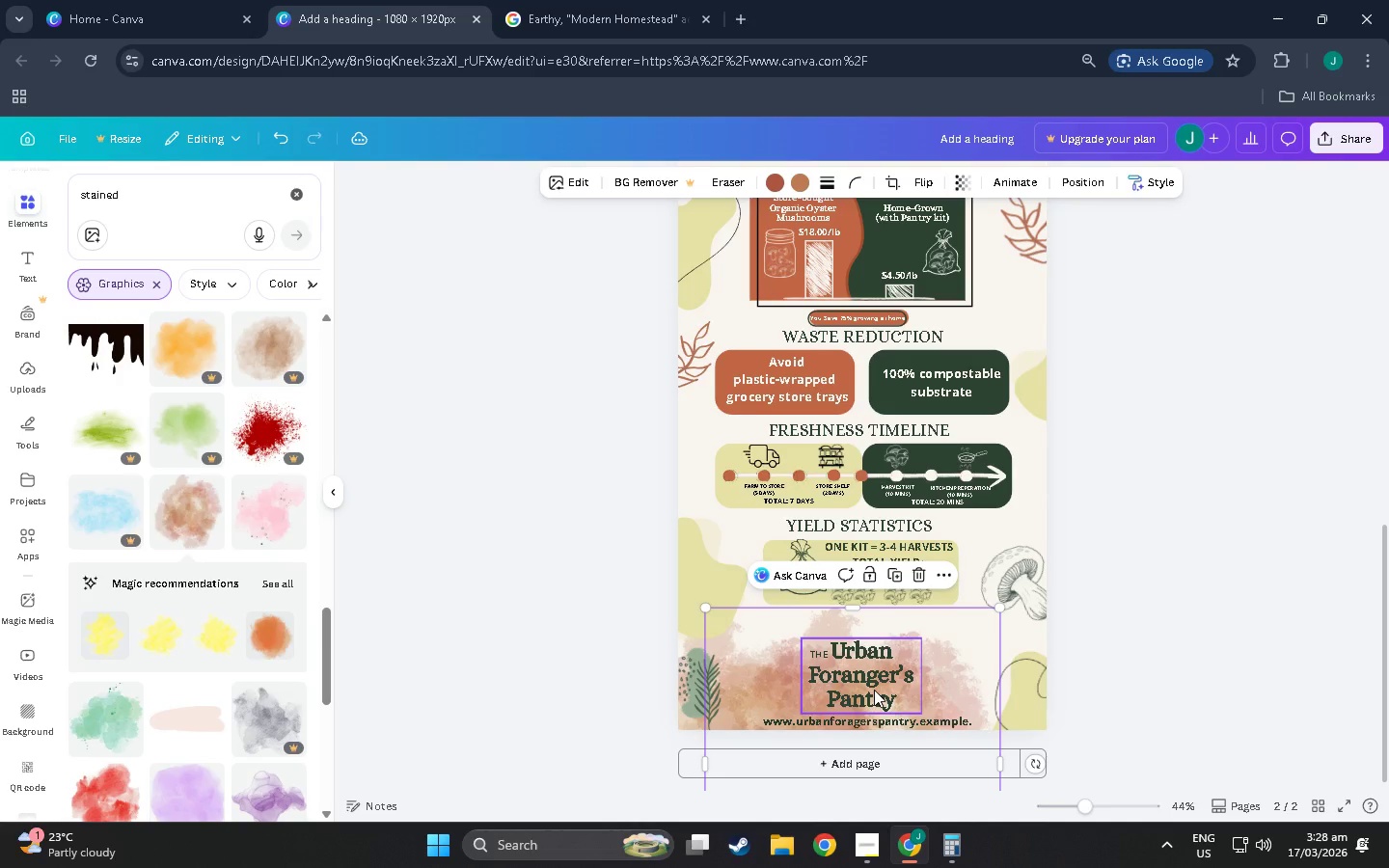 
key(Control+BracketLeft)
 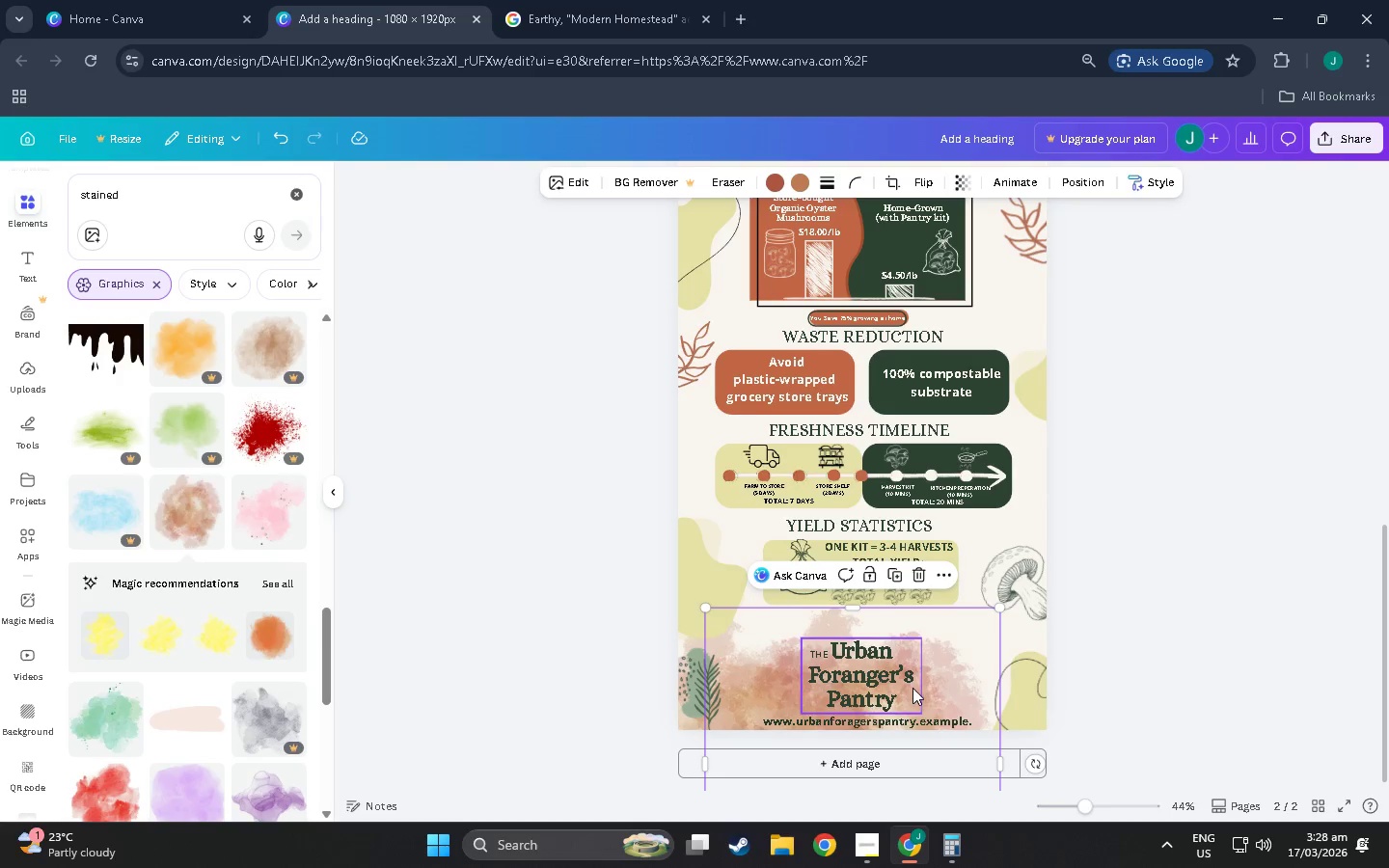 
left_click_drag(start_coordinate=[932, 694], to_coordinate=[935, 721])
 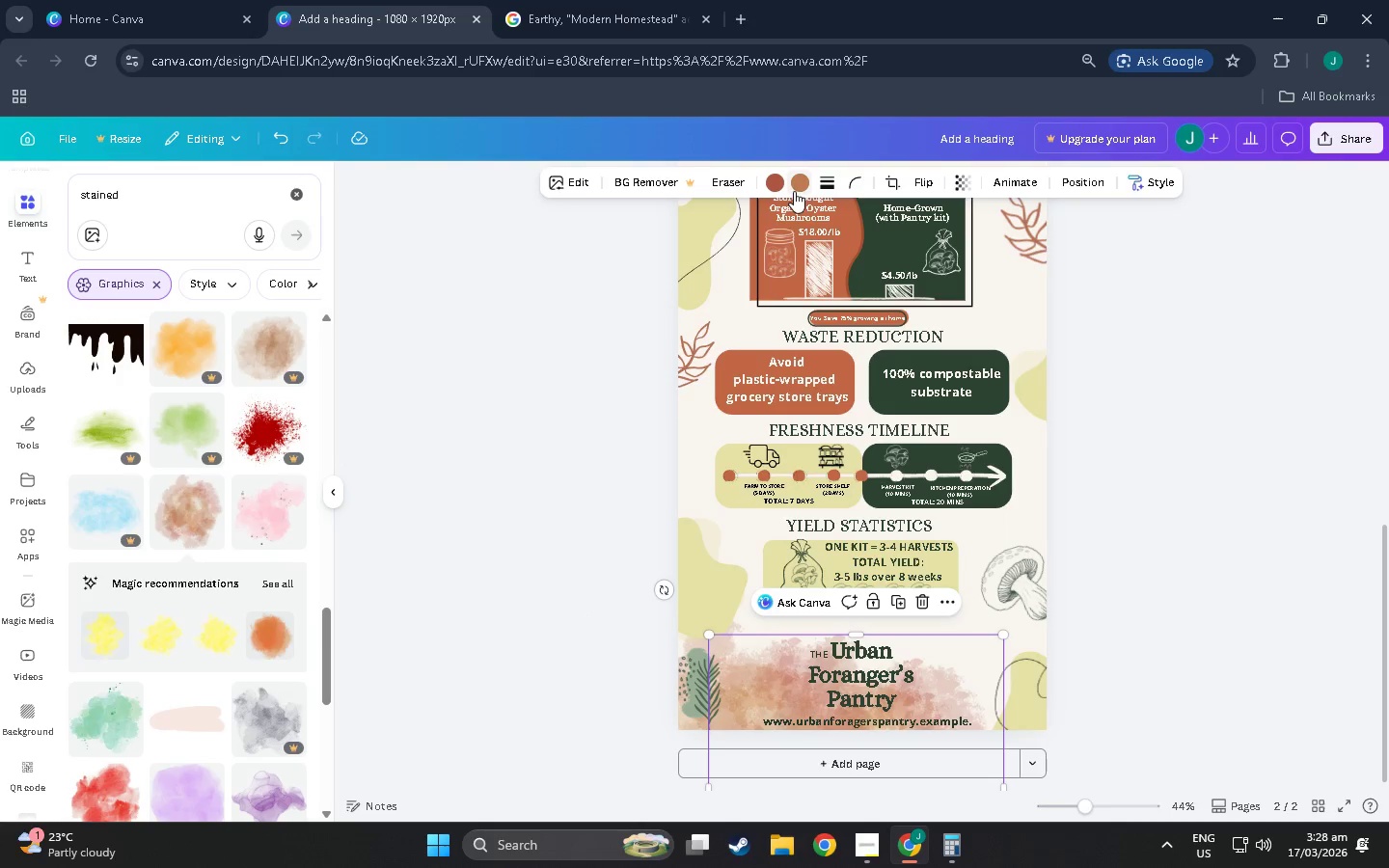 
left_click([800, 191])
 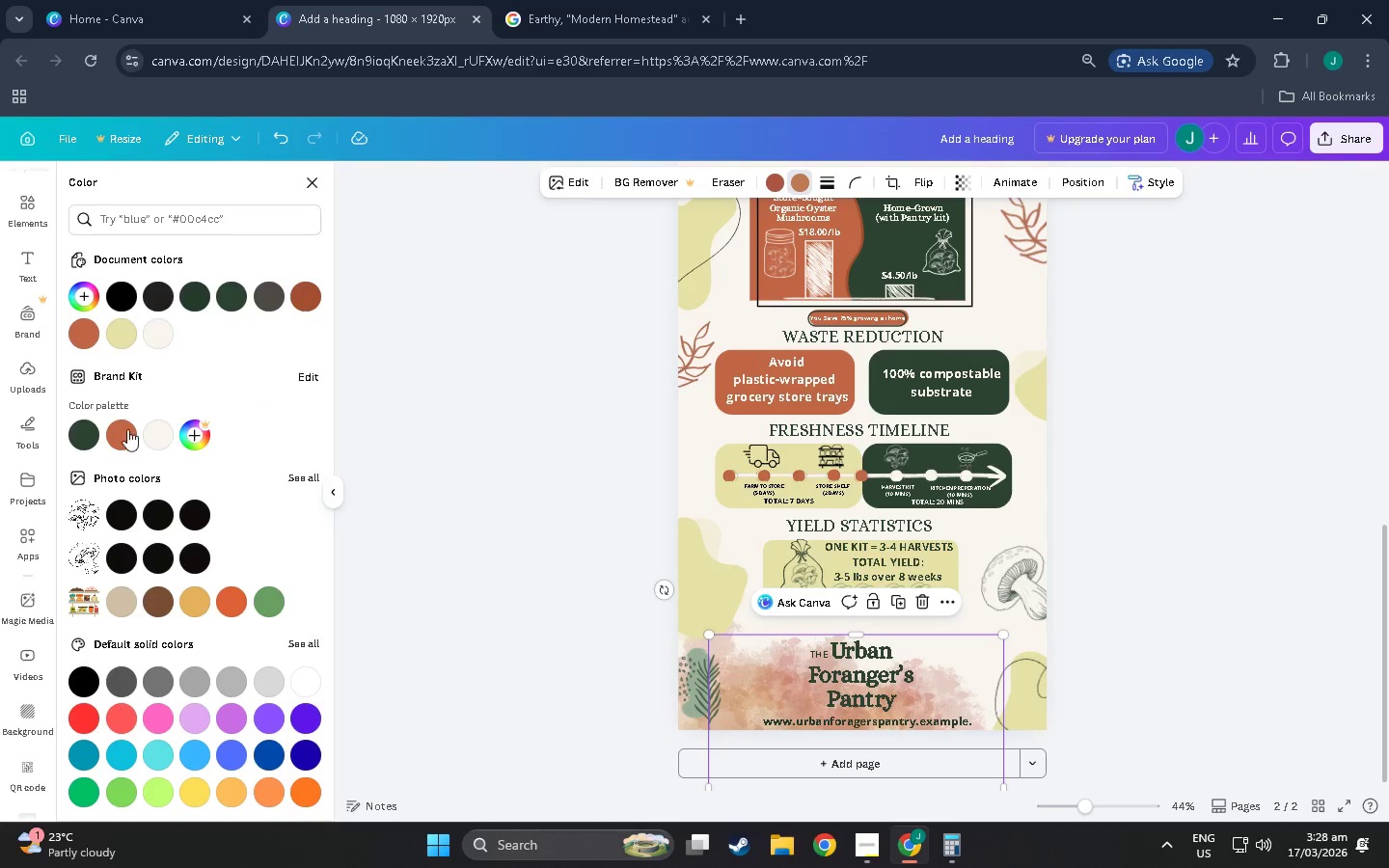 
left_click([119, 439])
 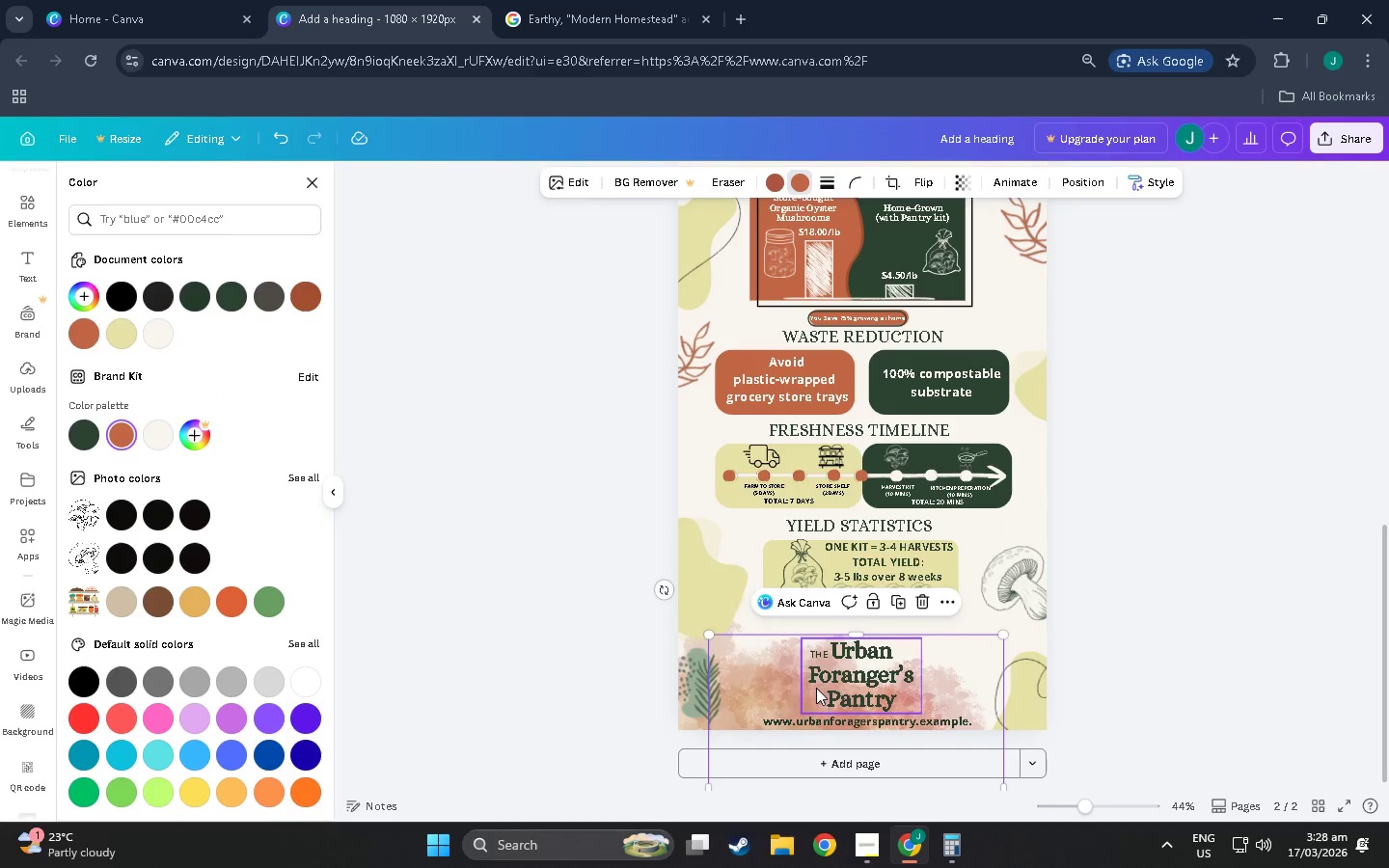 
left_click_drag(start_coordinate=[762, 692], to_coordinate=[863, 623])
 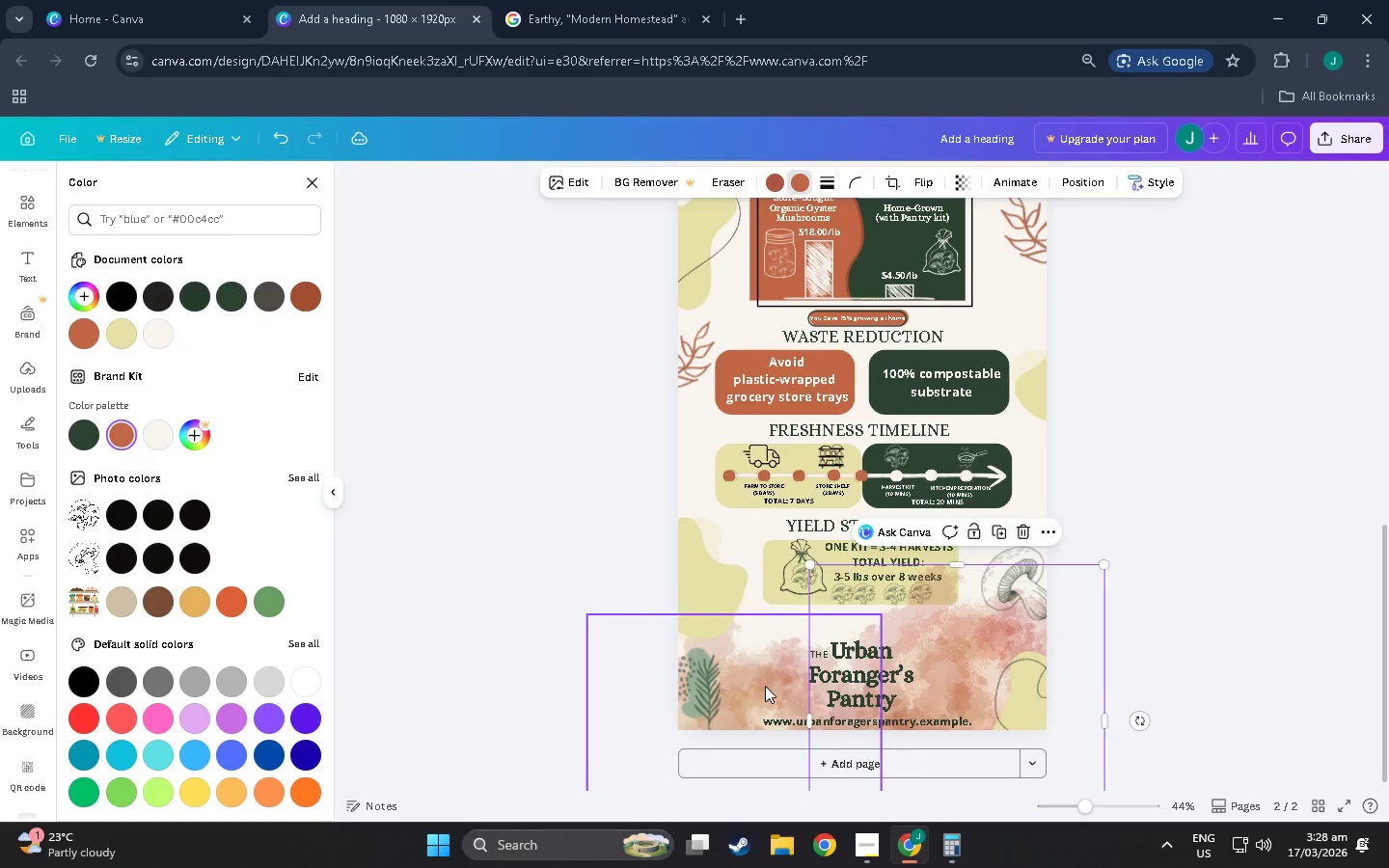 
left_click([765, 686])
 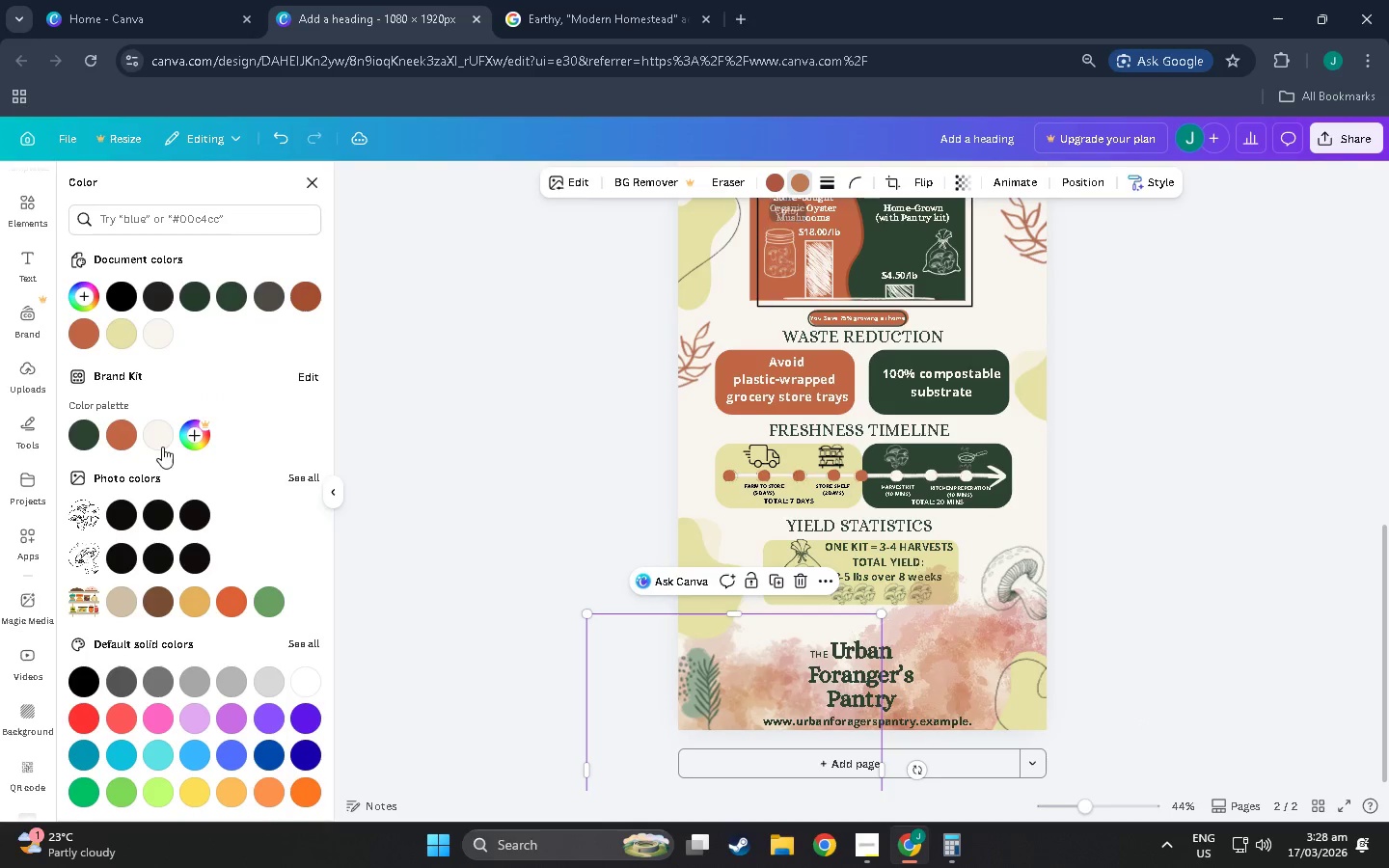 
left_click([114, 435])
 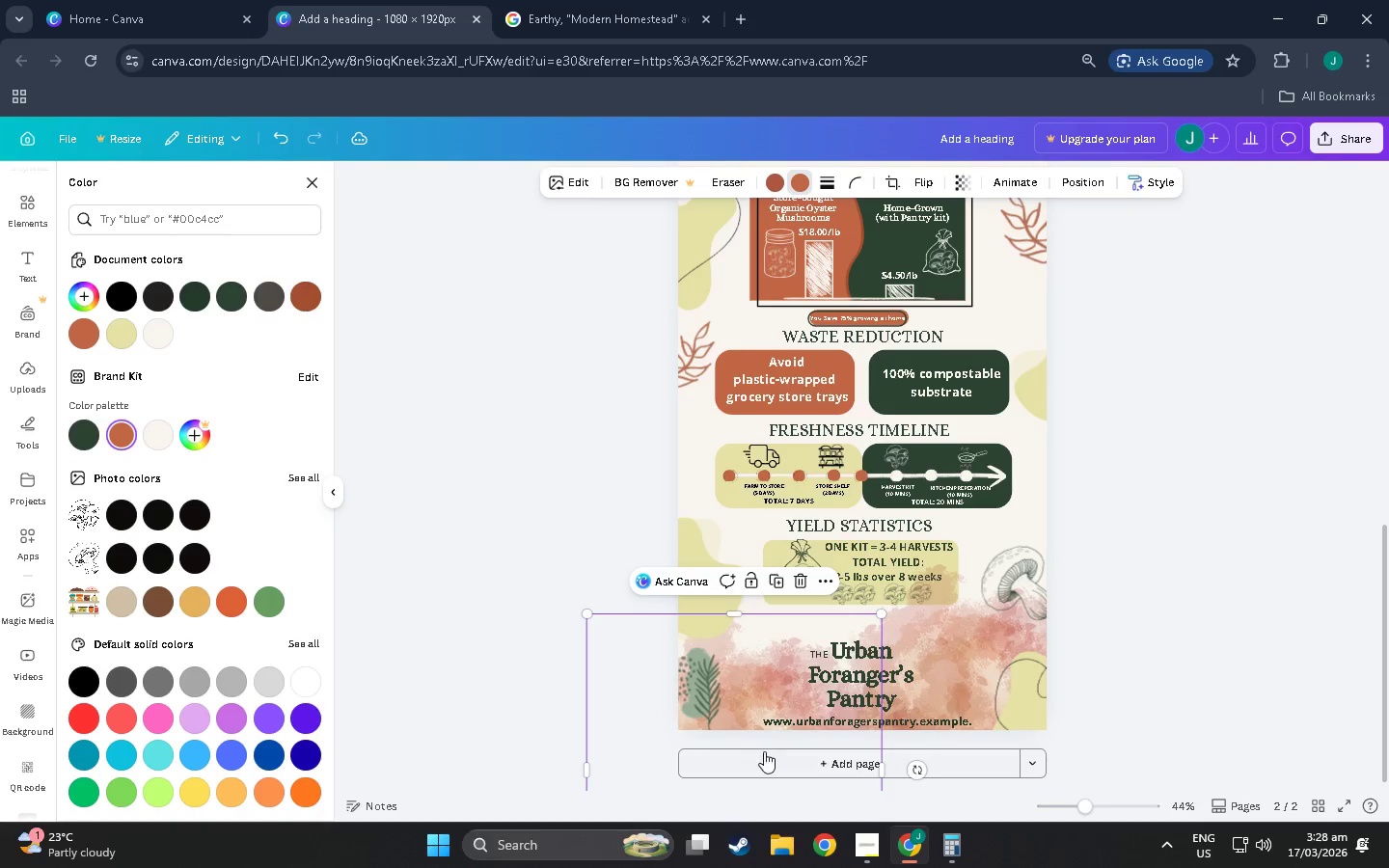 
left_click_drag(start_coordinate=[960, 680], to_coordinate=[873, 739])
 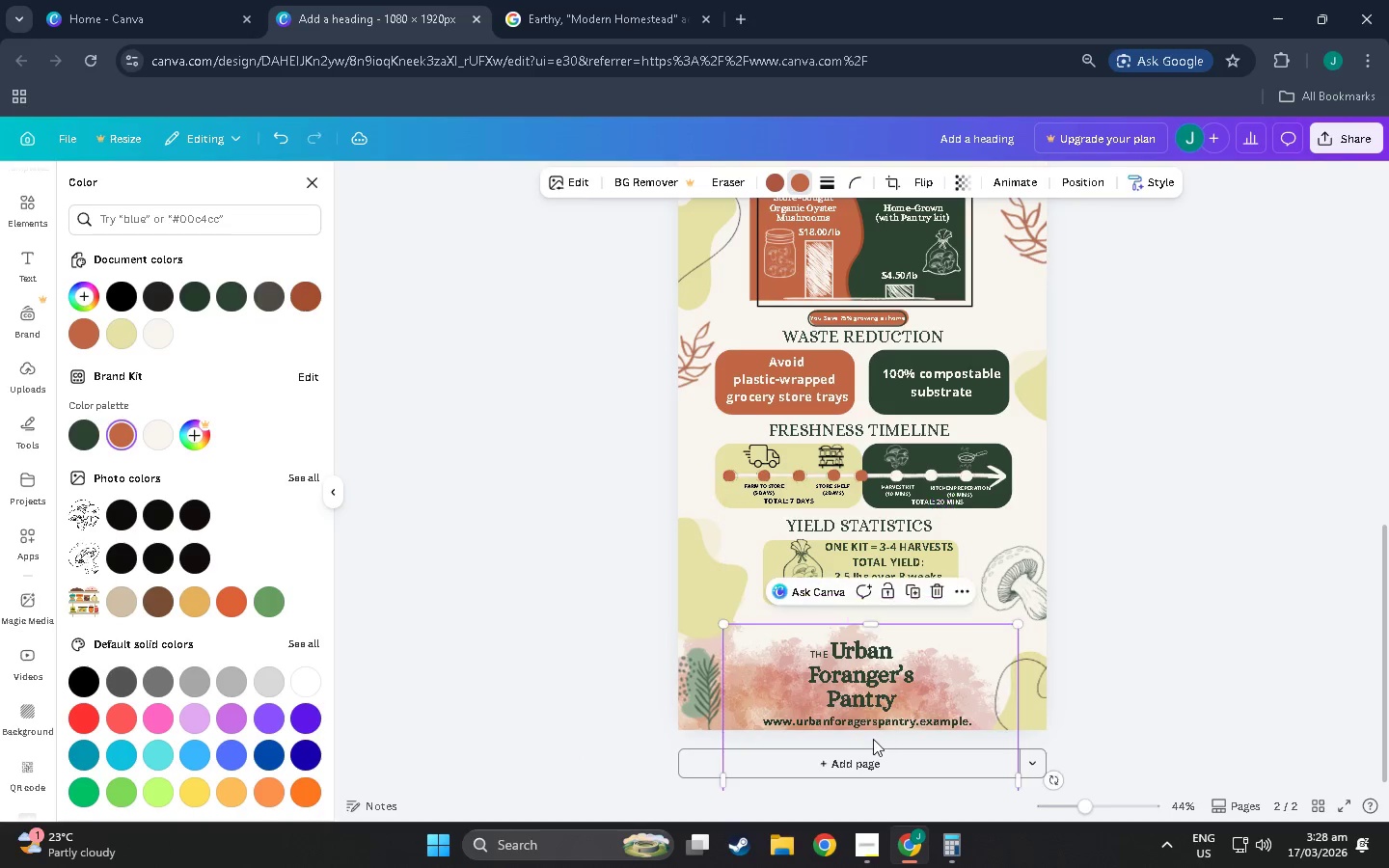 
key(Control+V)
 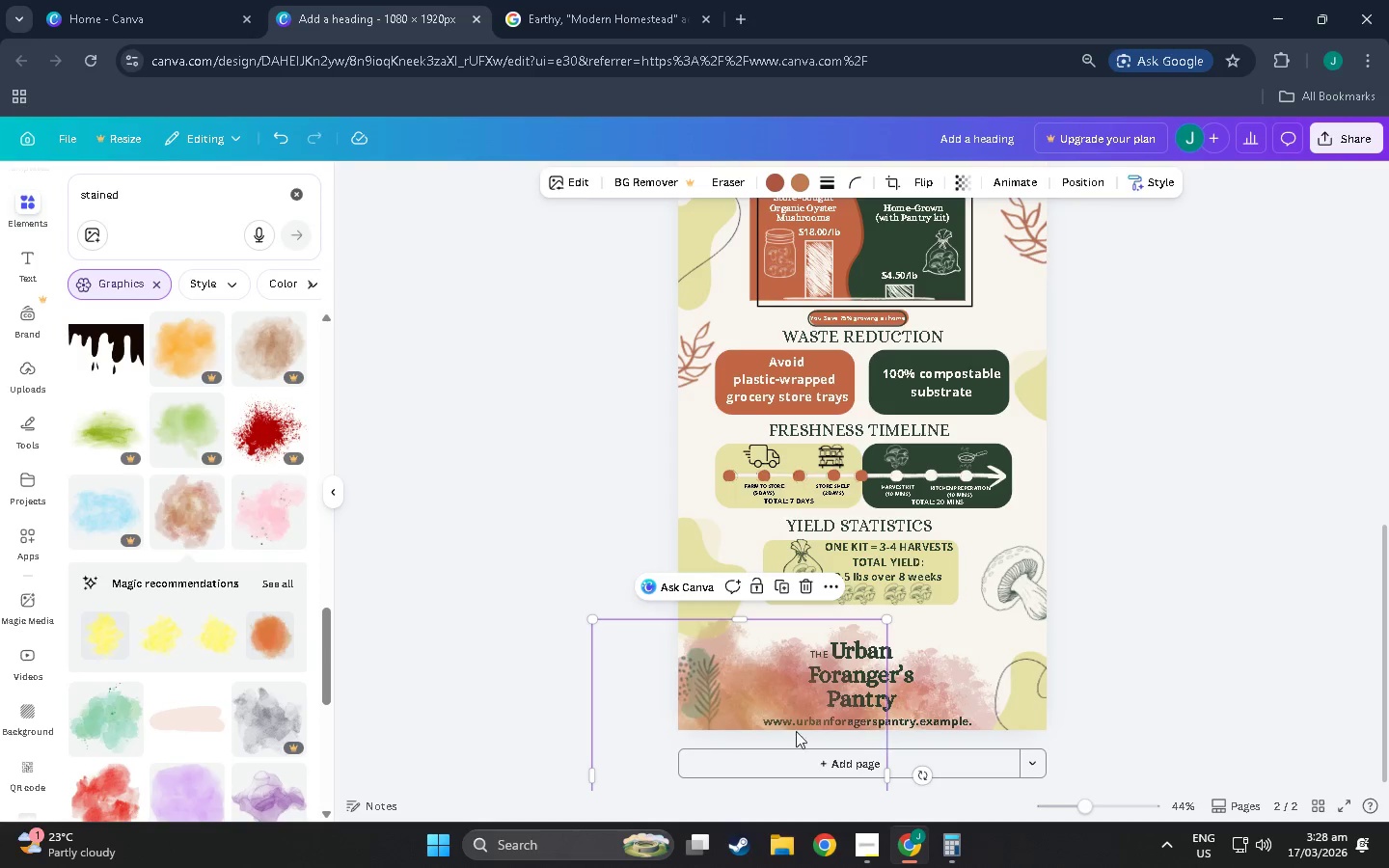 
left_click_drag(start_coordinate=[739, 736], to_coordinate=[971, 729])
 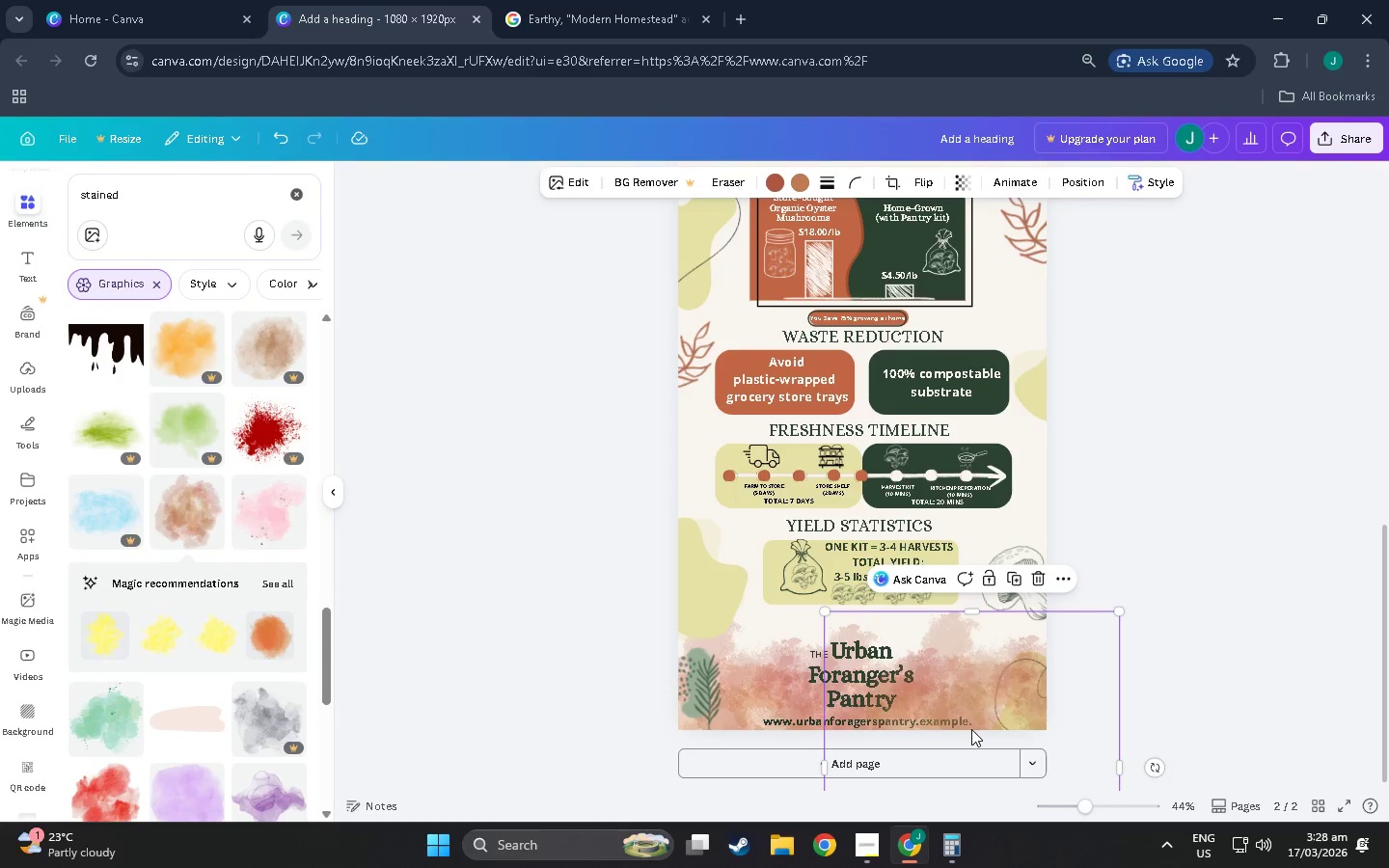 
key(Control+BracketLeft)
 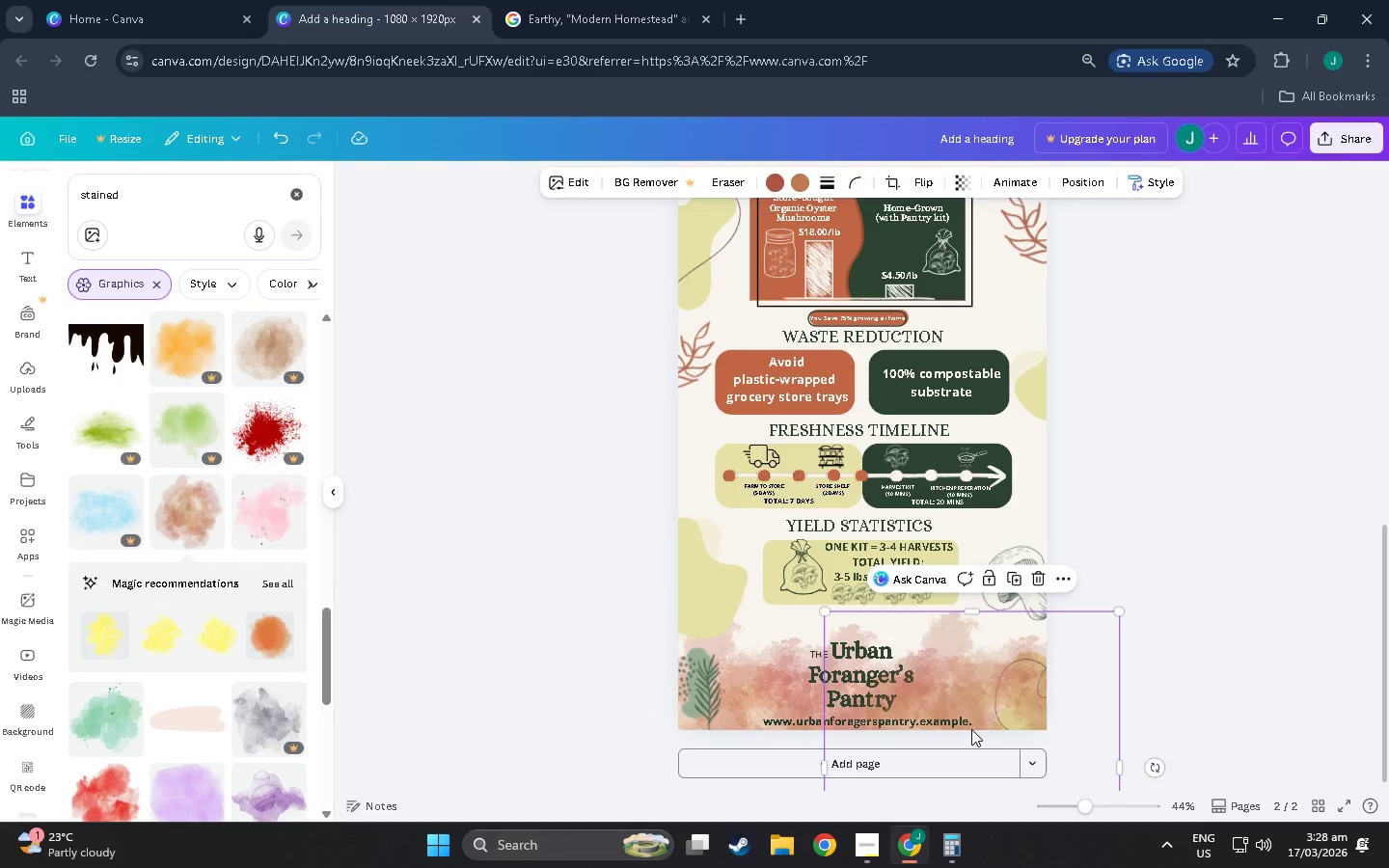 
key(Control+BracketLeft)
 